 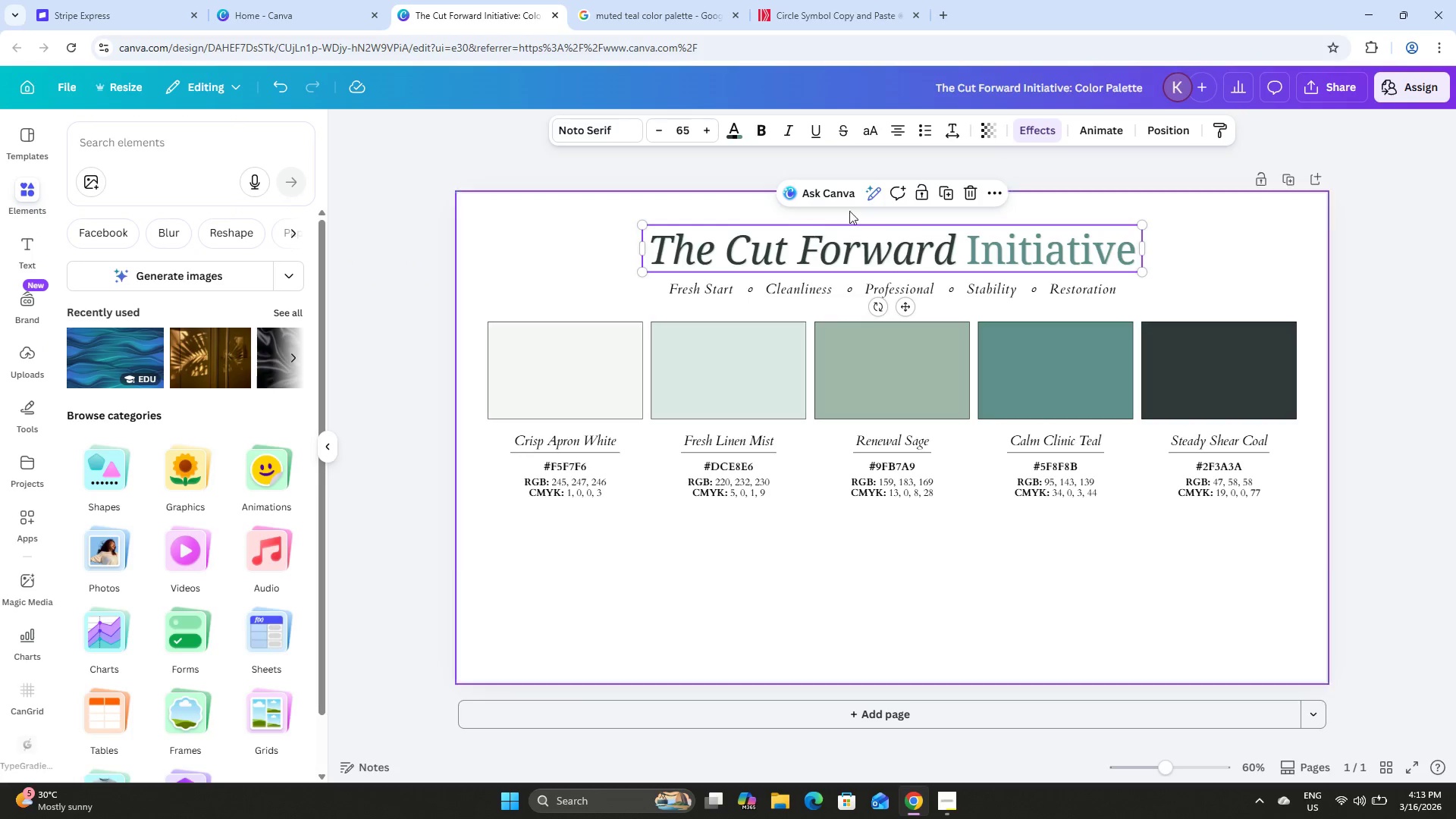 
left_click([952, 193])
 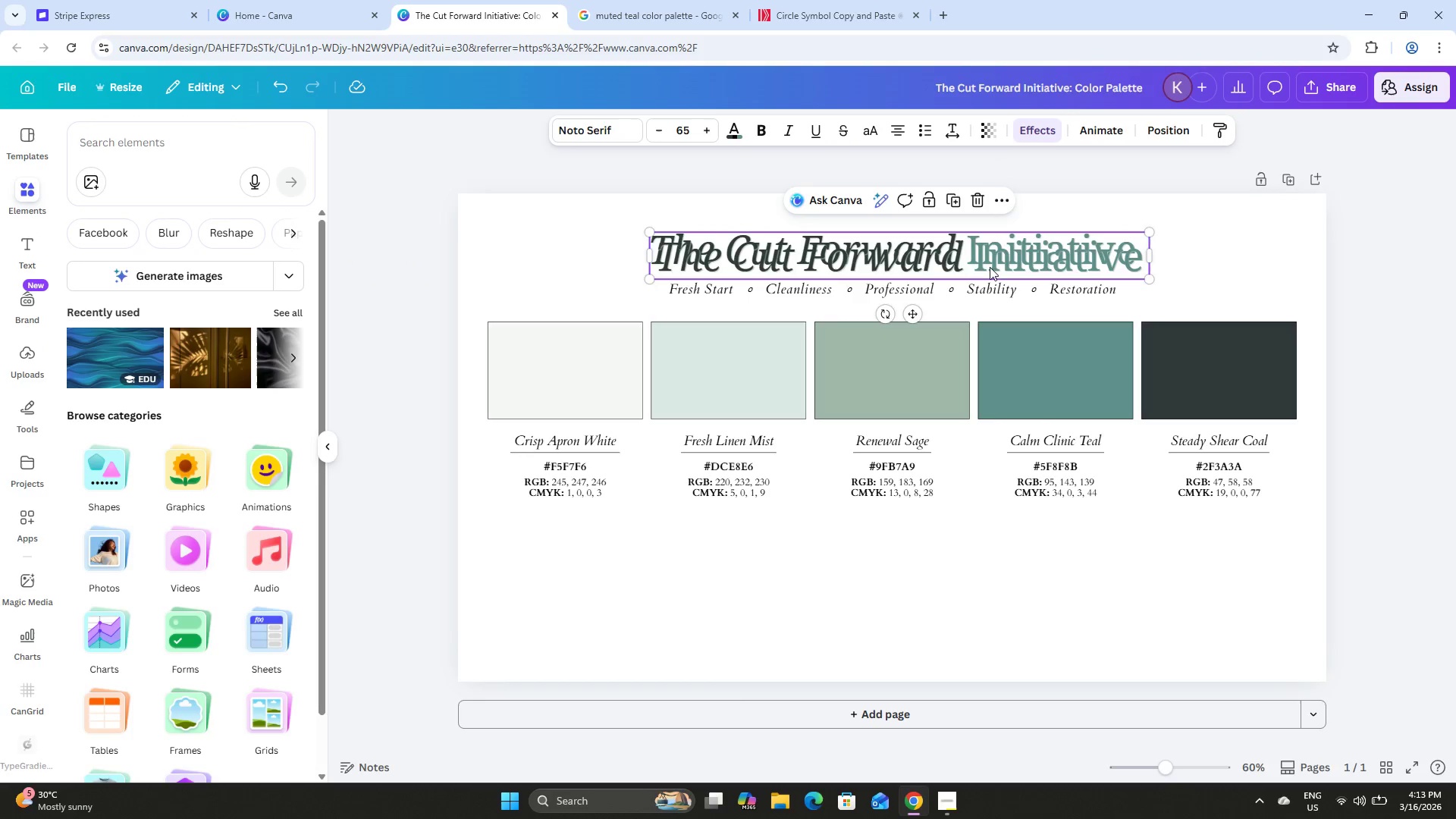 
left_click_drag(start_coordinate=[990, 268], to_coordinate=[826, 557])
 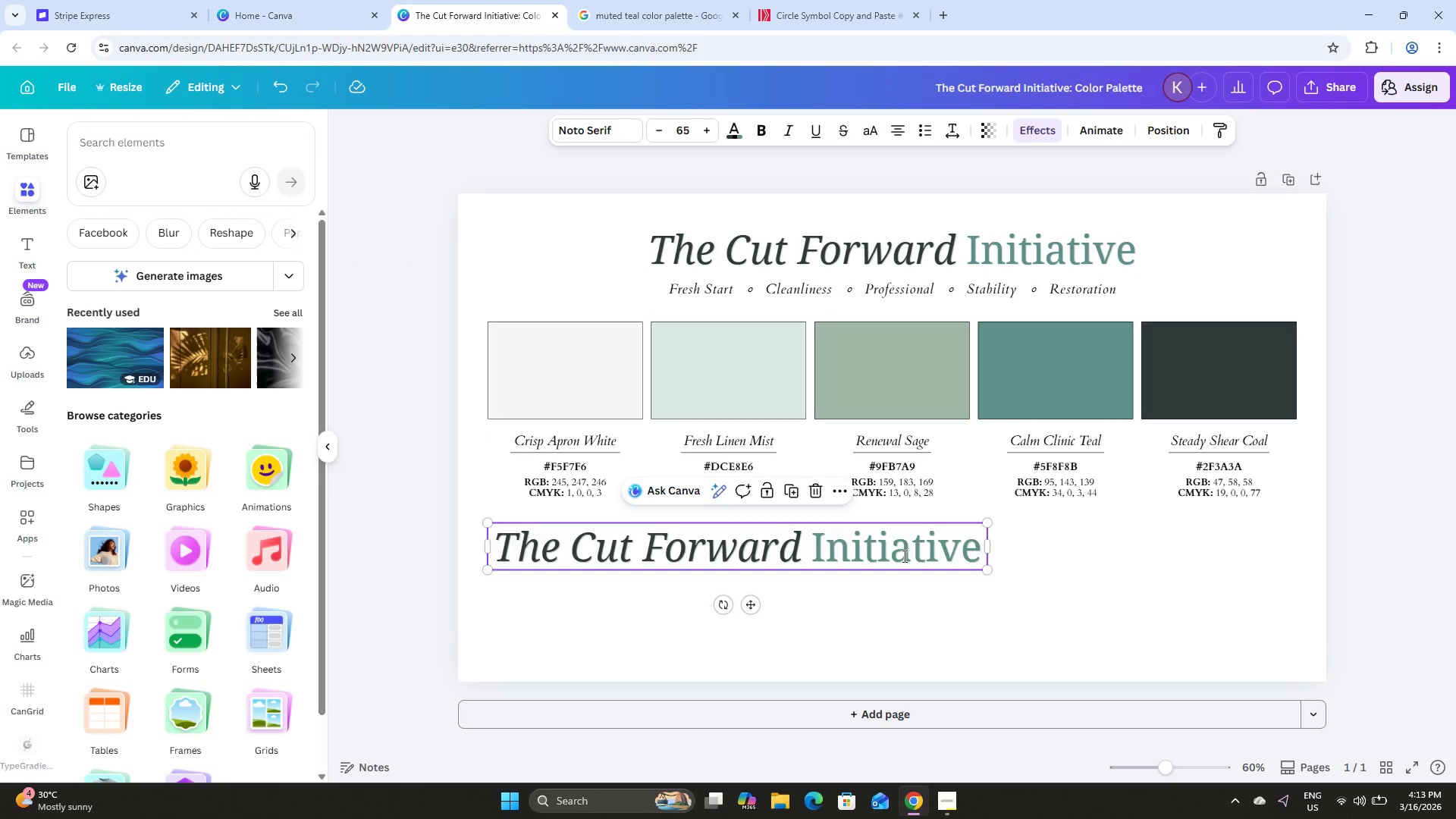 
left_click([903, 557])
 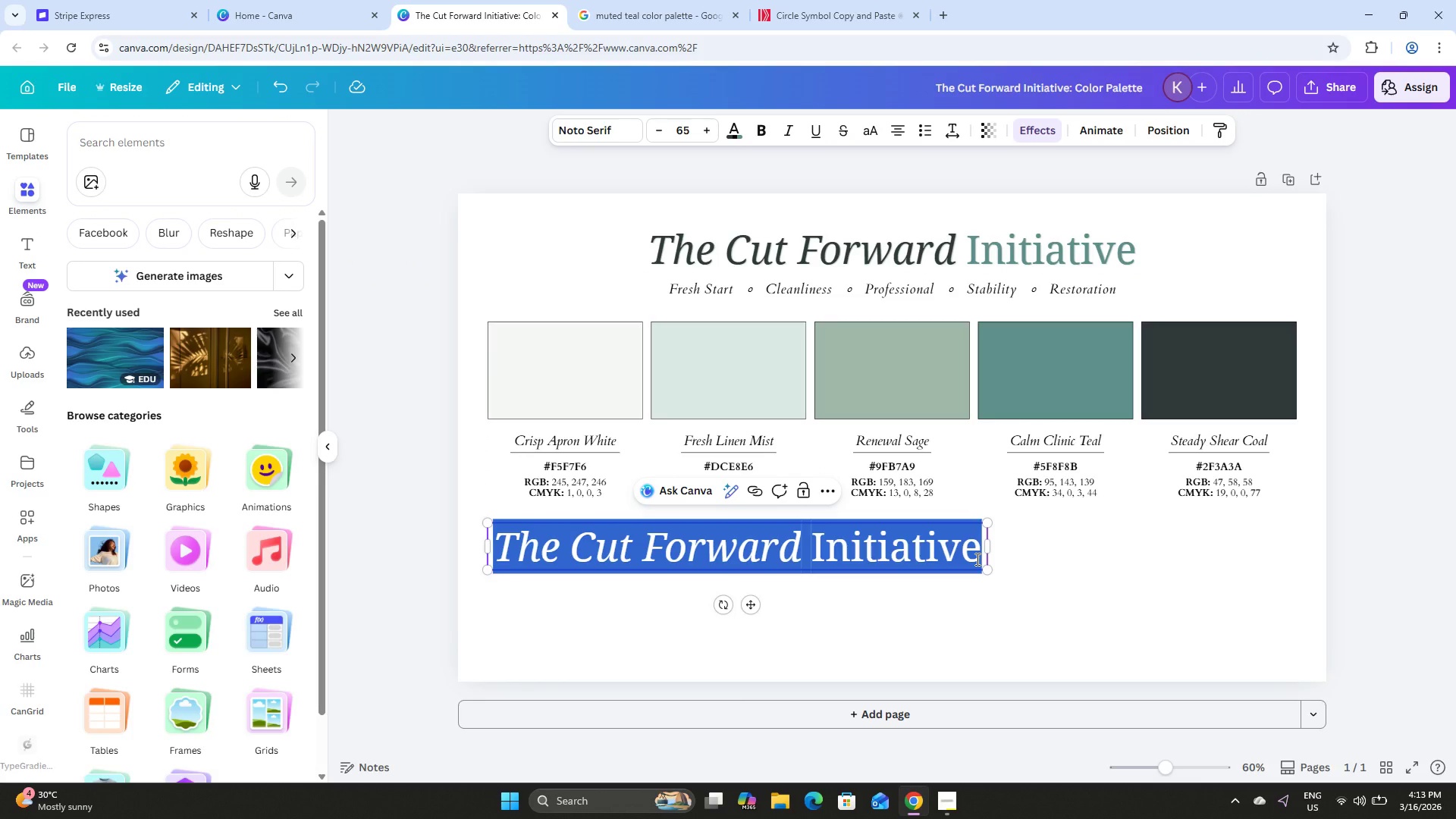 
type(Color Mockup)
 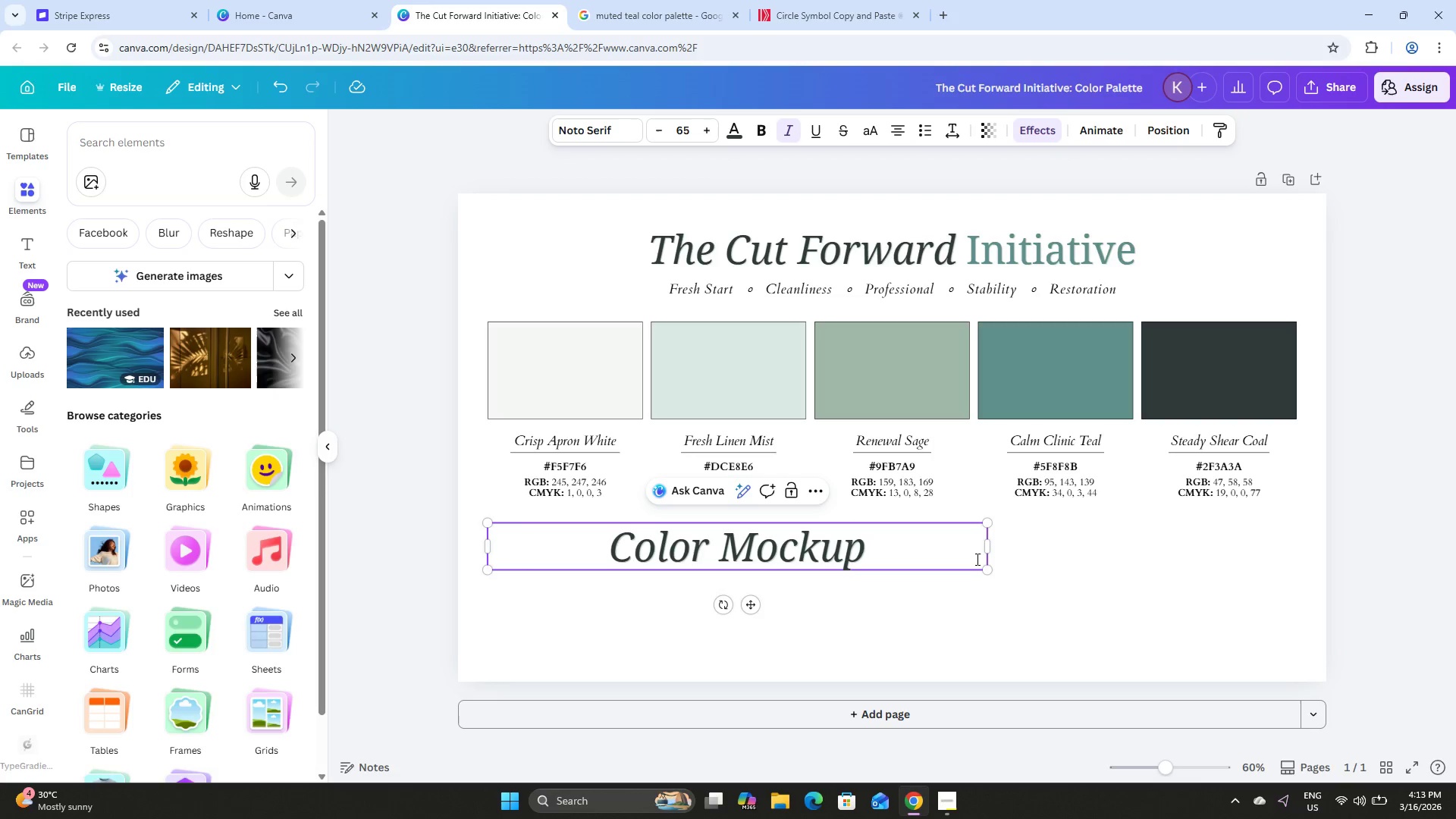 
double_click([833, 542])
 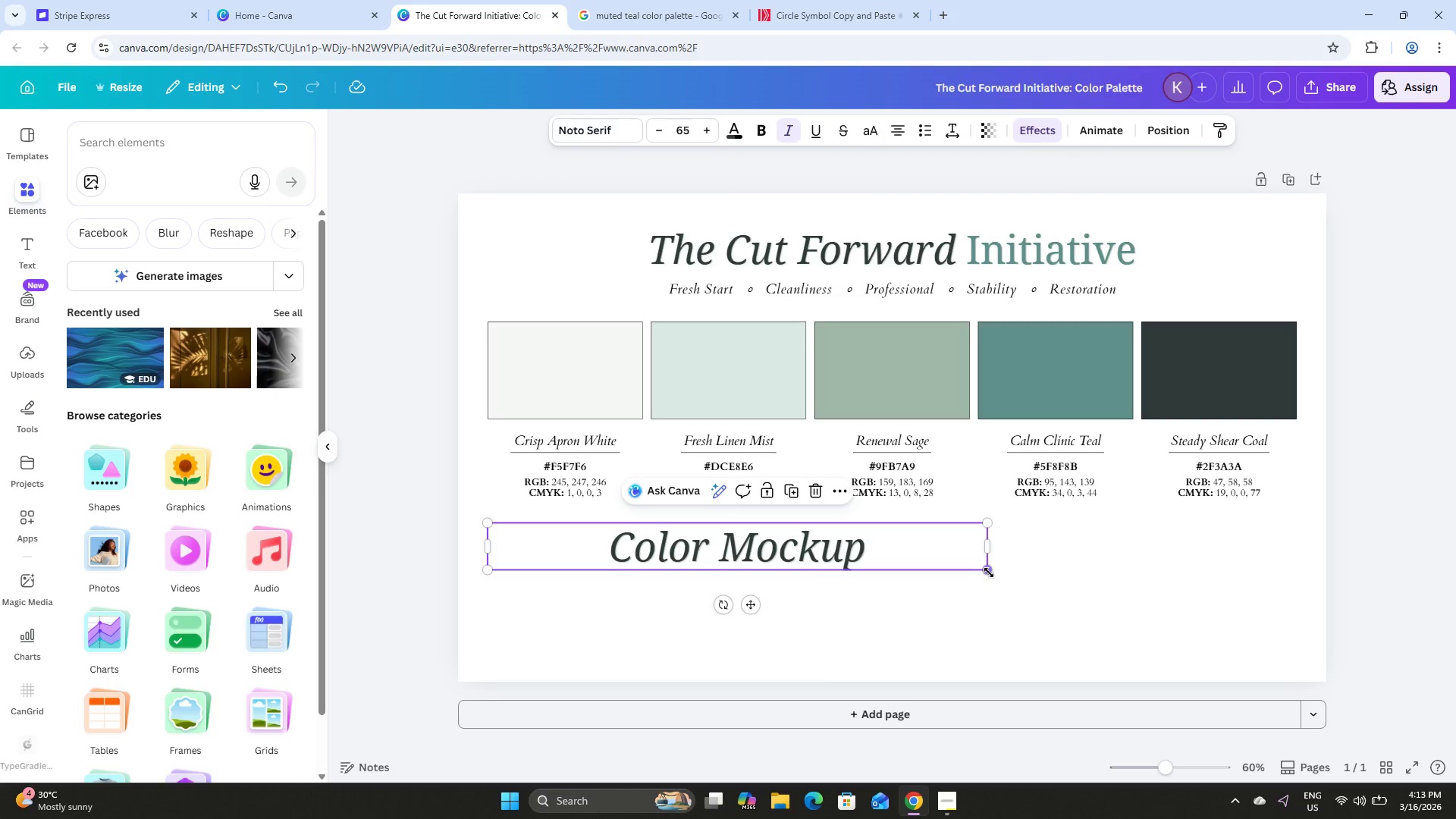 
left_click_drag(start_coordinate=[989, 573], to_coordinate=[752, 573])
 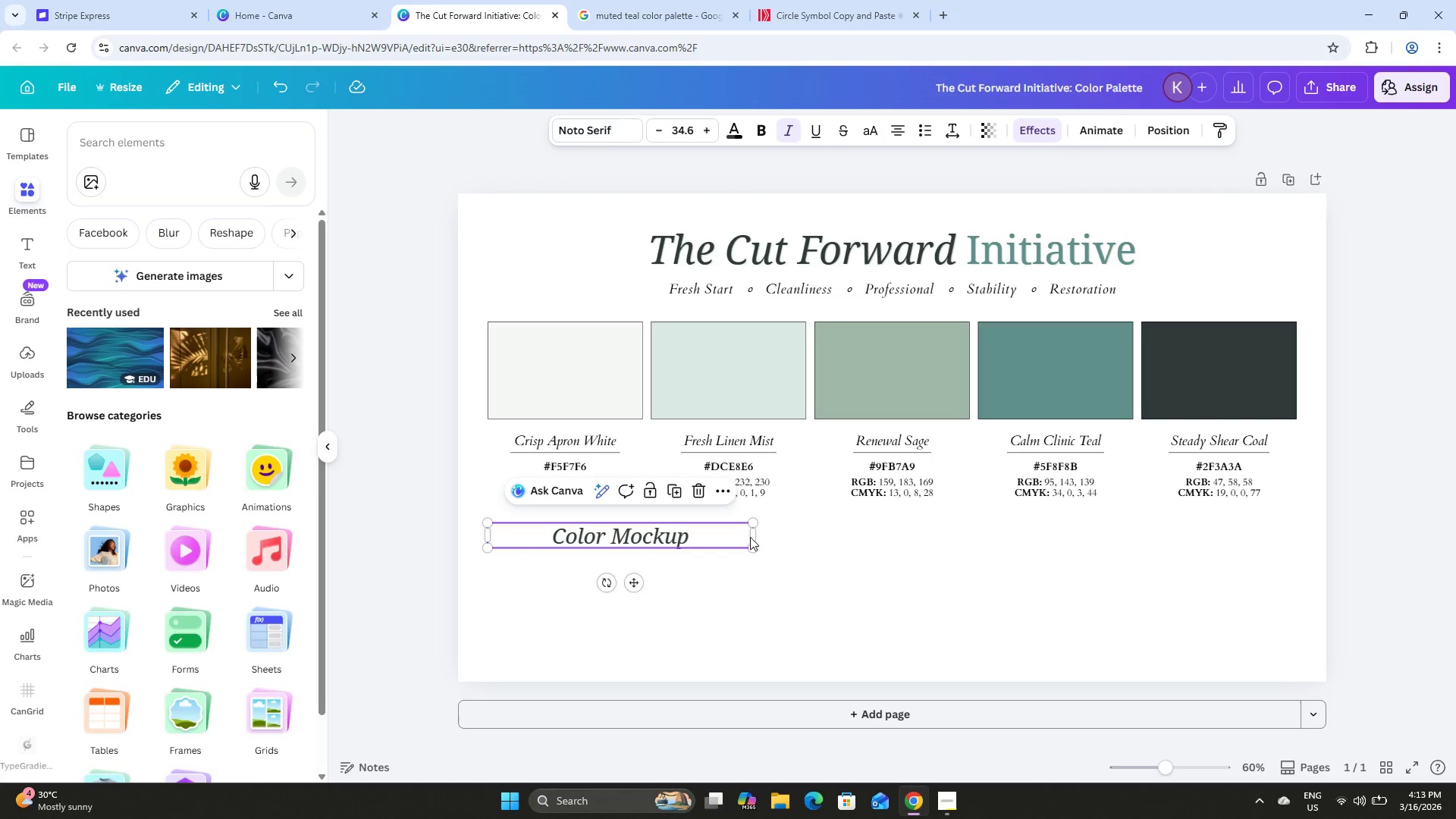 
left_click_drag(start_coordinate=[757, 538], to_coordinate=[634, 544])
 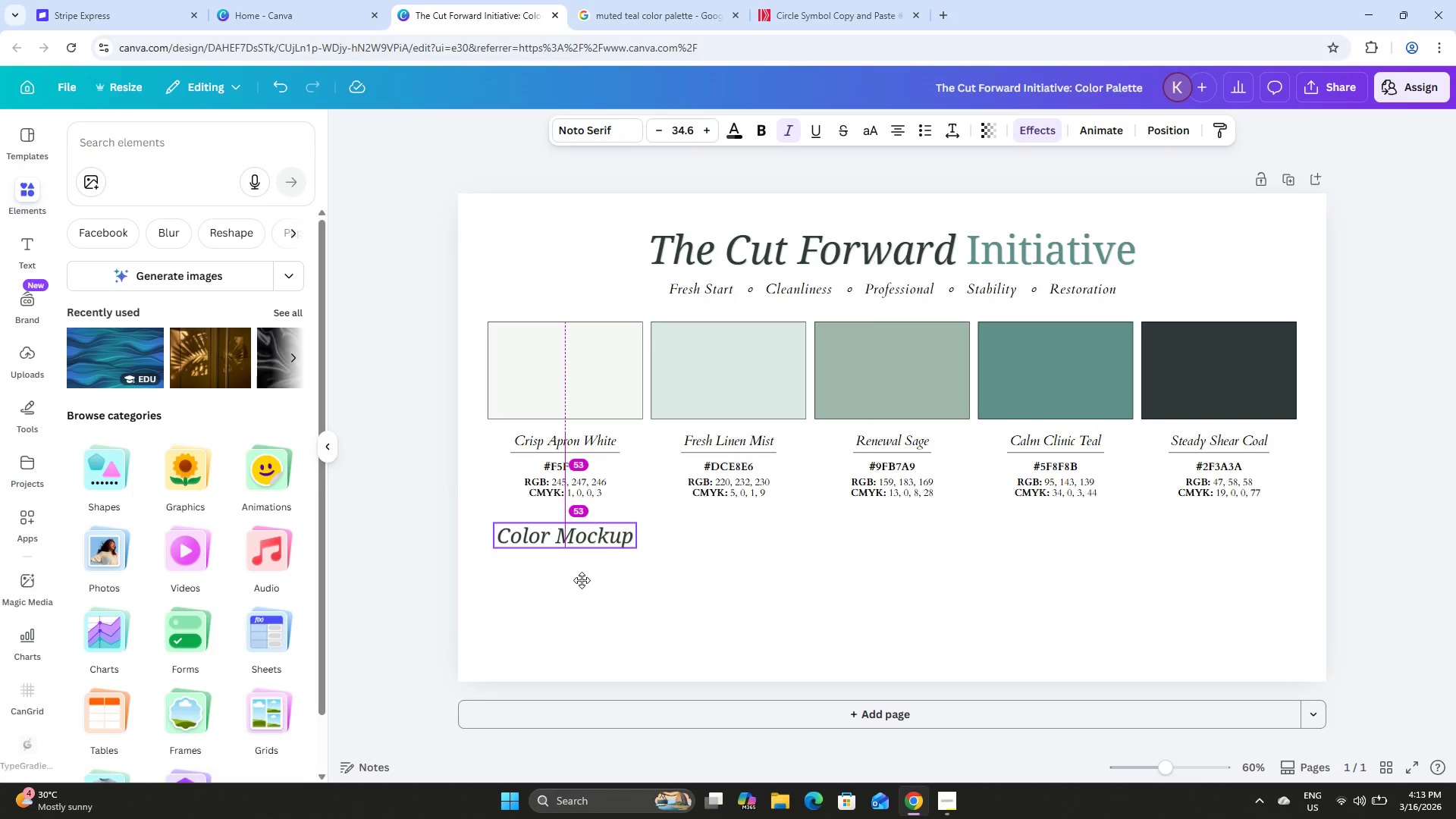 
wait(8.72)
 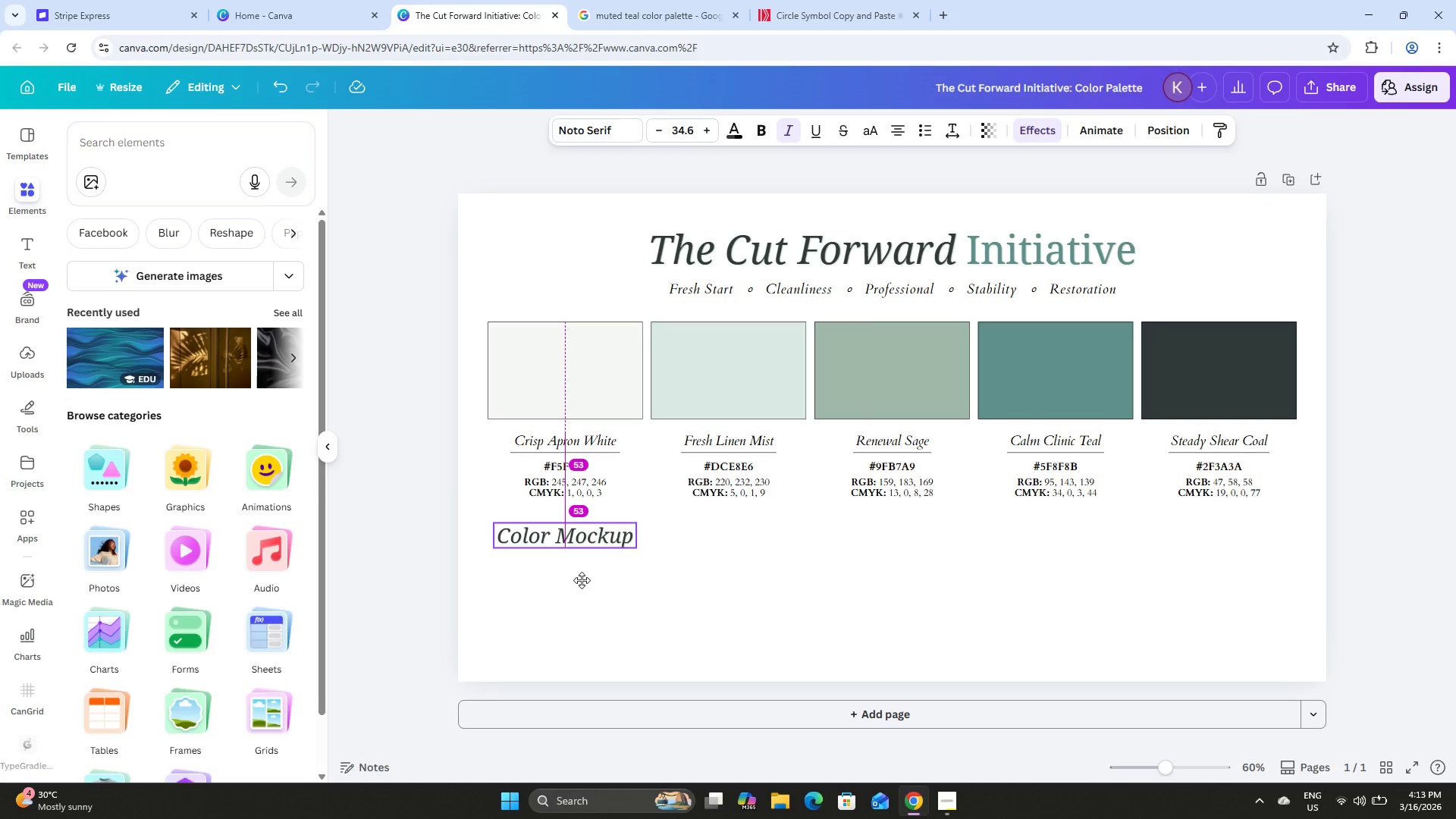 
left_click([686, 132])
 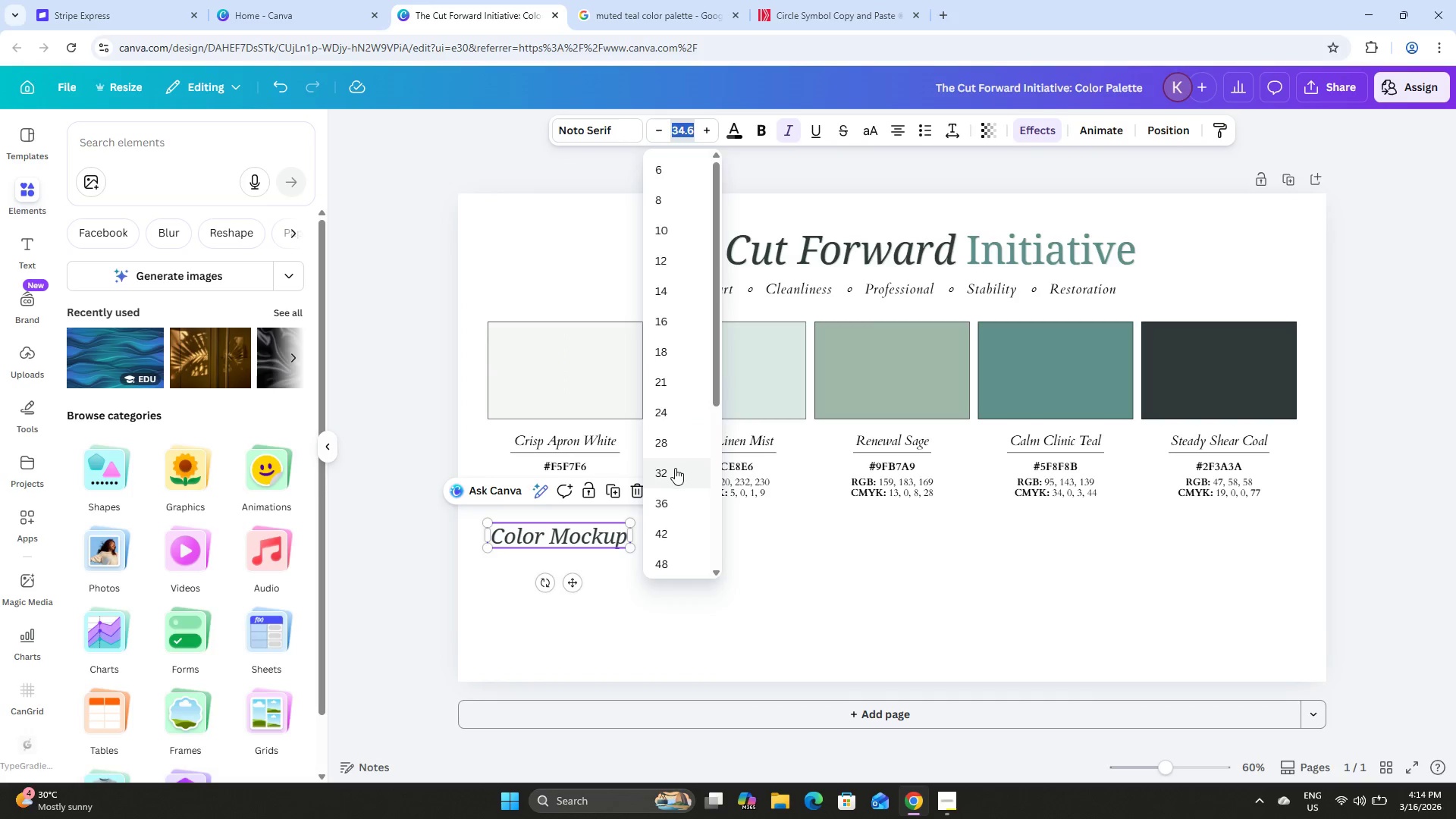 
left_click([673, 473])
 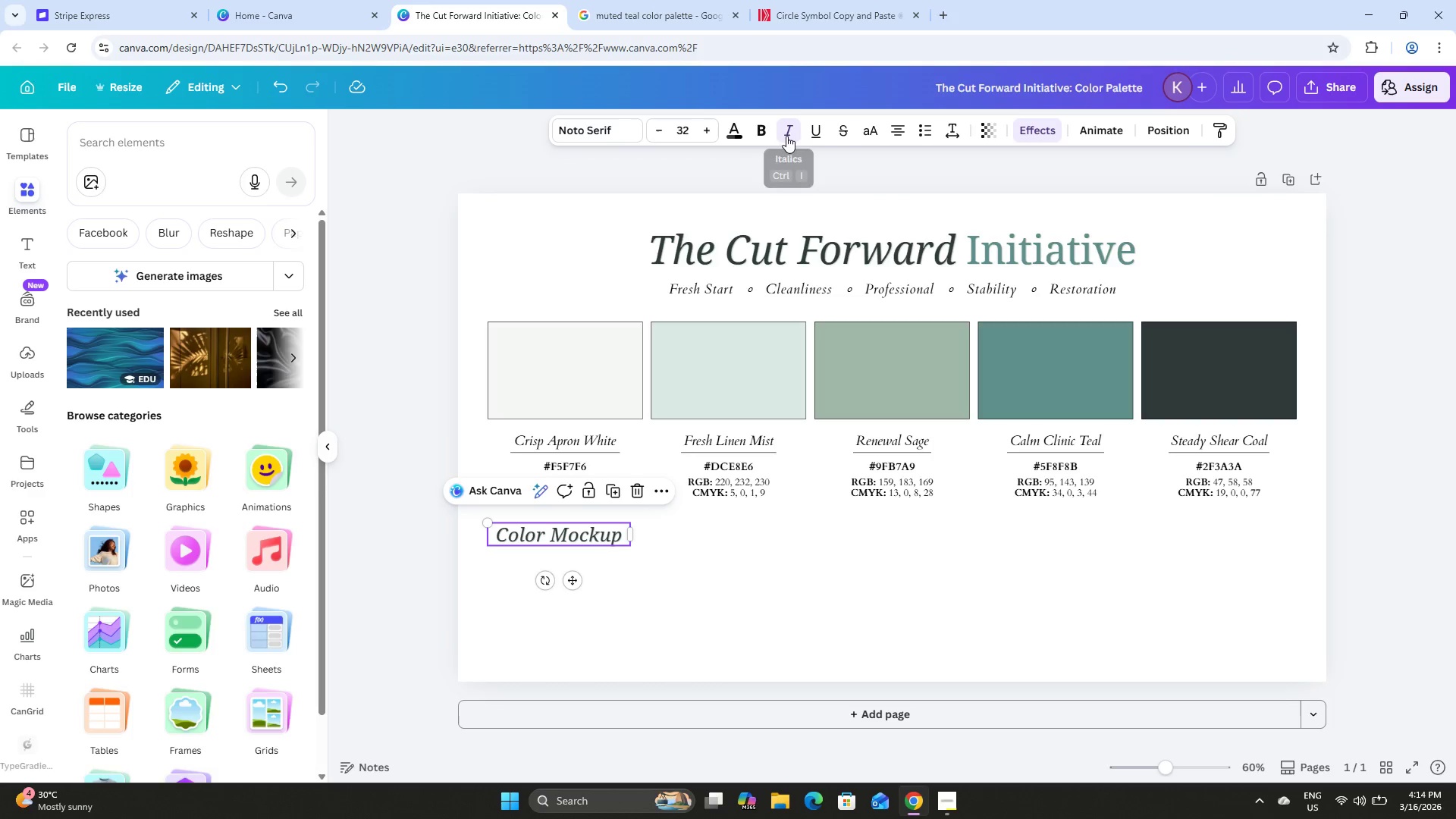 
left_click([730, 131])
 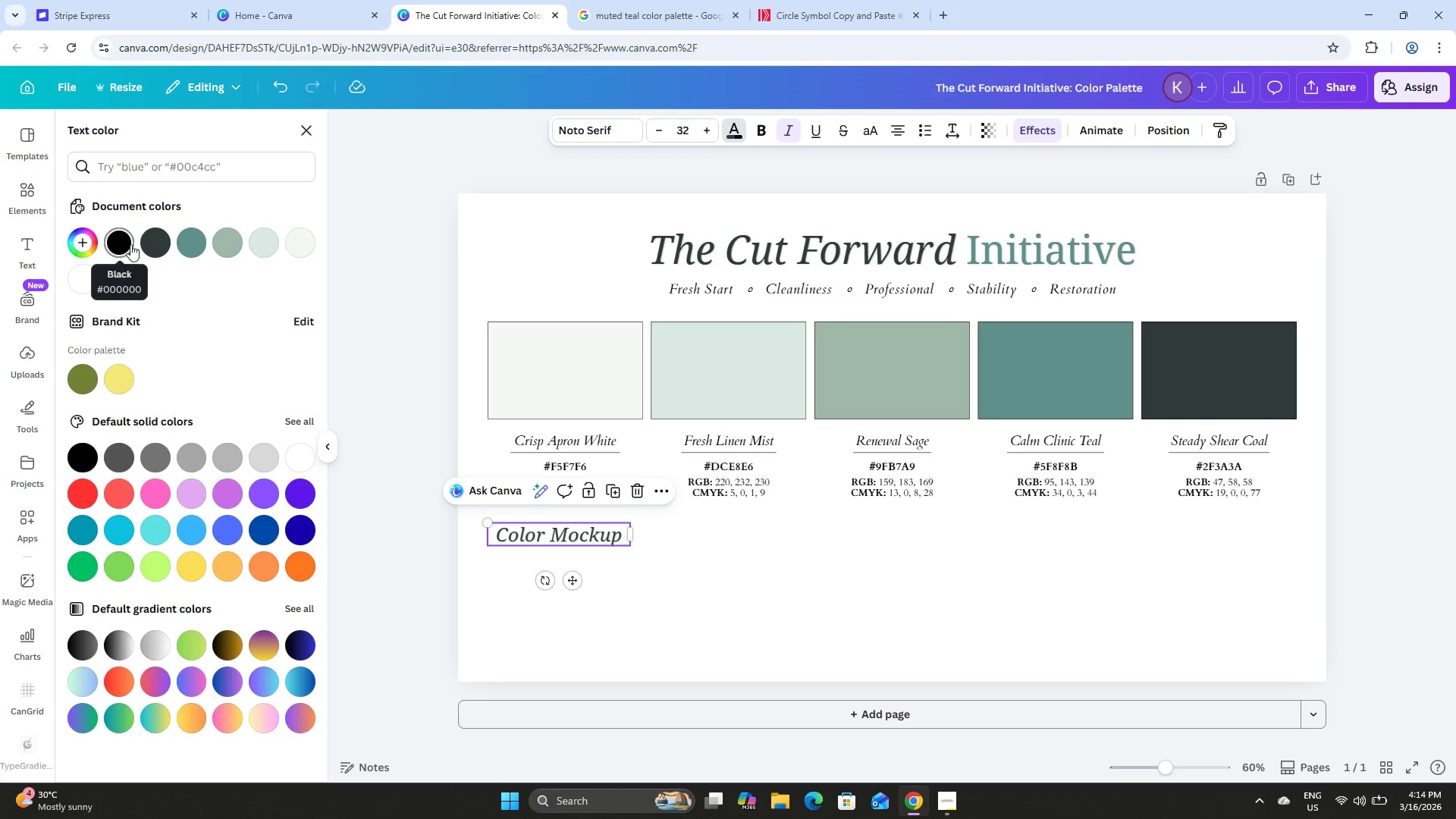 
left_click([144, 243])
 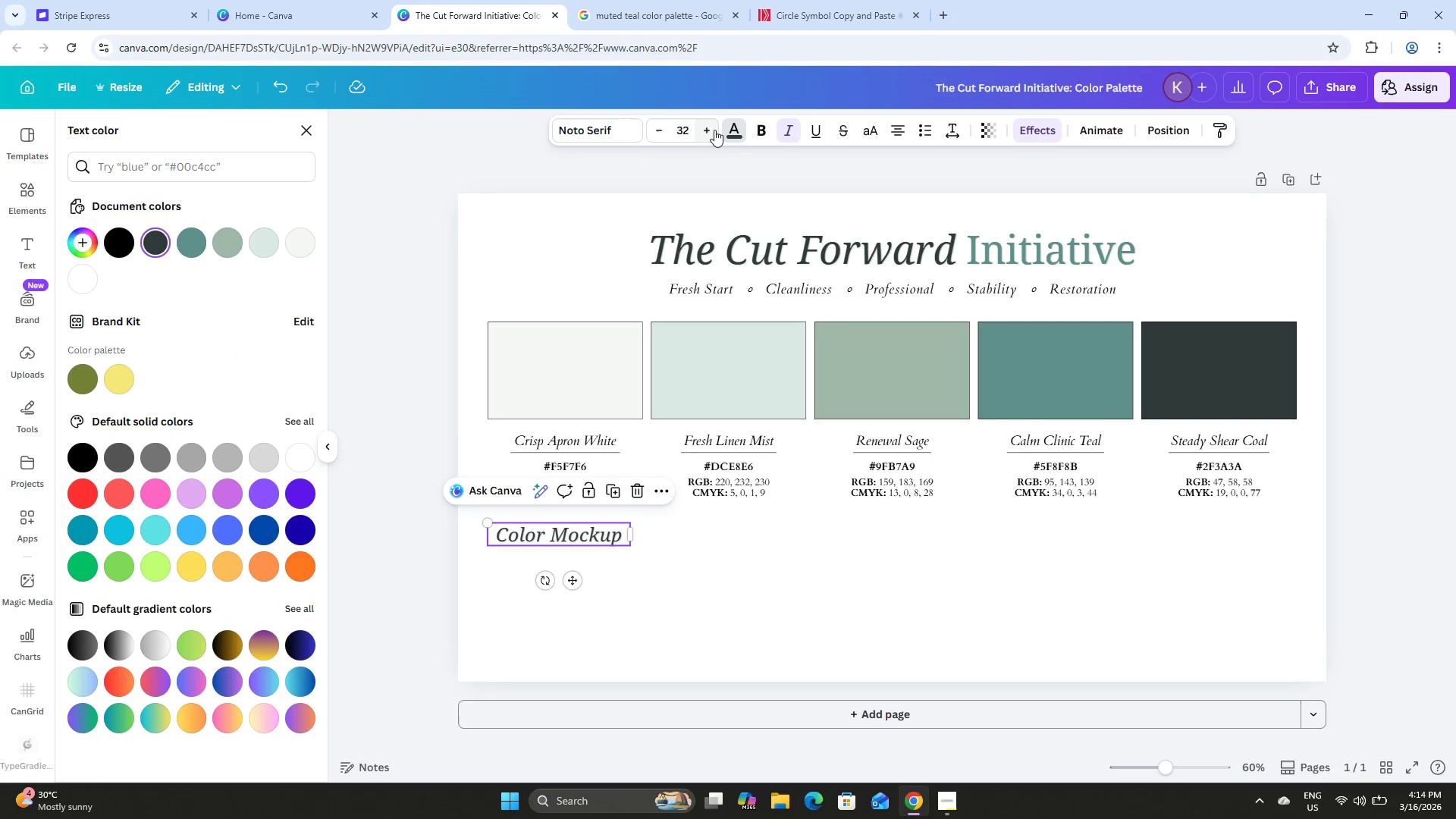 
left_click([766, 128])
 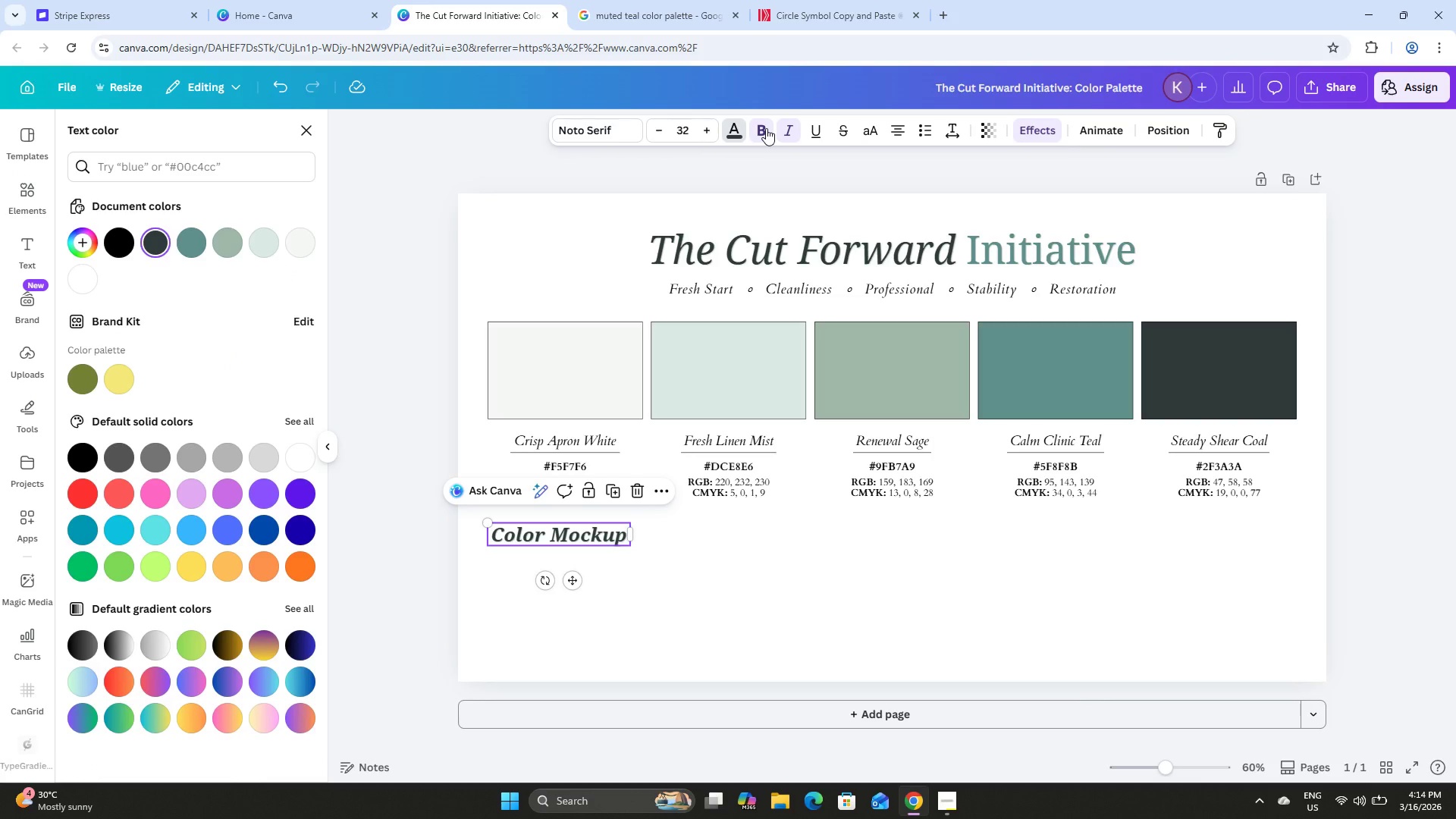 
left_click([766, 128])
 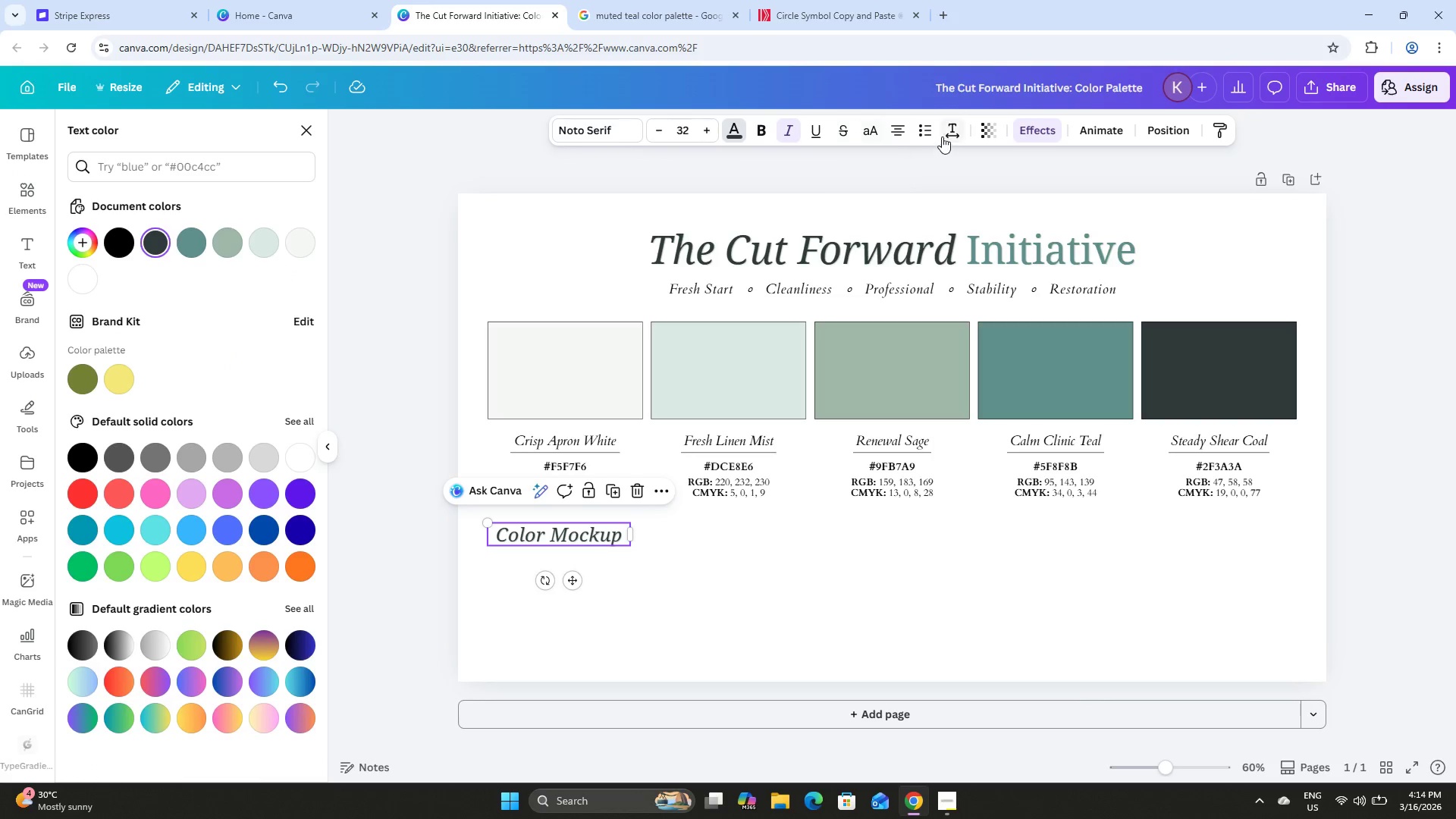 
left_click([1030, 133])
 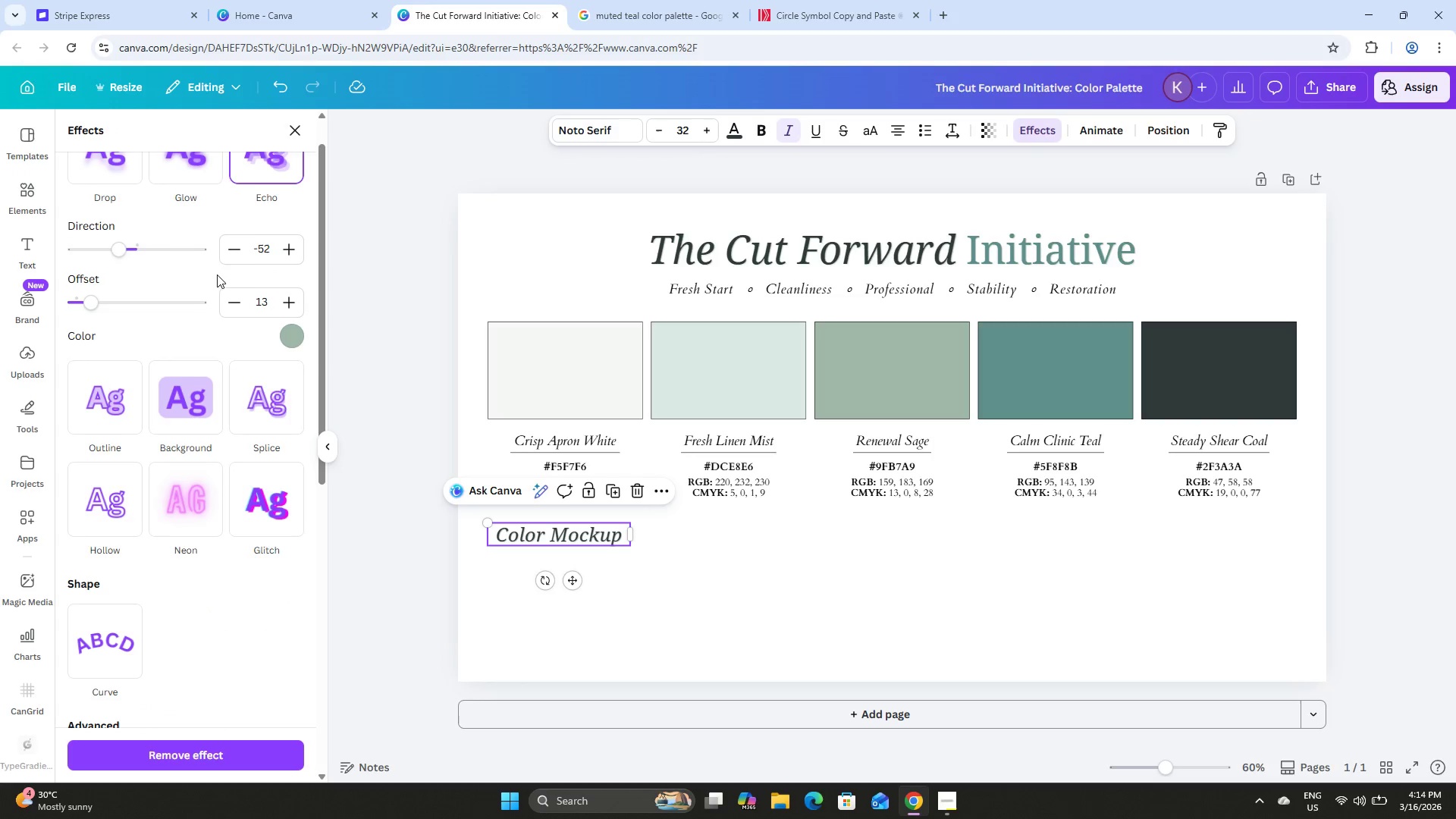 
left_click([280, 193])
 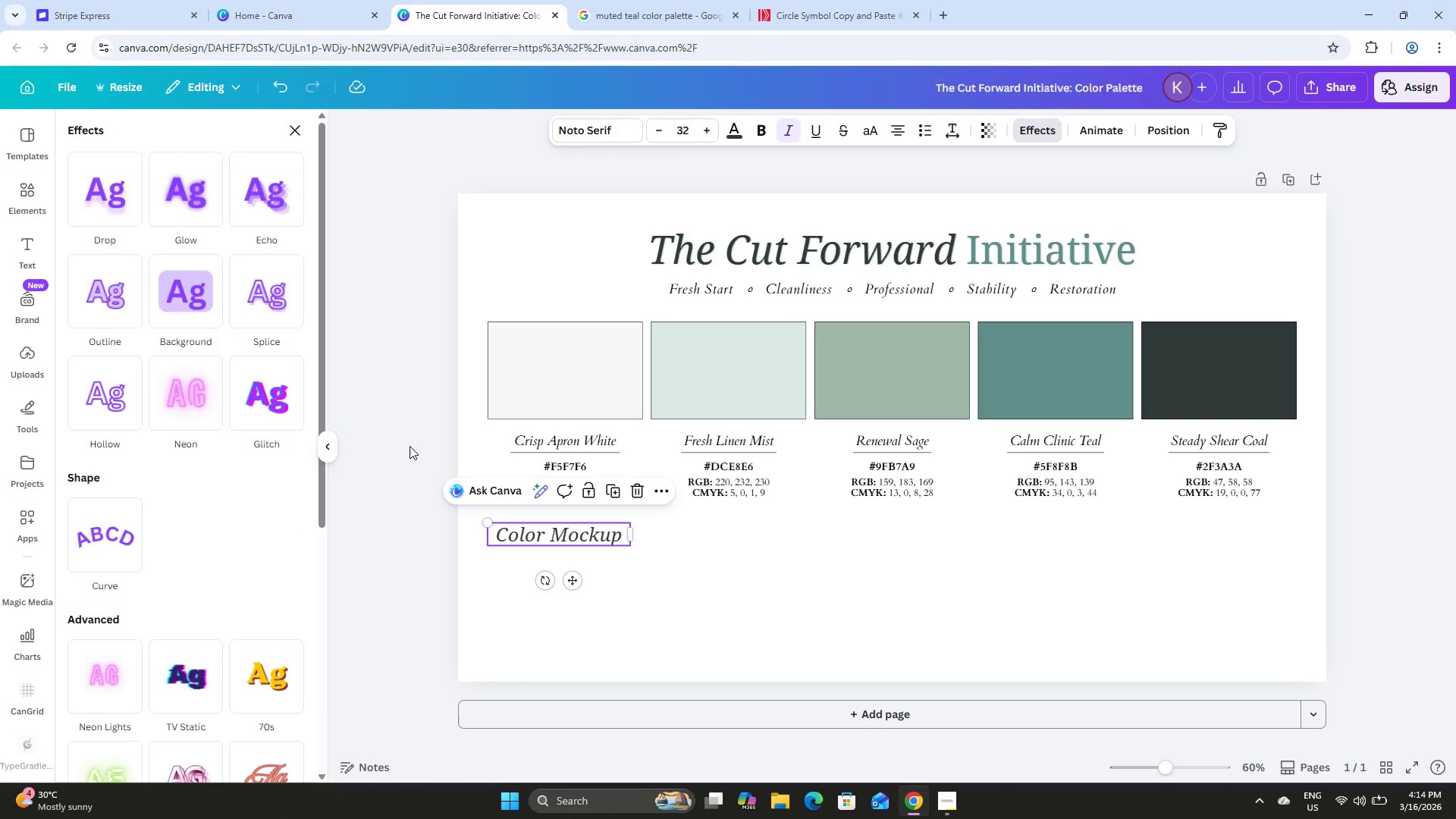 
scroll: coordinate [218, 282], scroll_direction: up, amount: 8.0
 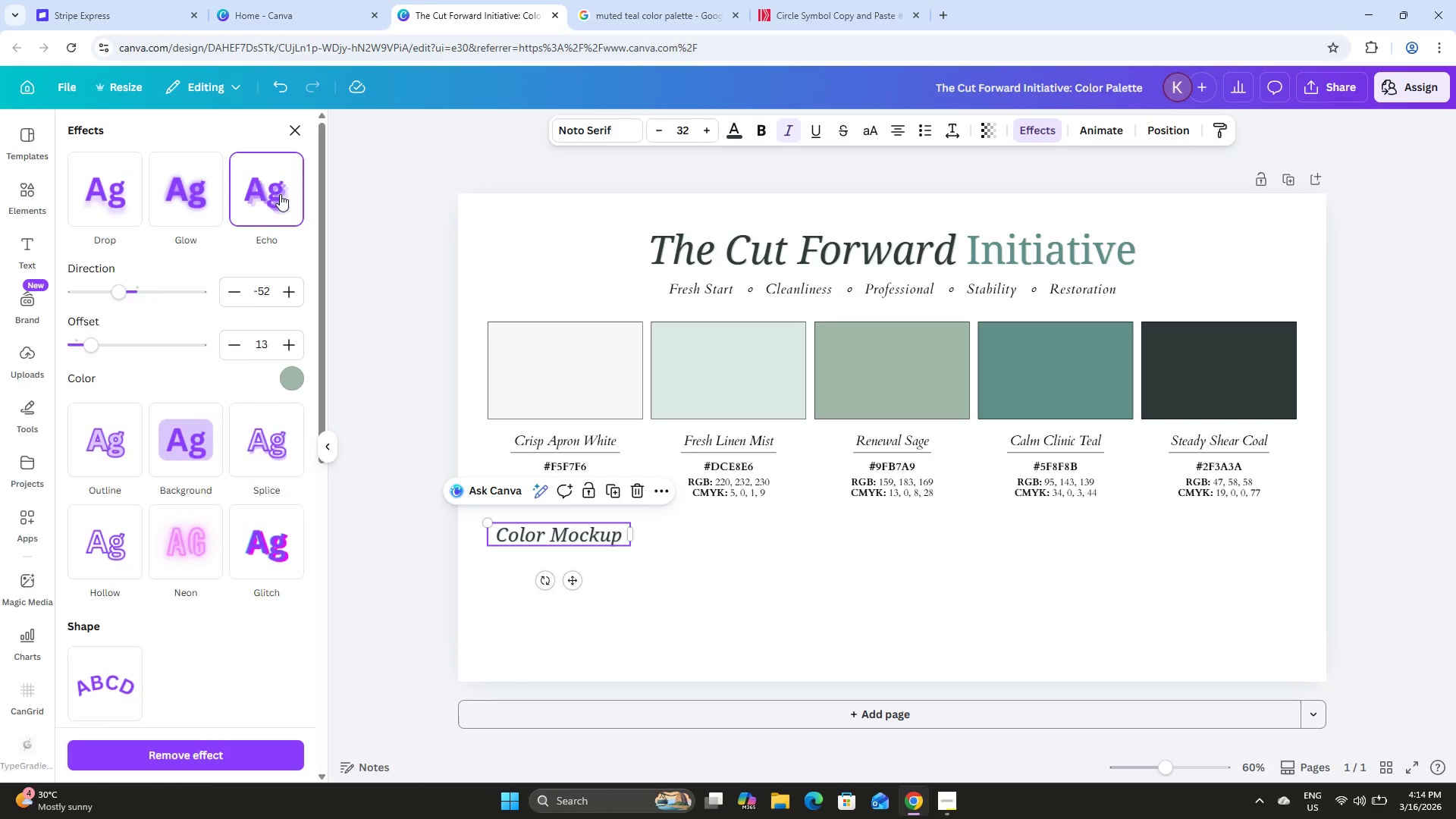 
double_click([409, 446])
 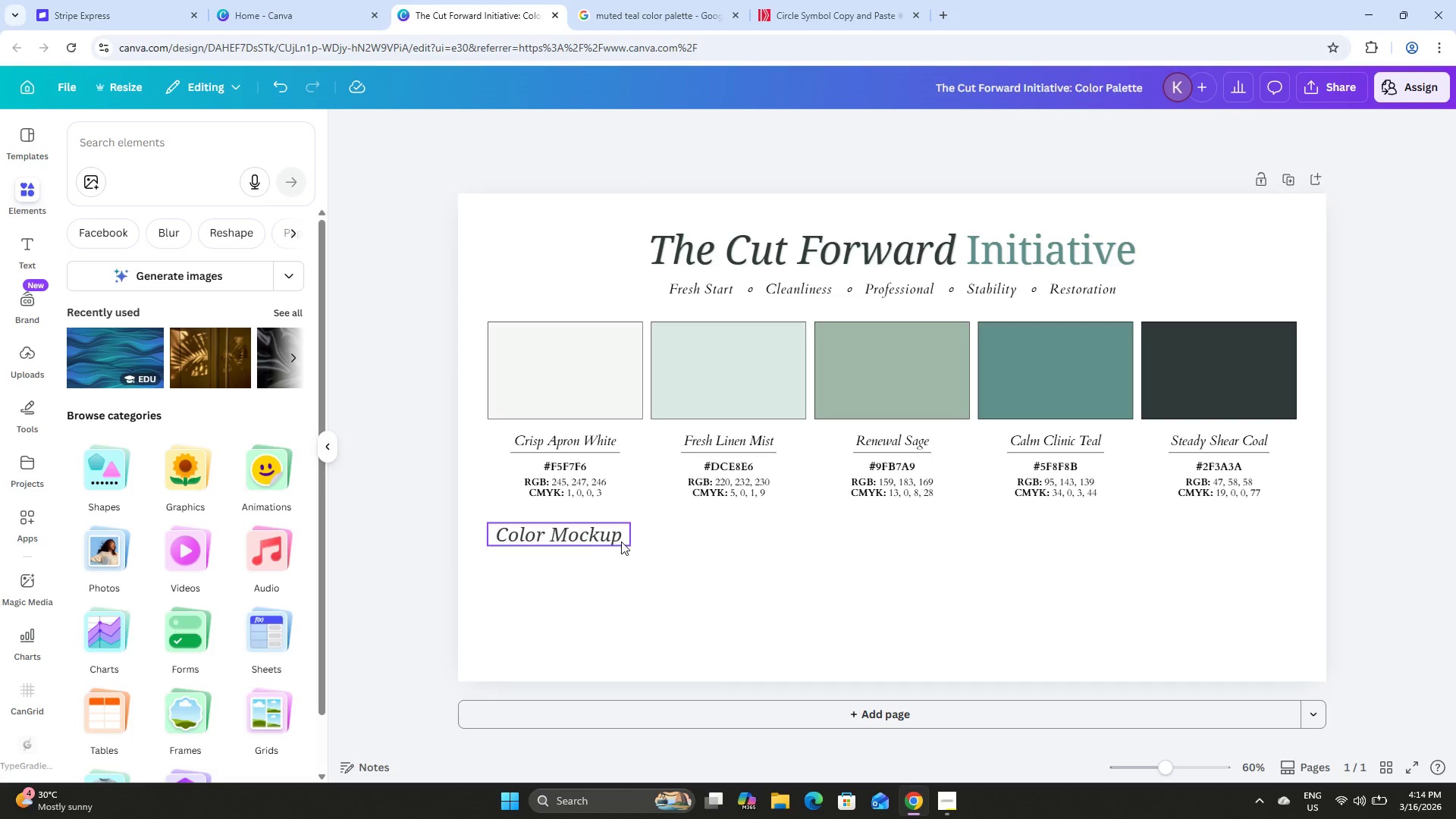 
left_click([579, 538])
 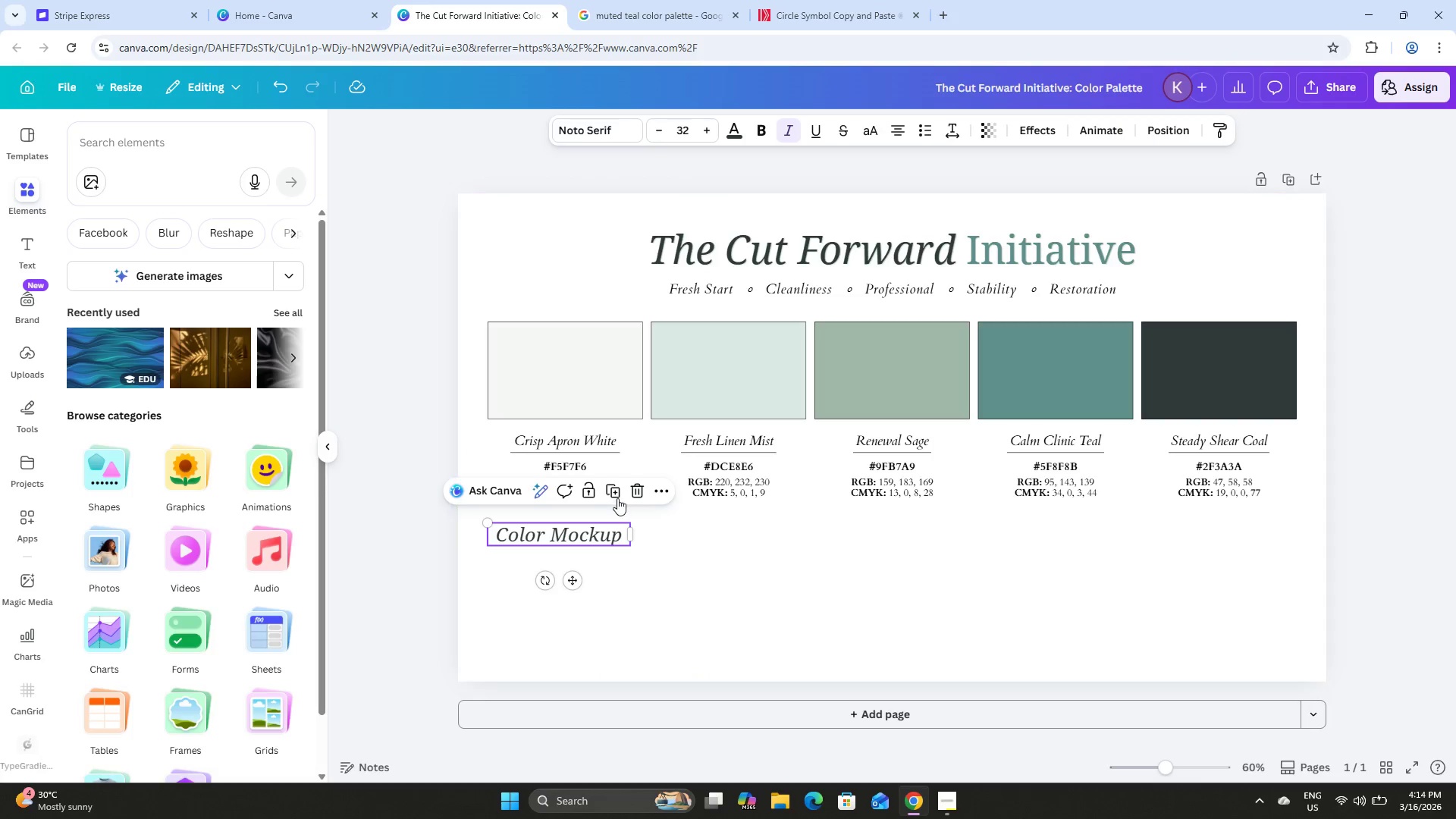 
left_click([614, 492])
 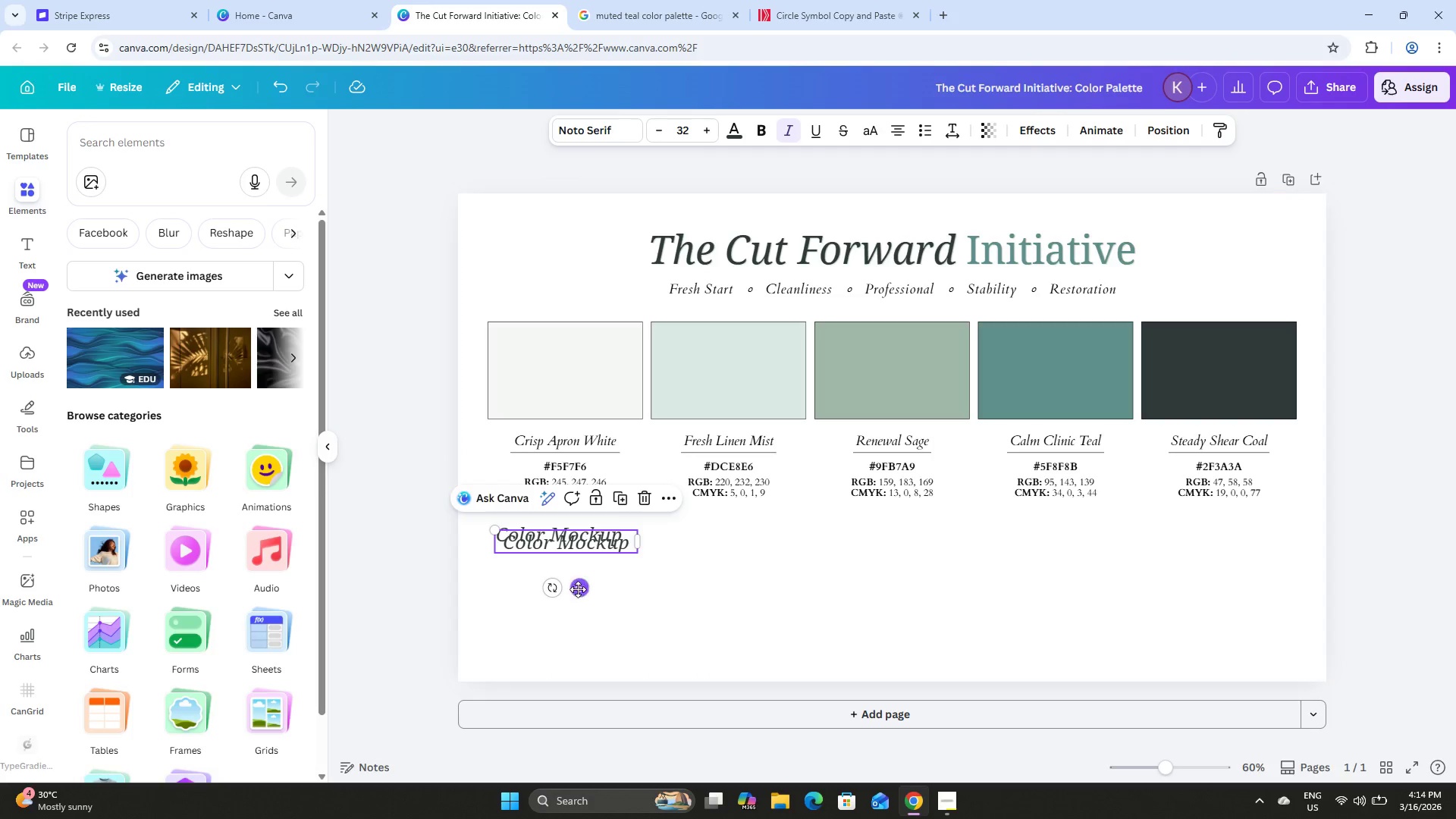 
left_click_drag(start_coordinate=[579, 590], to_coordinate=[572, 603])
 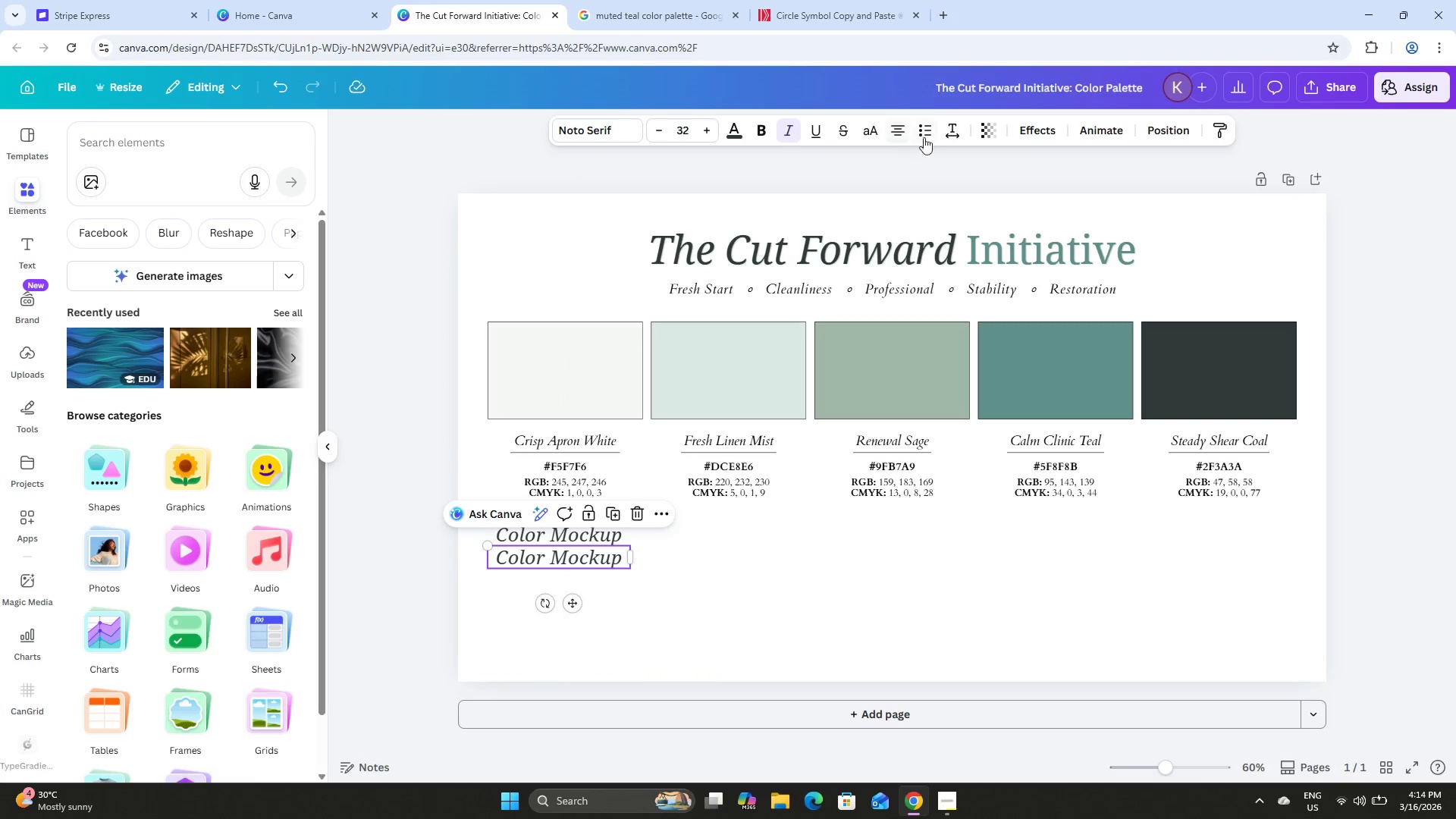 
left_click([895, 130])
 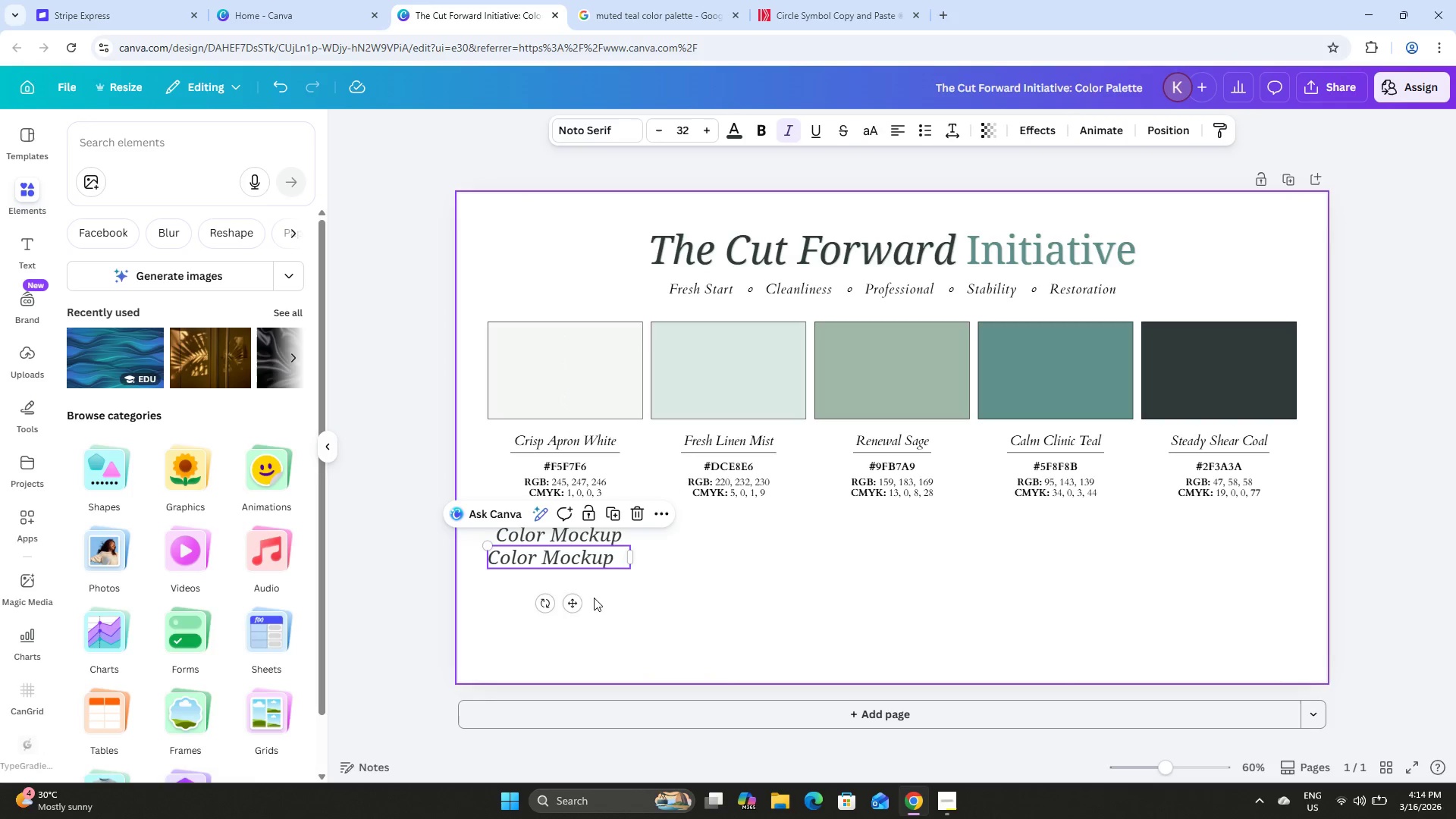 
left_click_drag(start_coordinate=[574, 603], to_coordinate=[581, 603])
 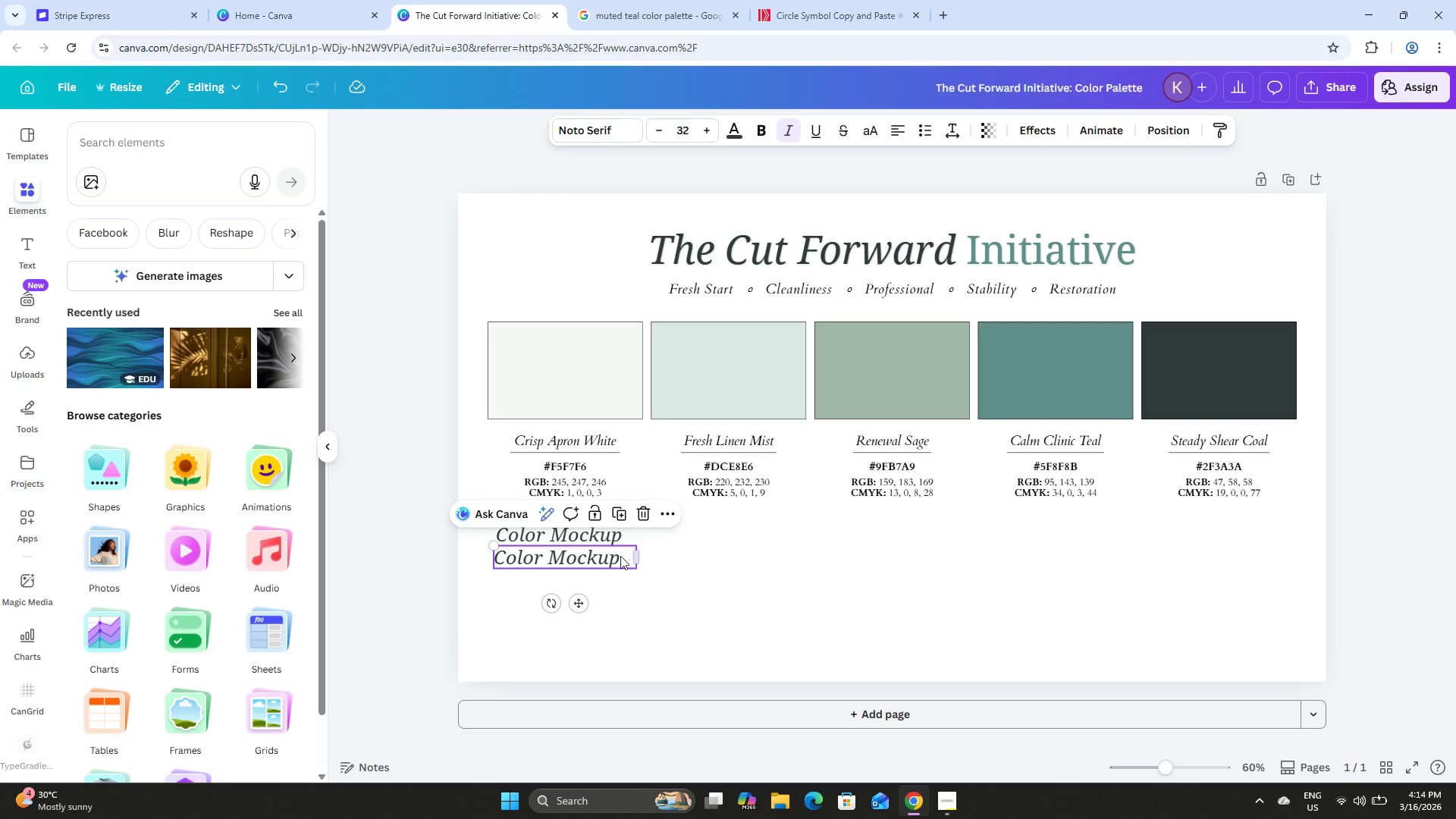 
left_click([618, 557])
 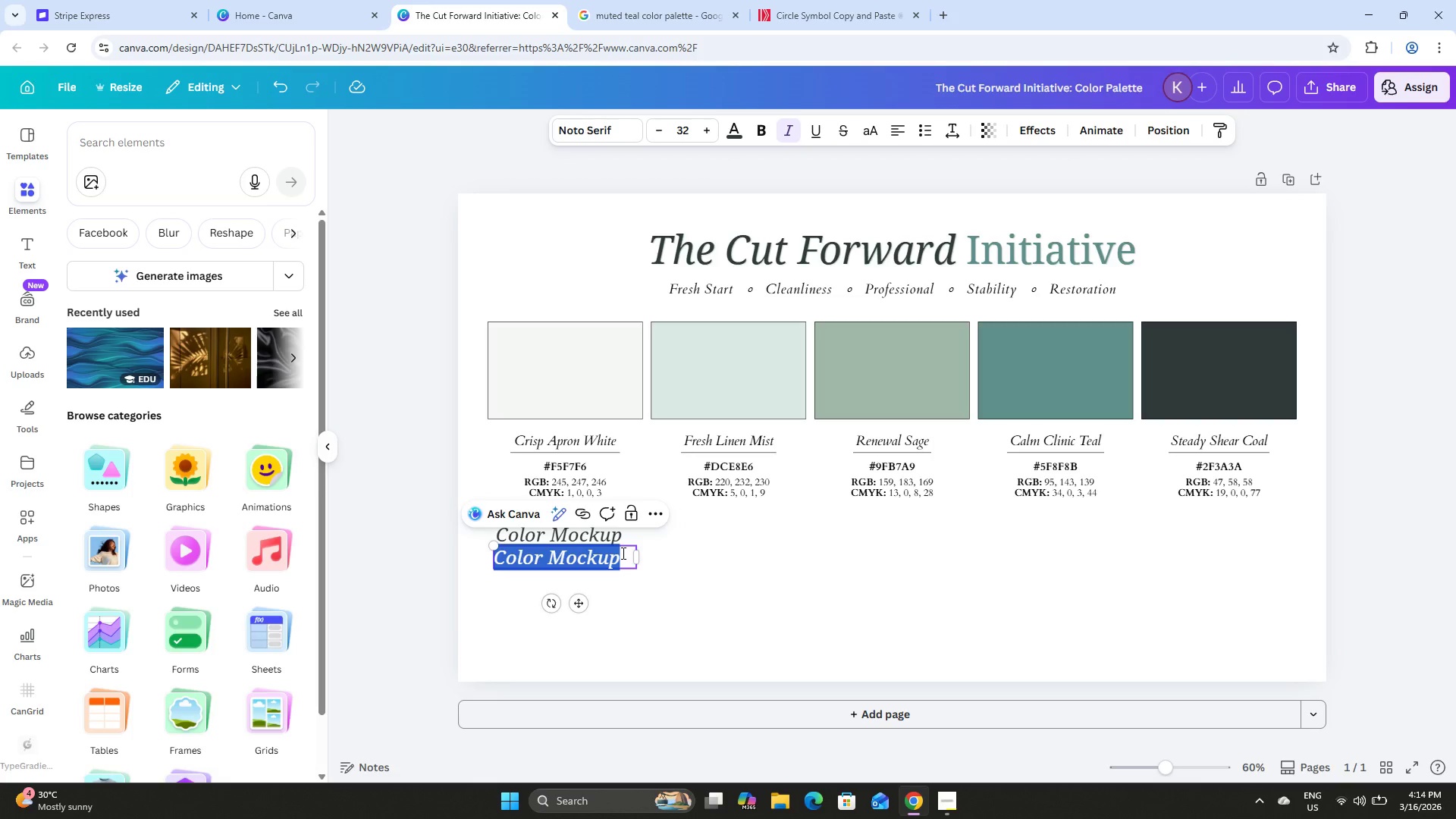 
type(Layering Demonstration)
 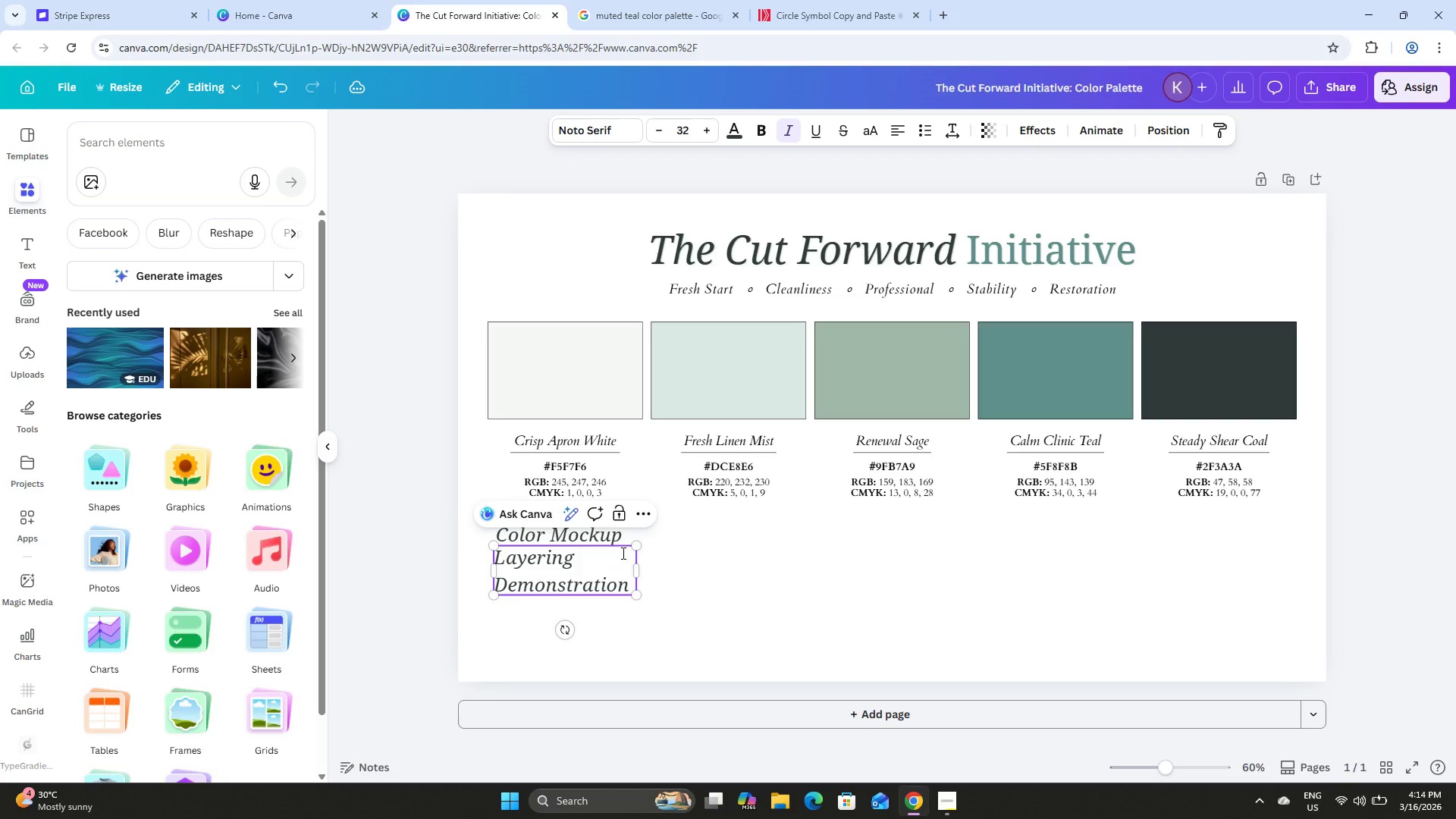 
left_click([777, 600])
 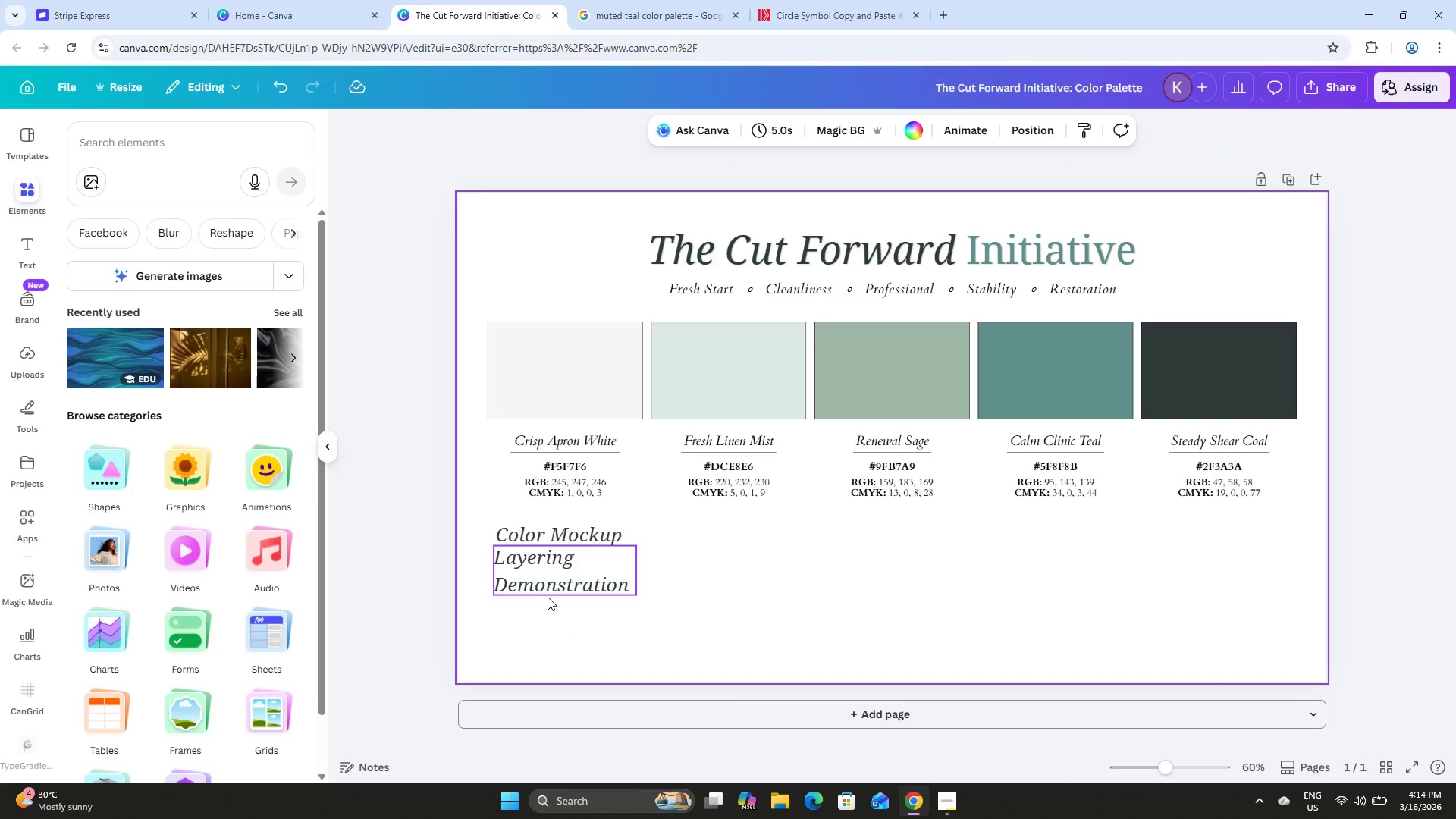 
left_click([560, 581])
 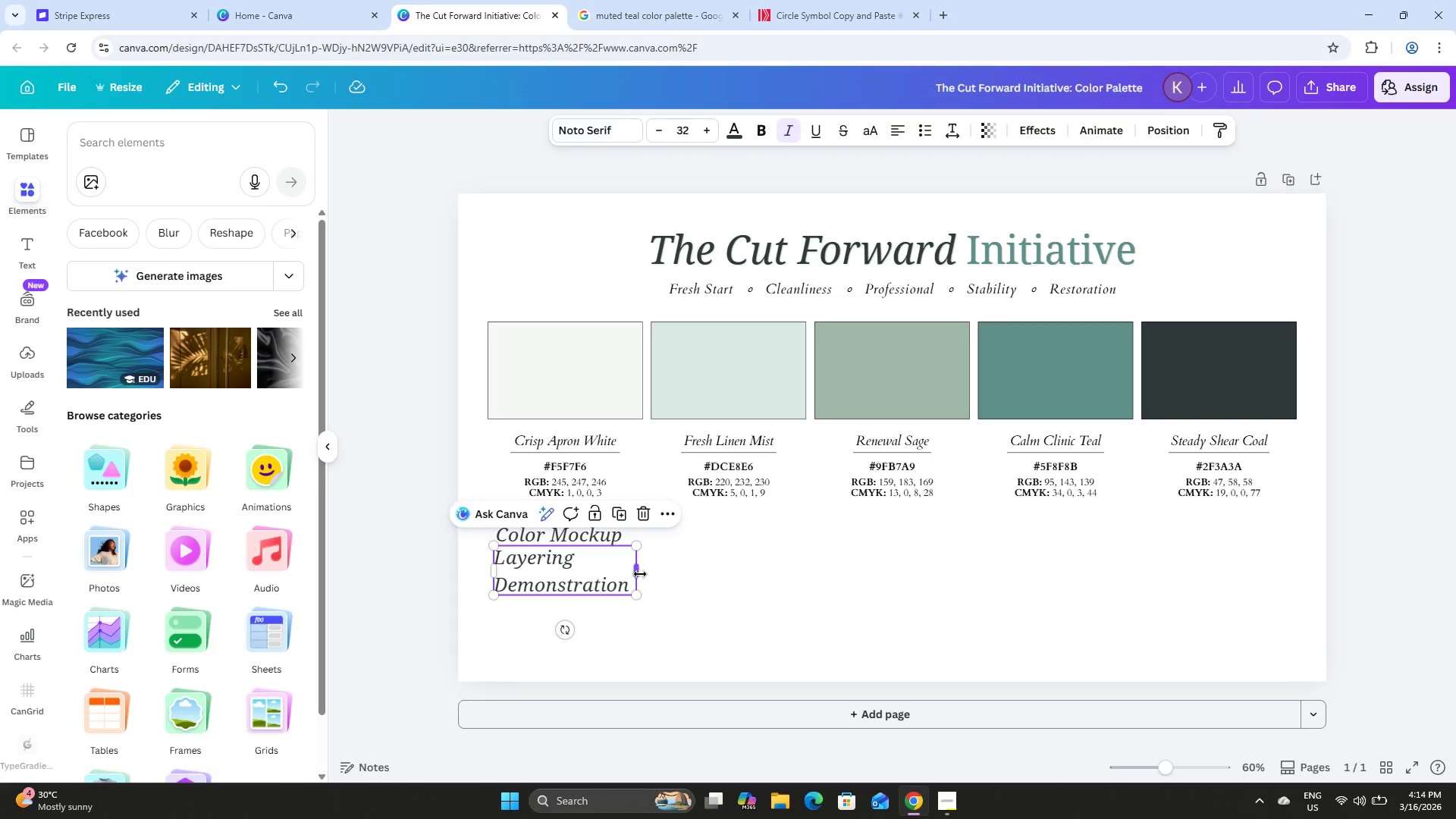 
left_click_drag(start_coordinate=[640, 573], to_coordinate=[721, 565])
 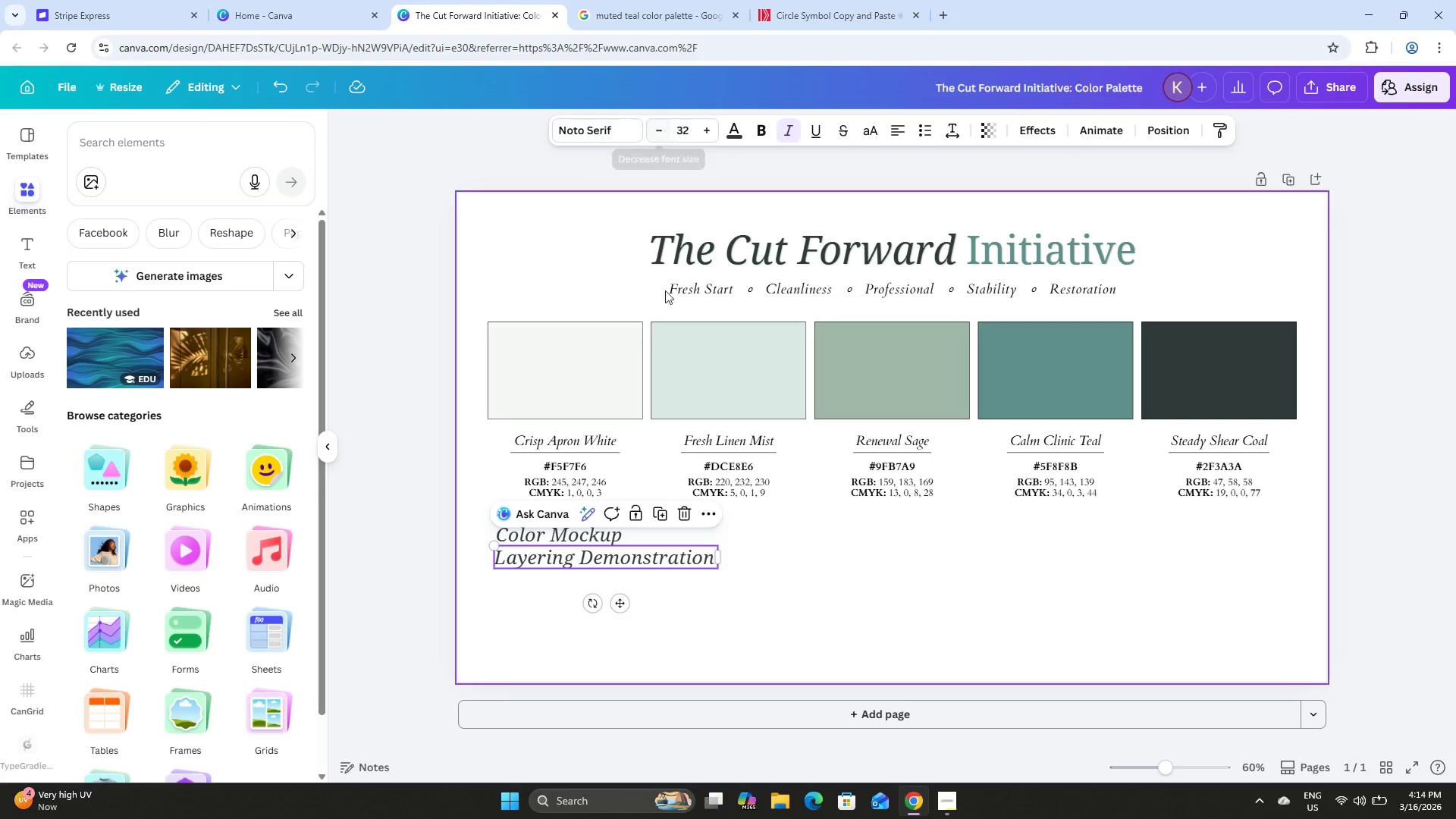 
left_click([587, 440])
 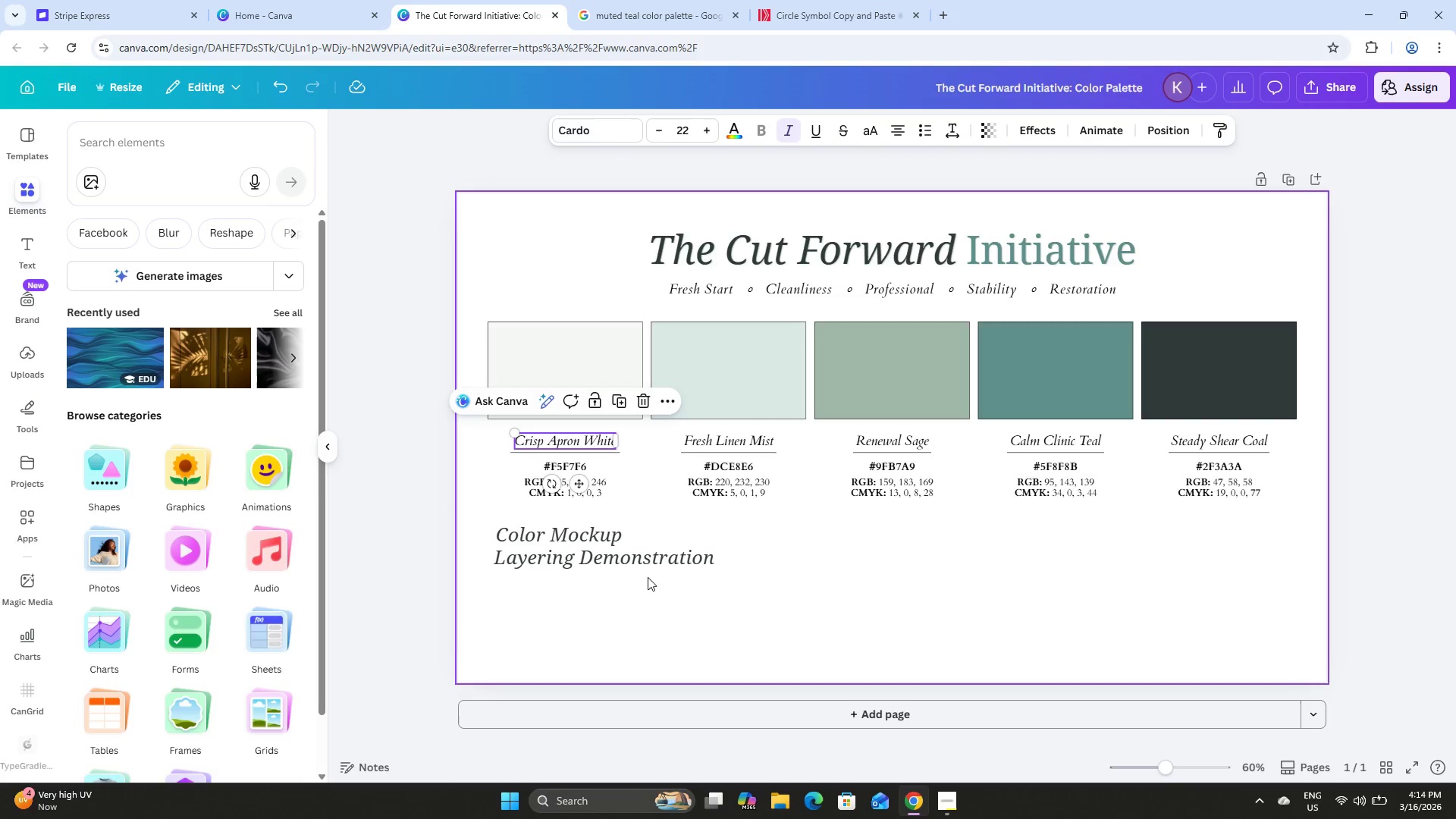 
left_click([643, 560])
 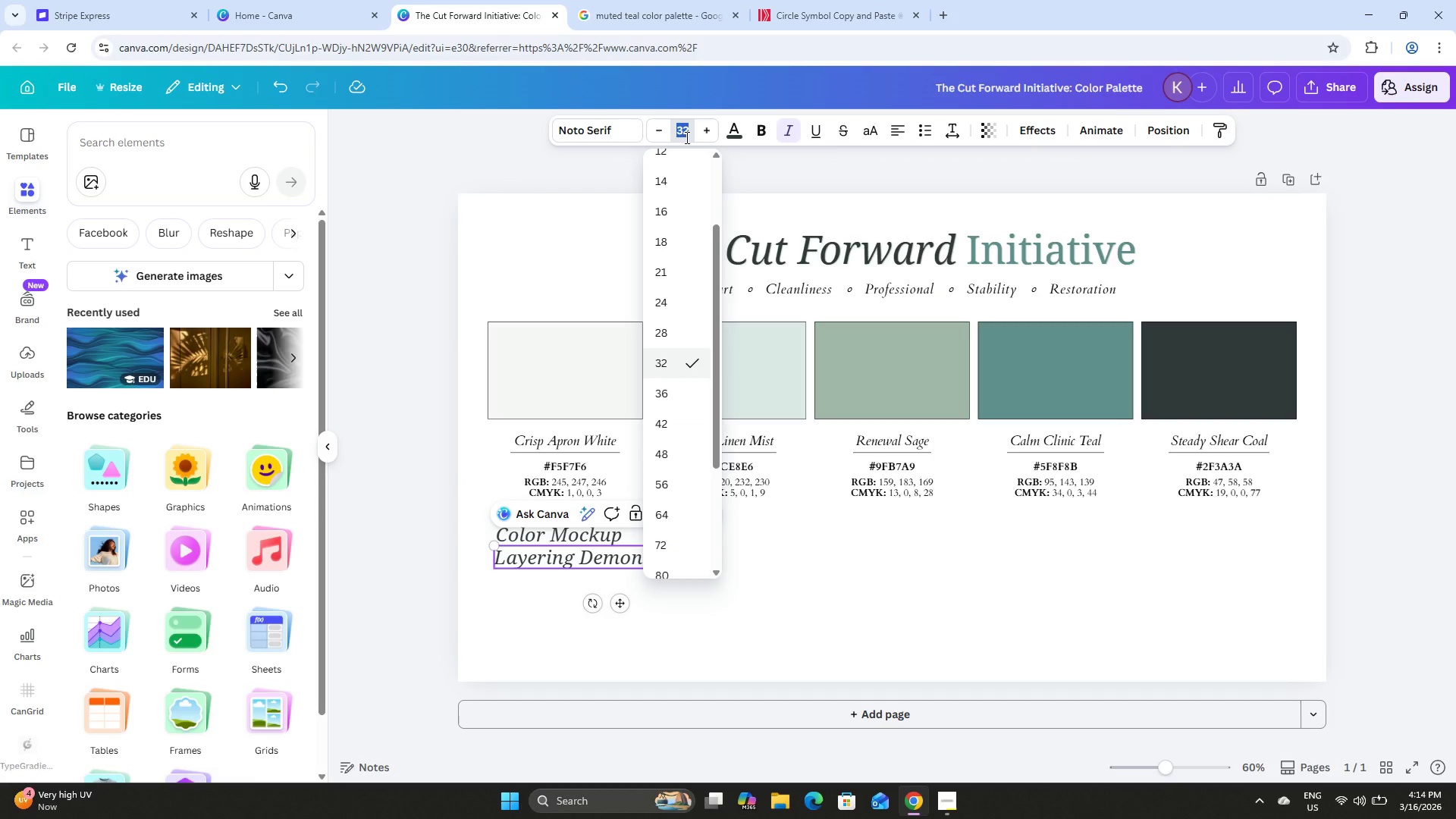 
key(Numpad2)
 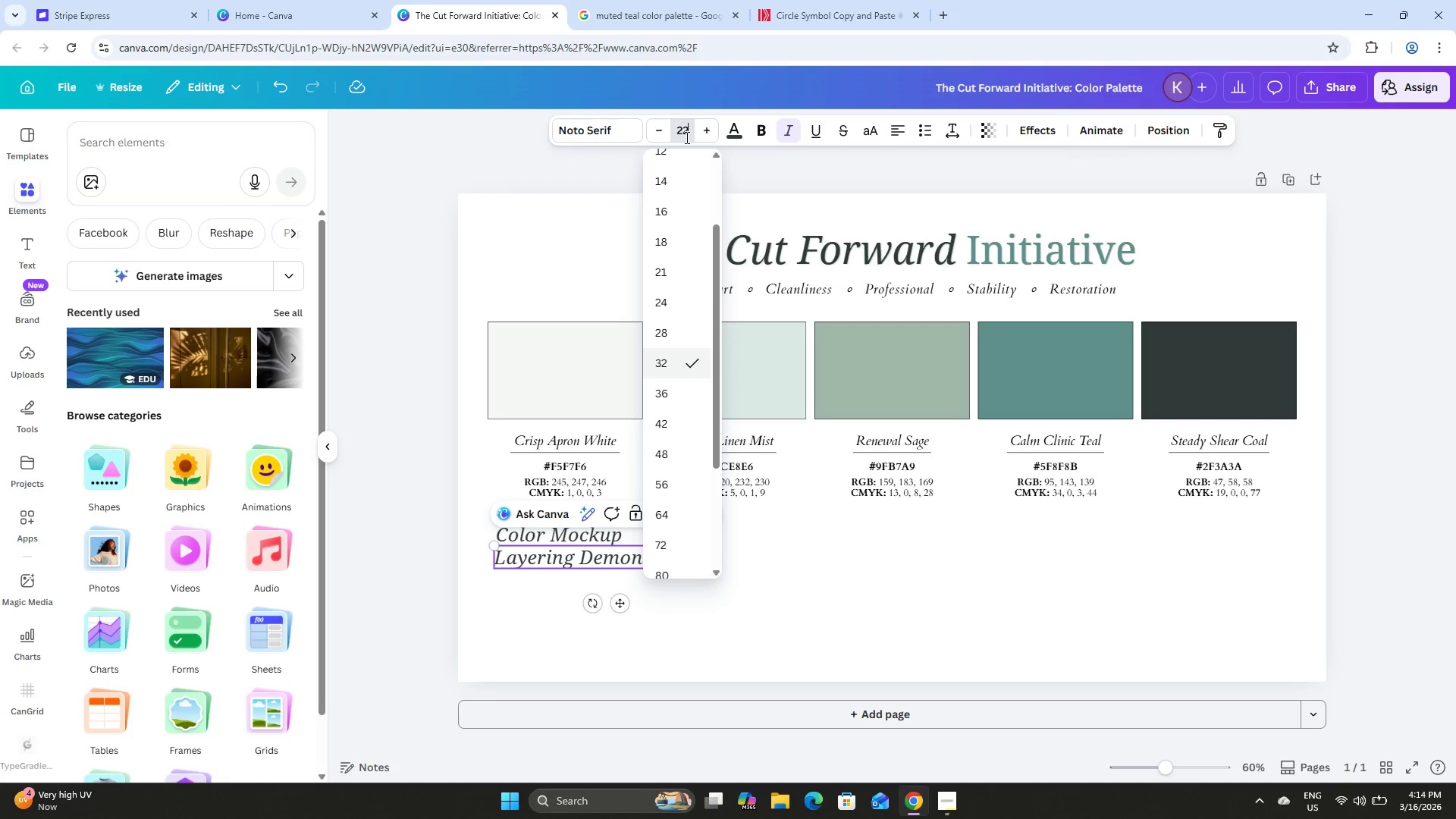 
key(Numpad2)
 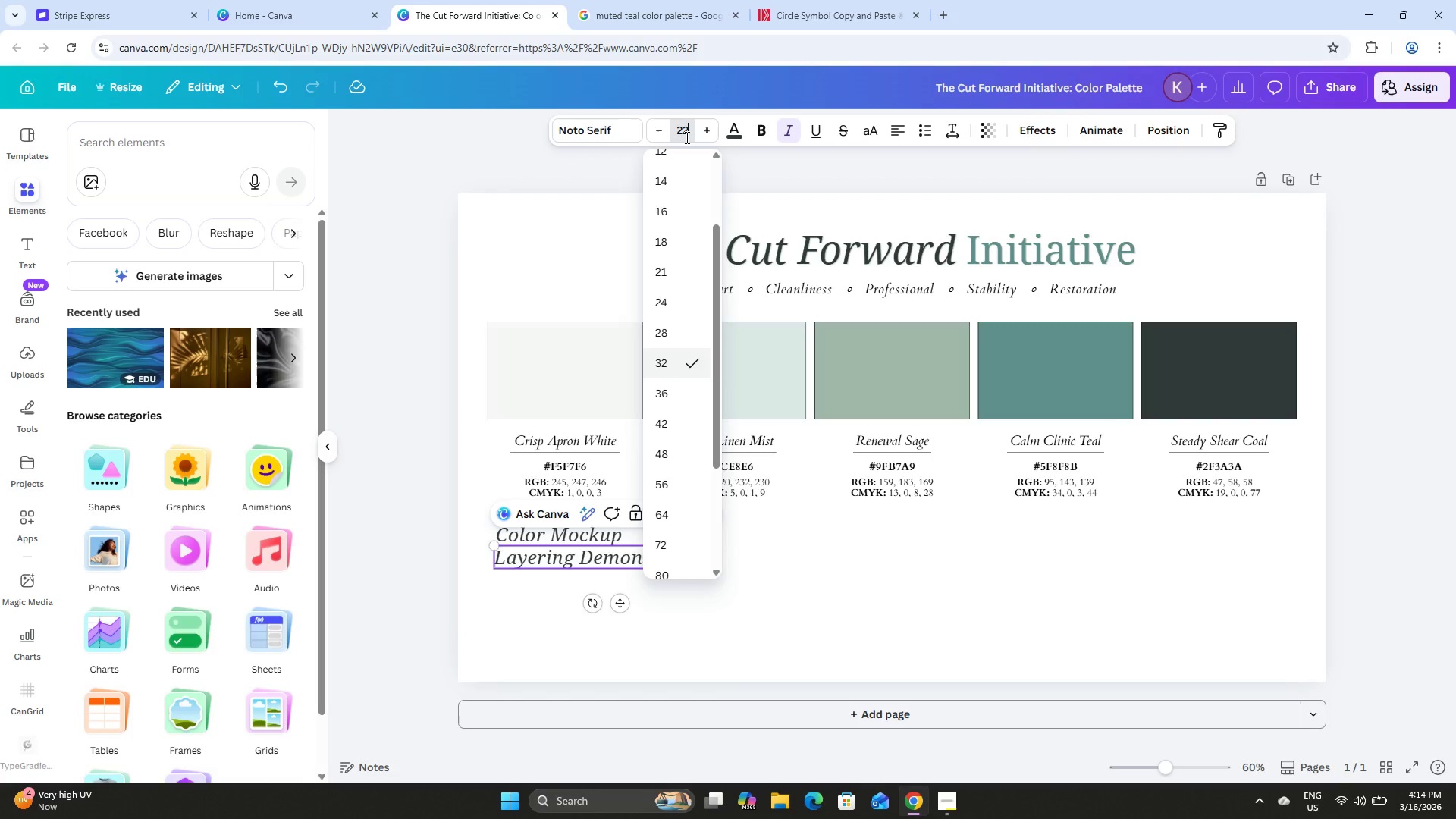 
key(NumpadEnter)
 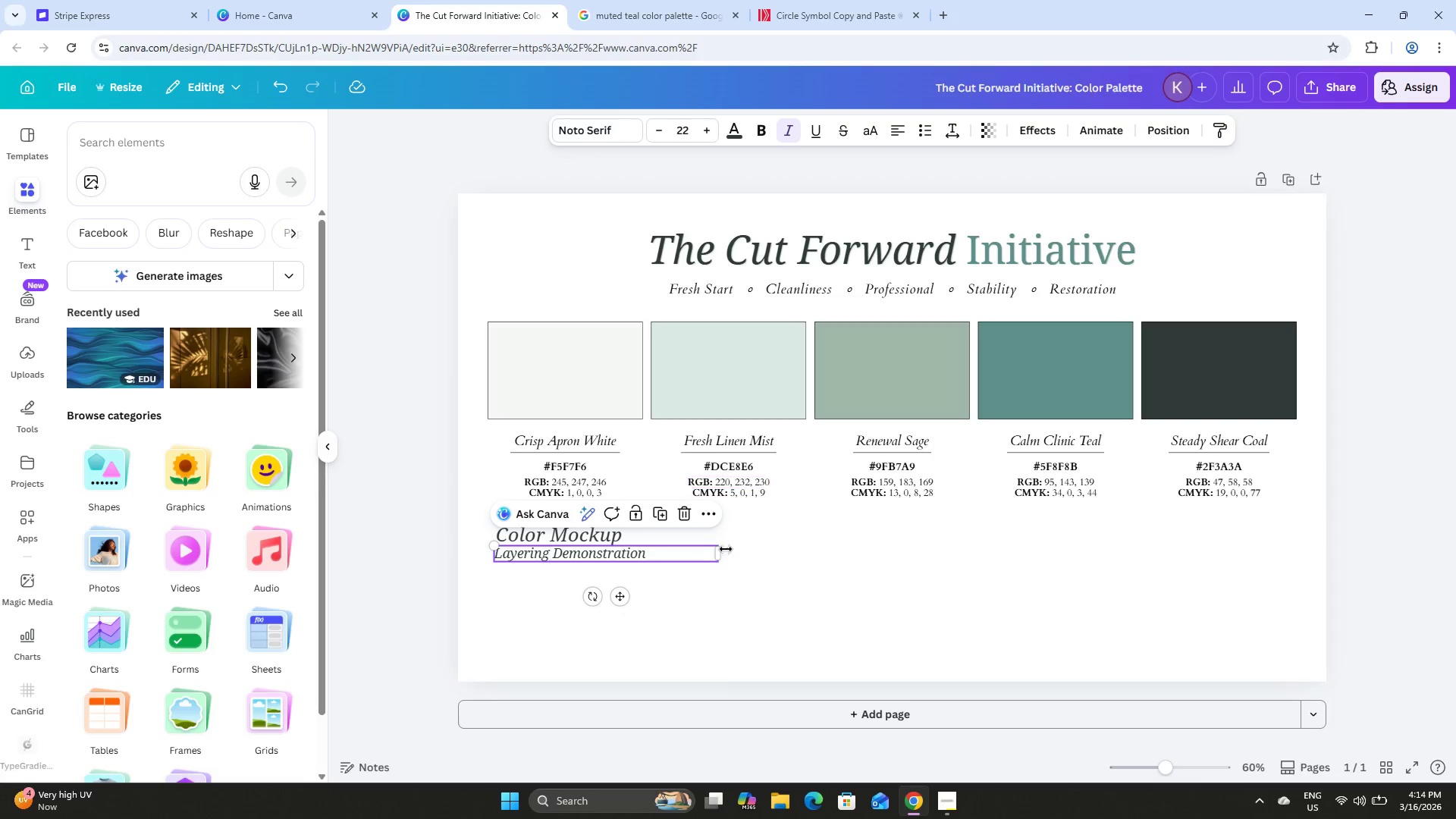 
left_click_drag(start_coordinate=[720, 557], to_coordinate=[651, 566])
 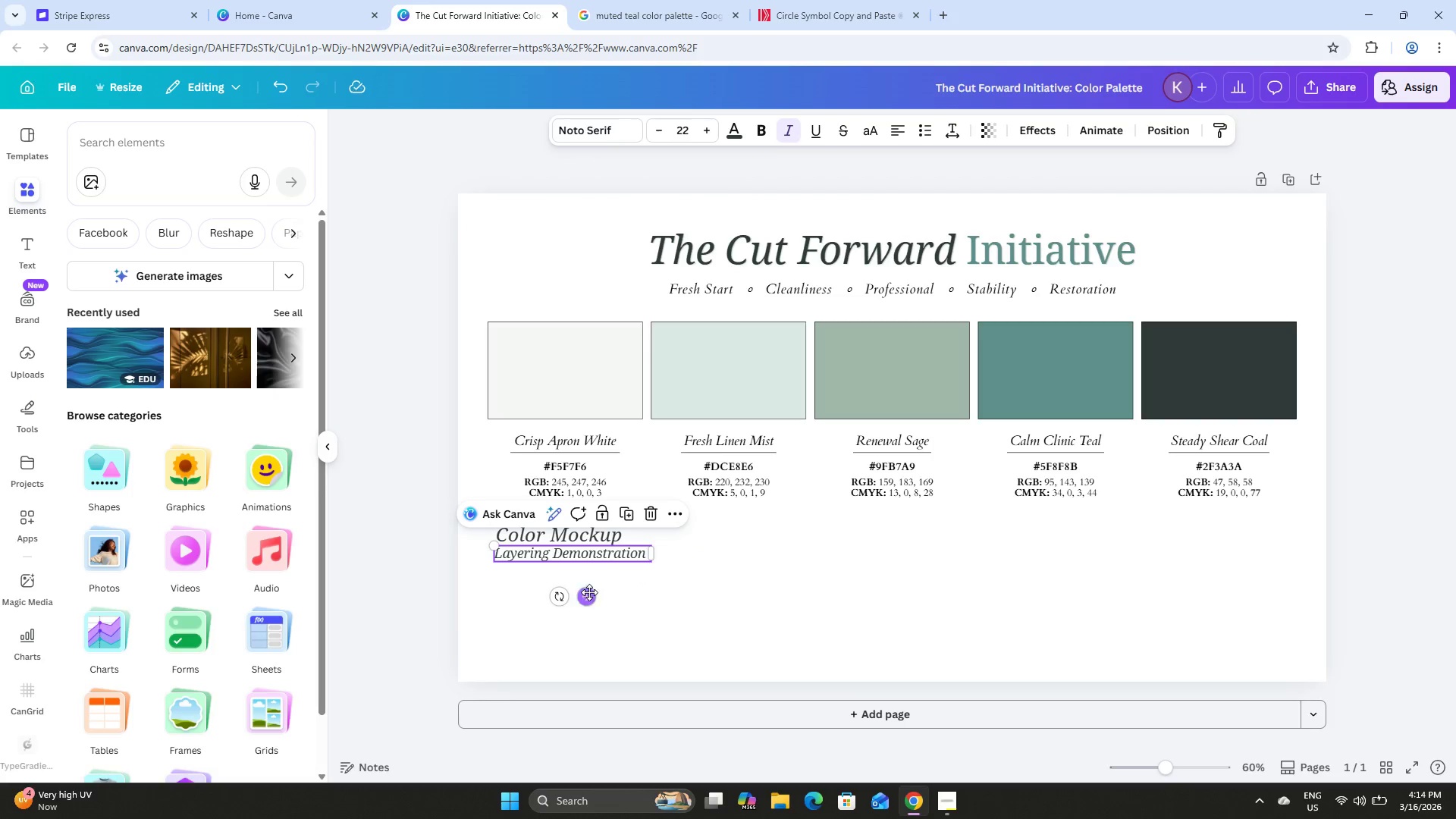 
left_click_drag(start_coordinate=[588, 593], to_coordinate=[613, 602])
 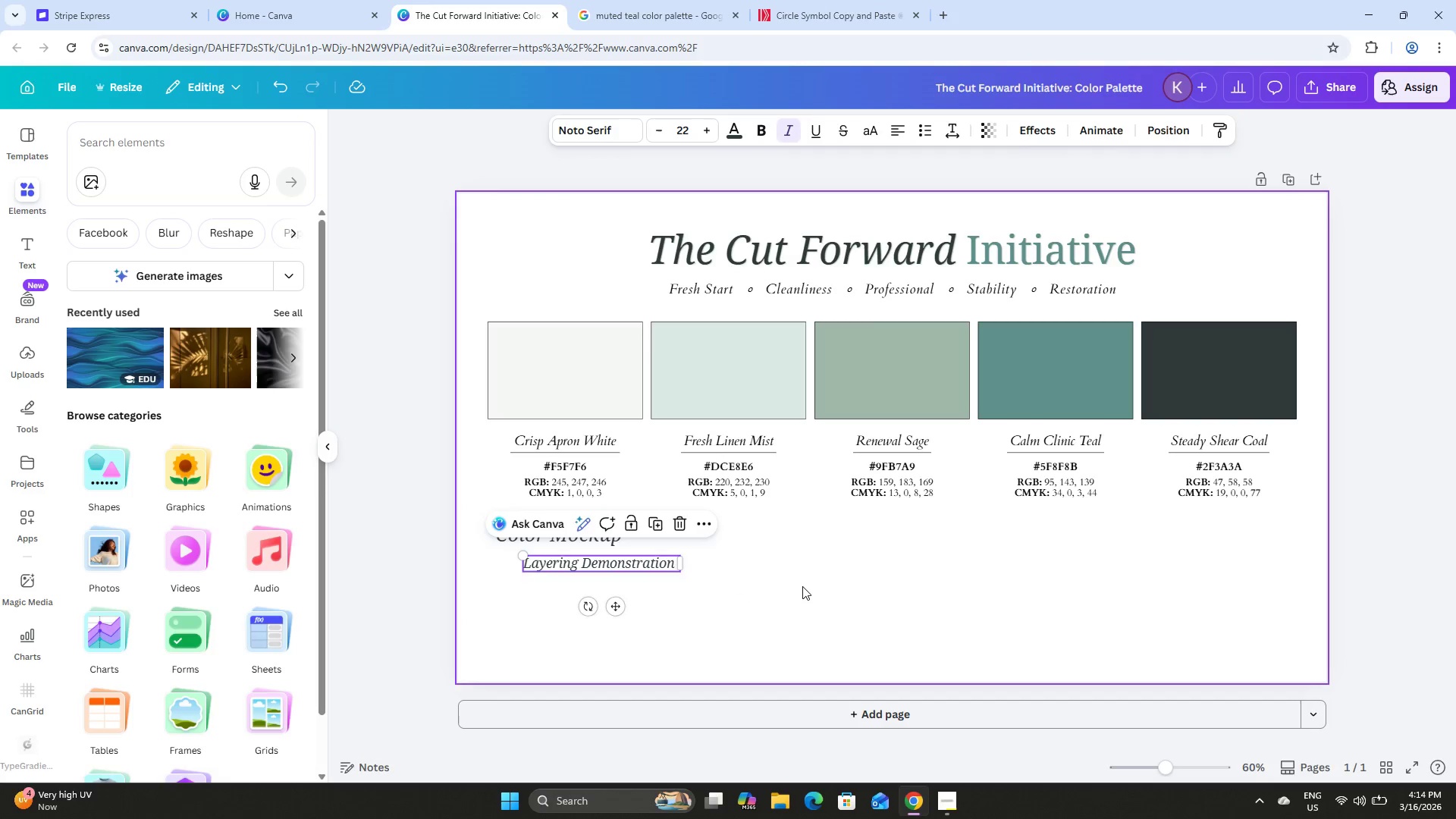 
left_click([802, 586])
 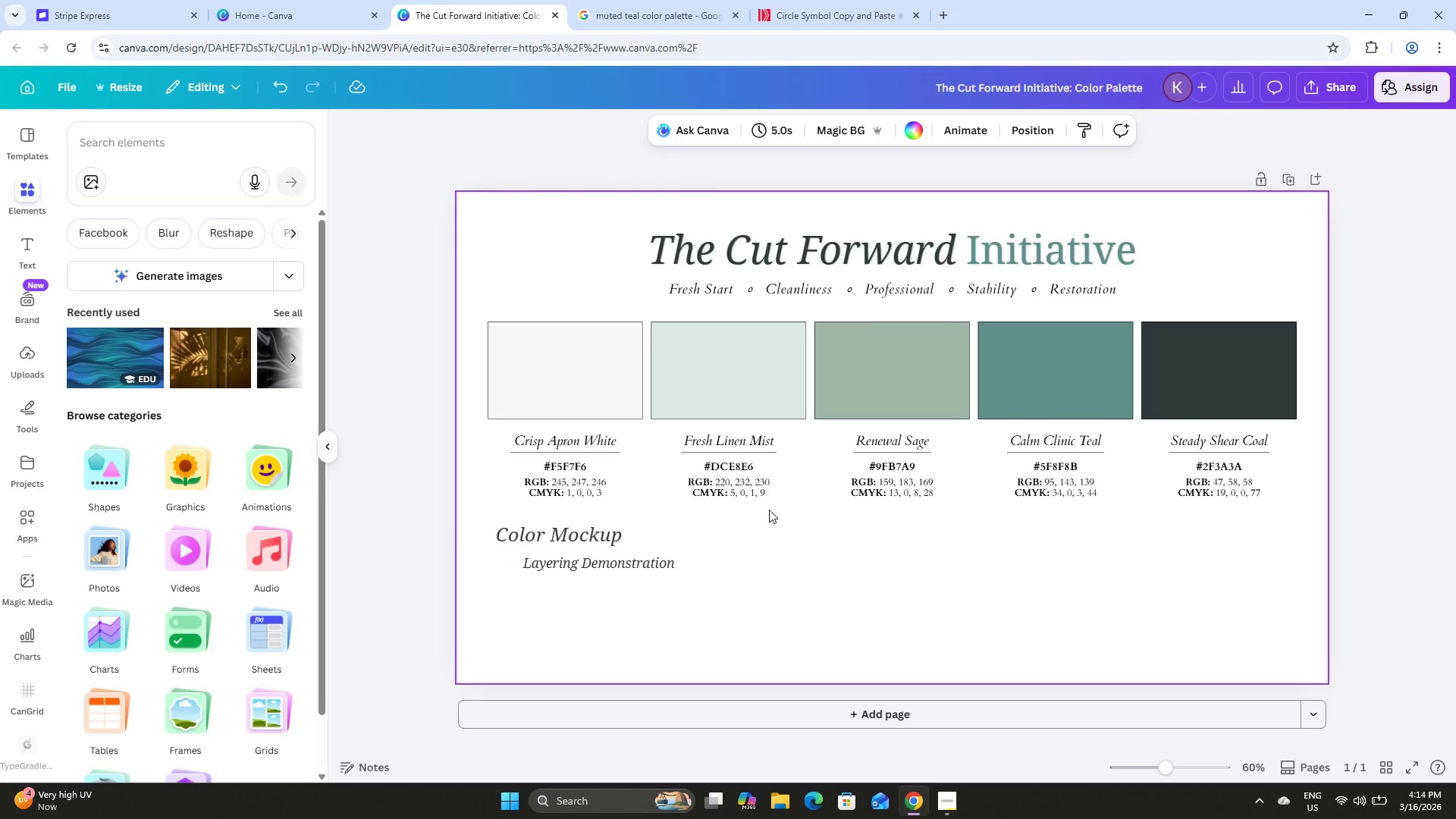 
scroll: coordinate [770, 511], scroll_direction: down, amount: 2.0
 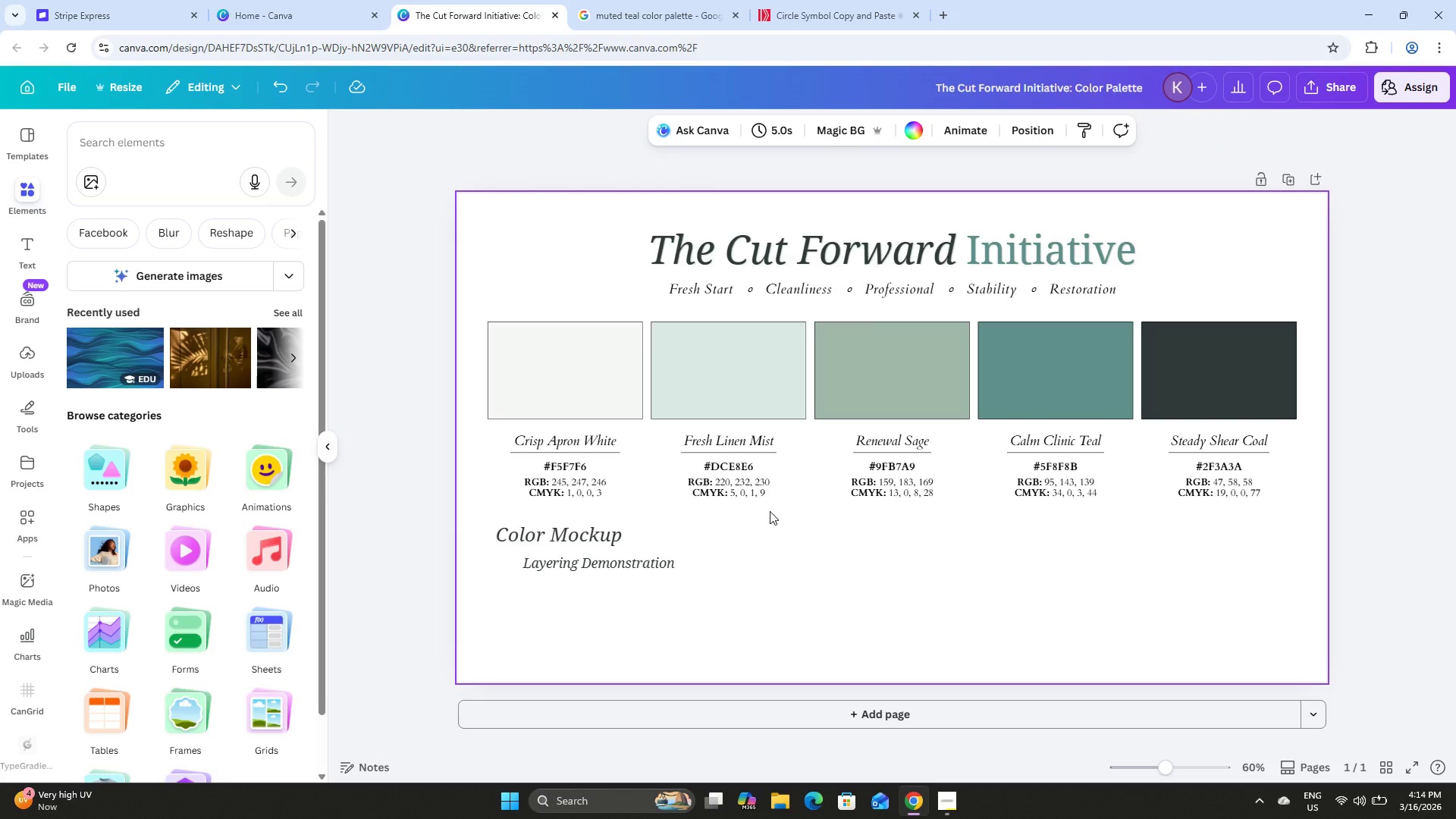 
scroll: coordinate [770, 511], scroll_direction: up, amount: 1.0
 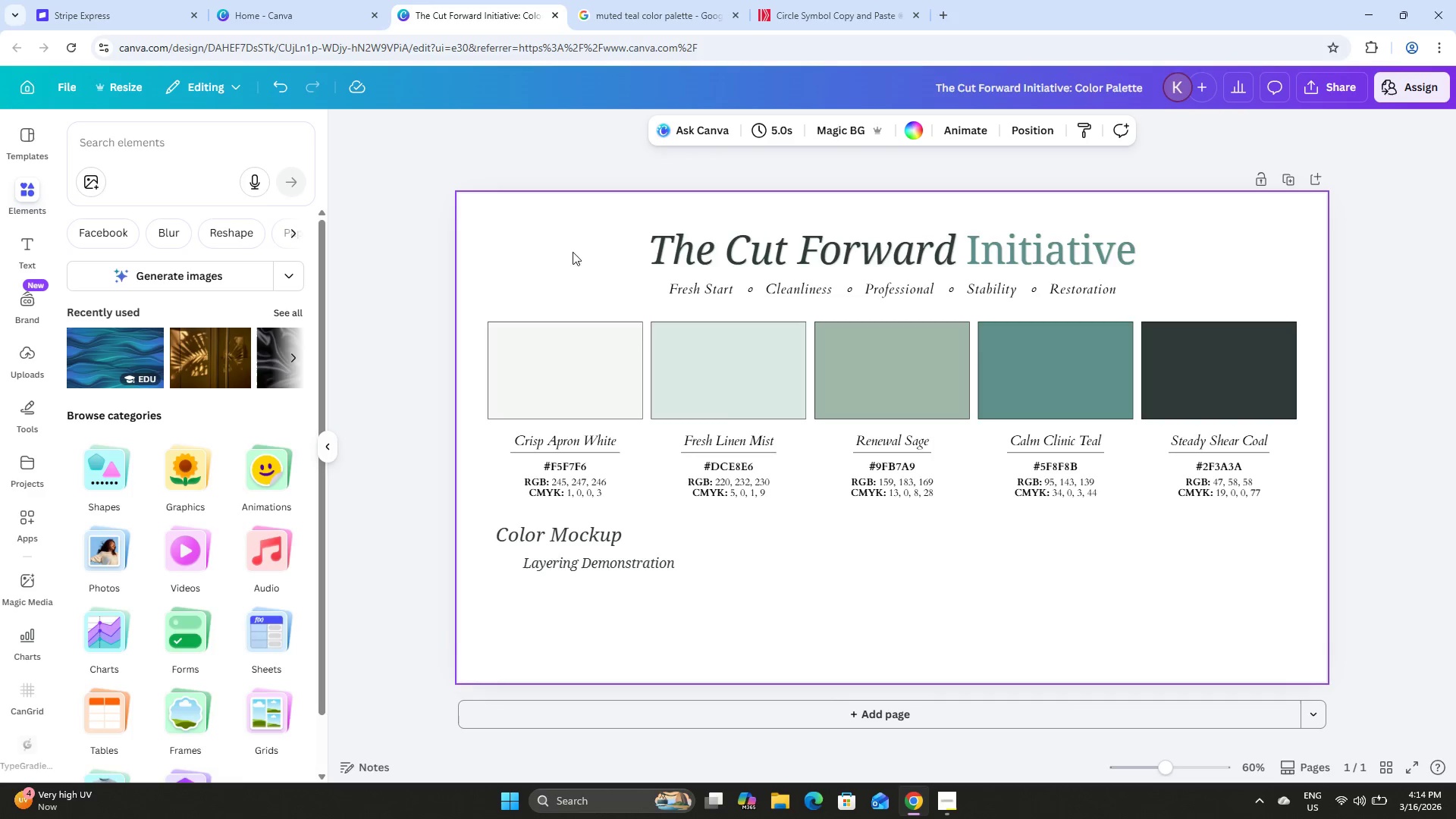 
left_click_drag(start_coordinate=[483, 226], to_coordinate=[1308, 508])
 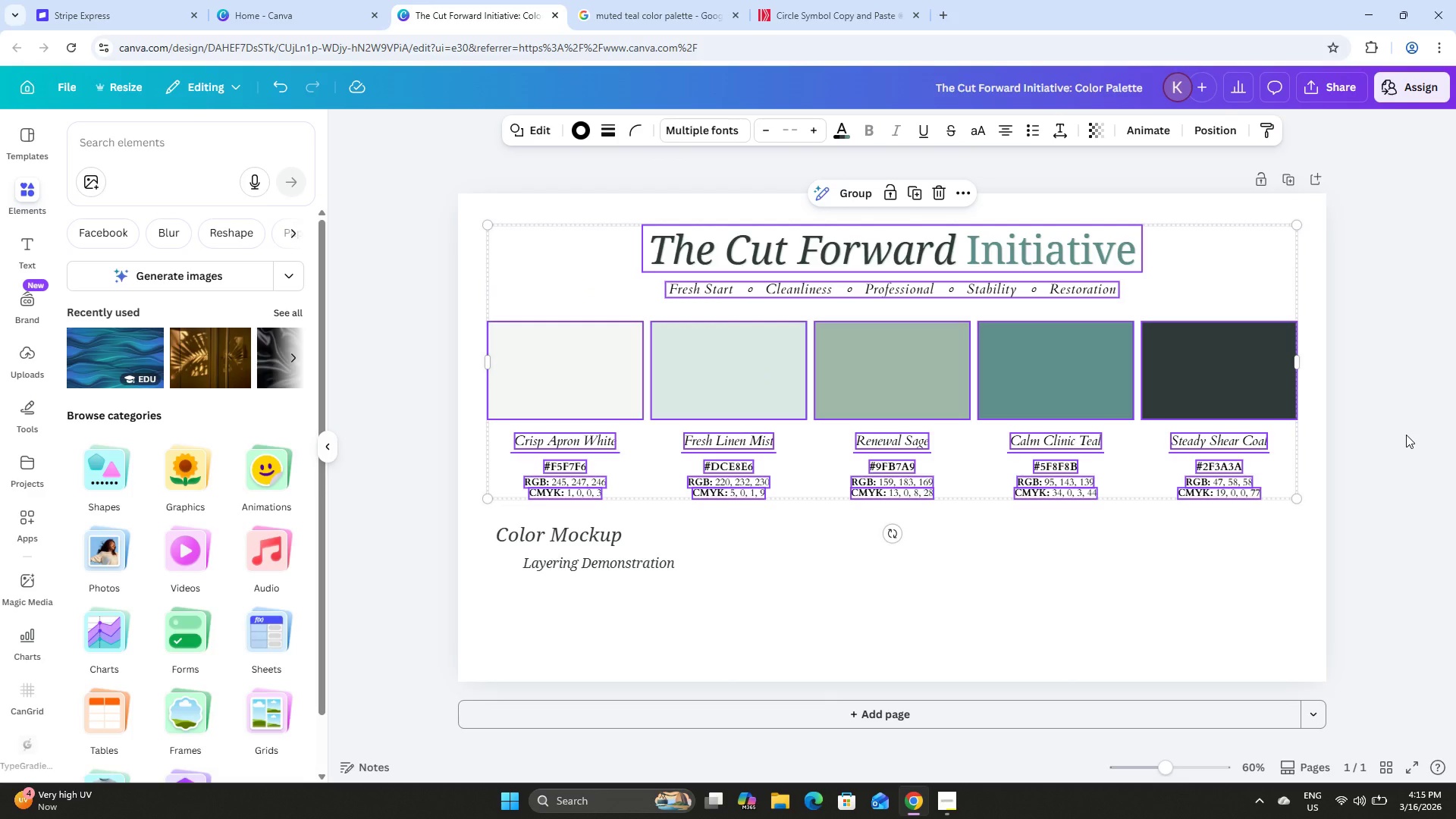 
key(ArrowUp)
 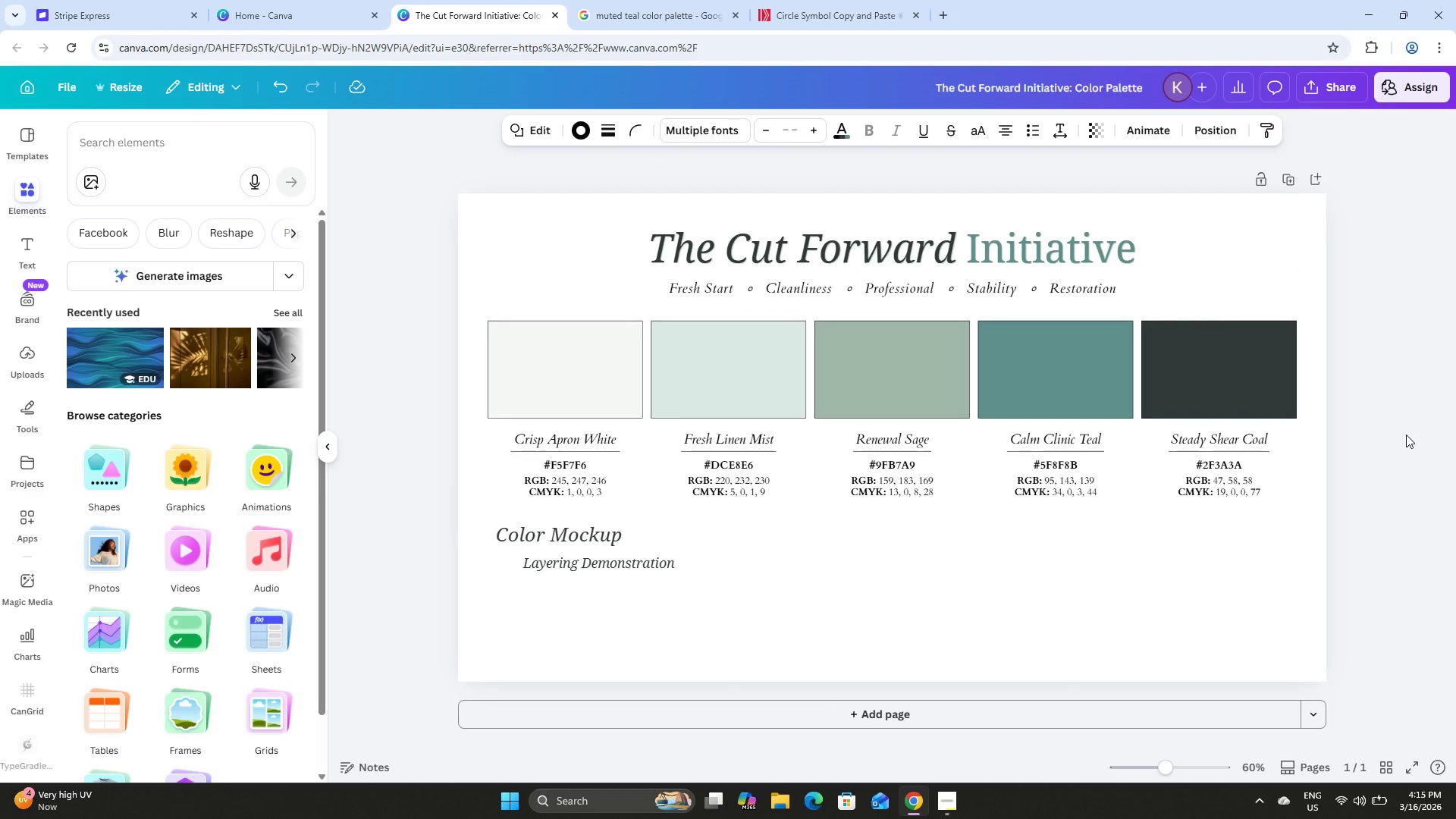 
key(ArrowUp)
 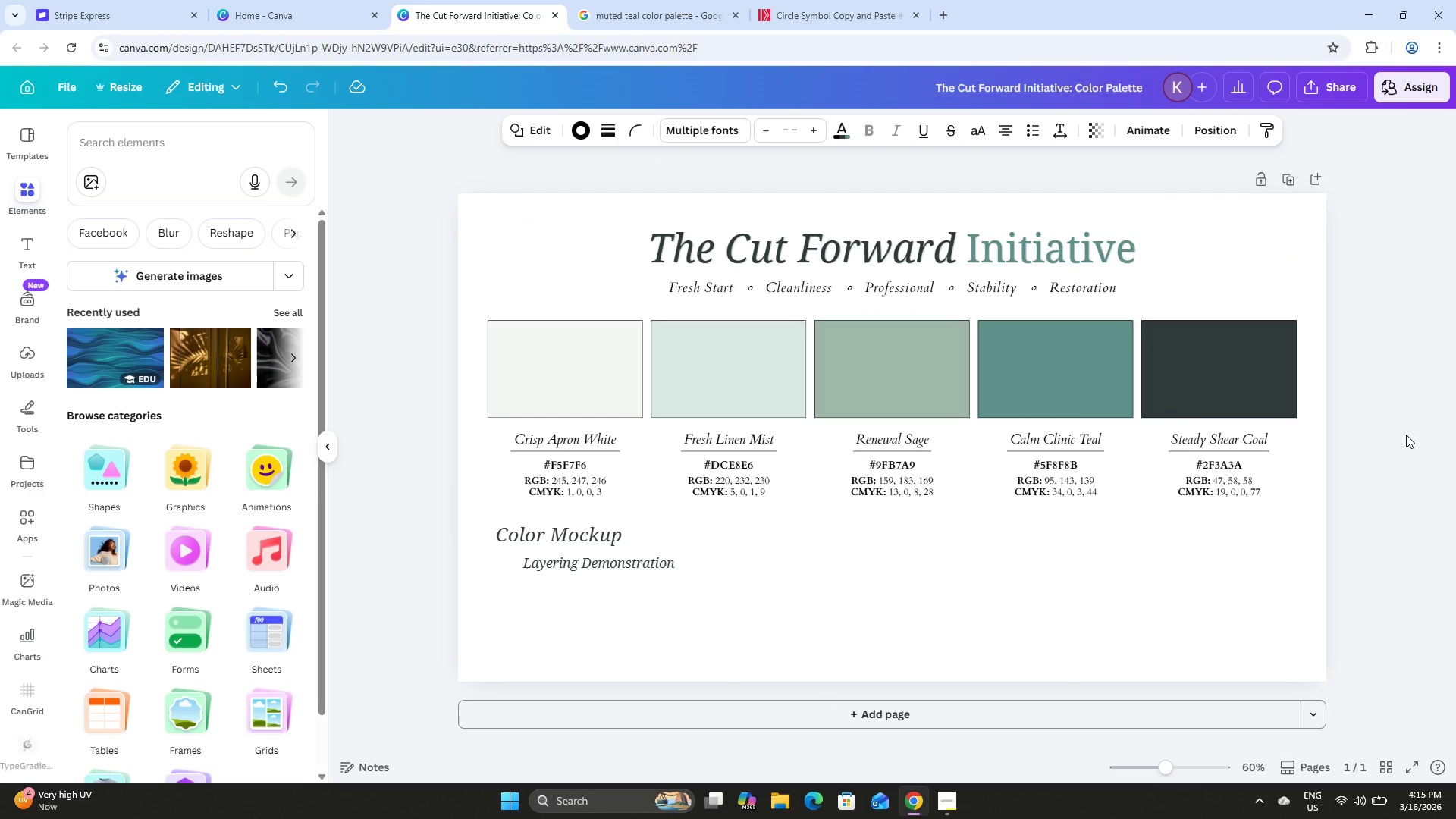 
key(ArrowUp)
 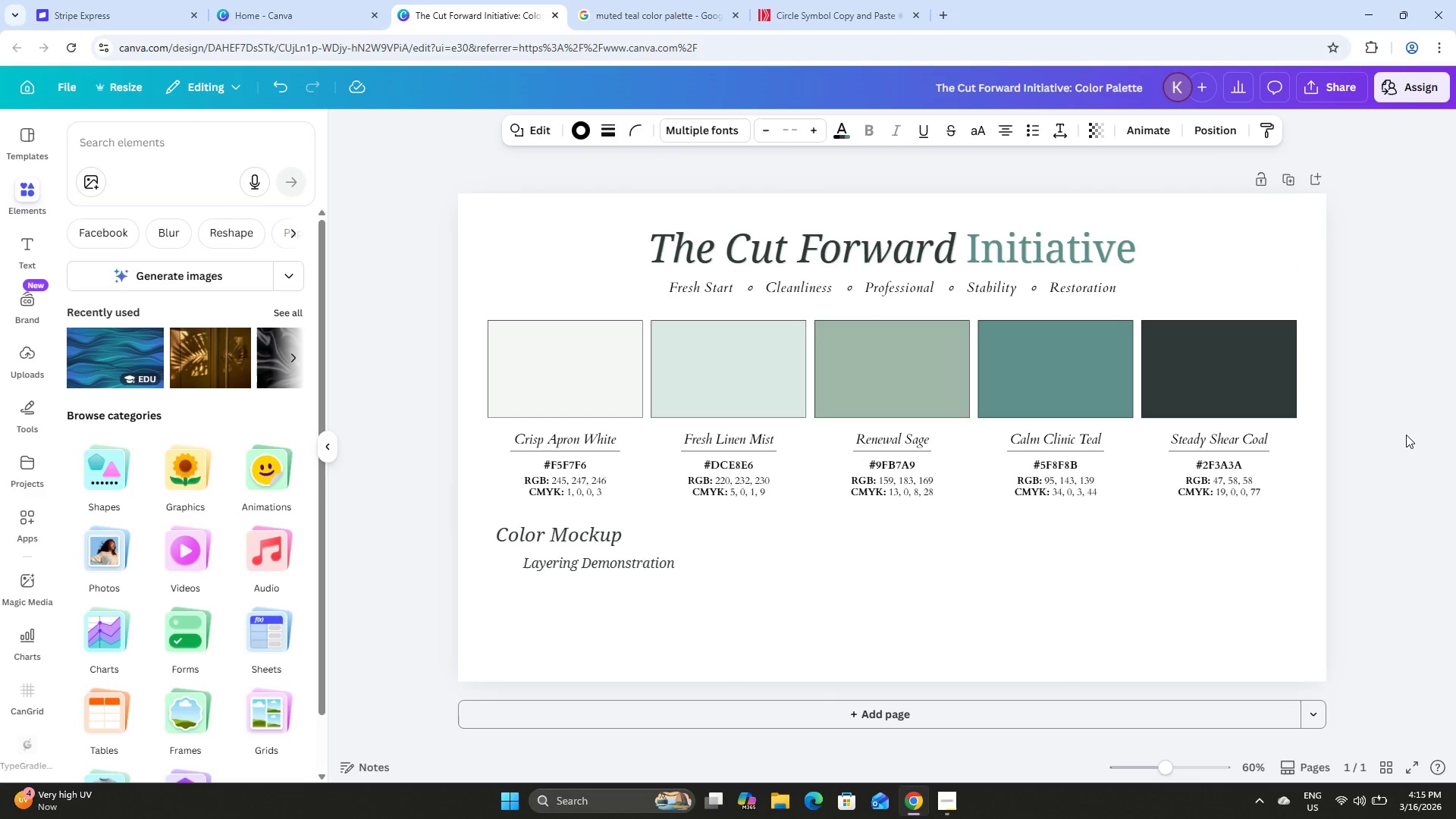 
key(ArrowUp)
 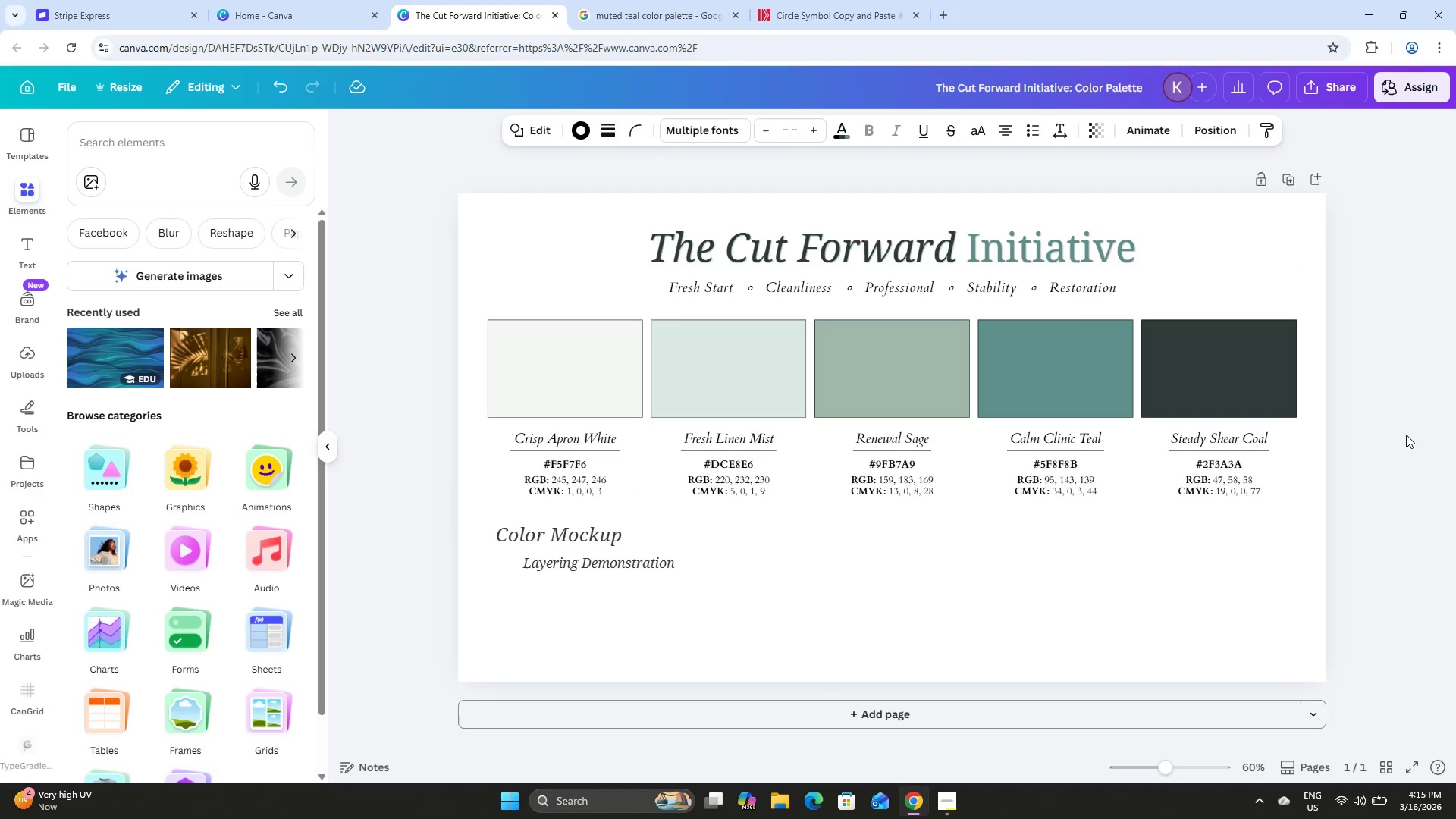 
key(ArrowUp)
 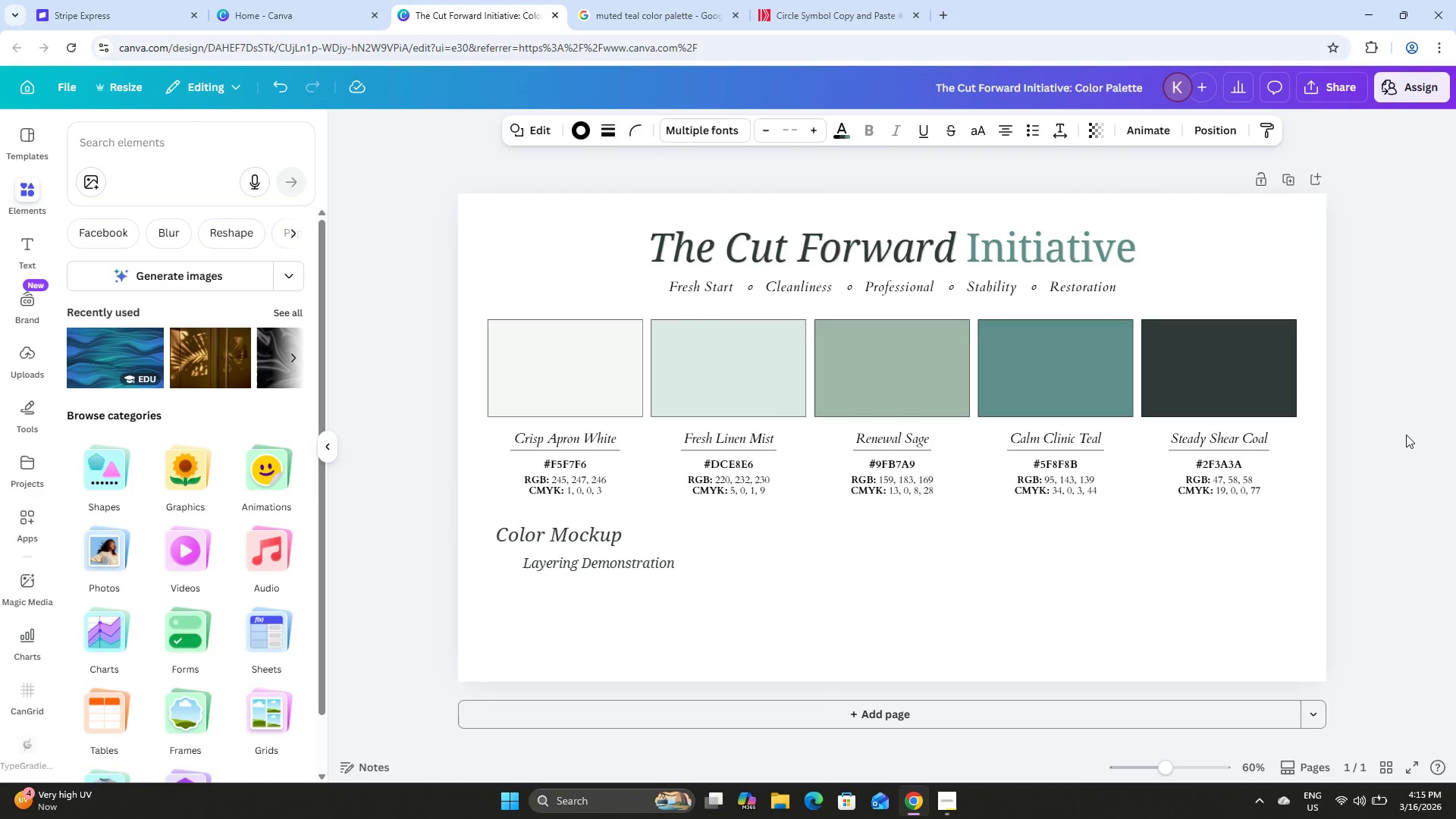 
key(ArrowUp)
 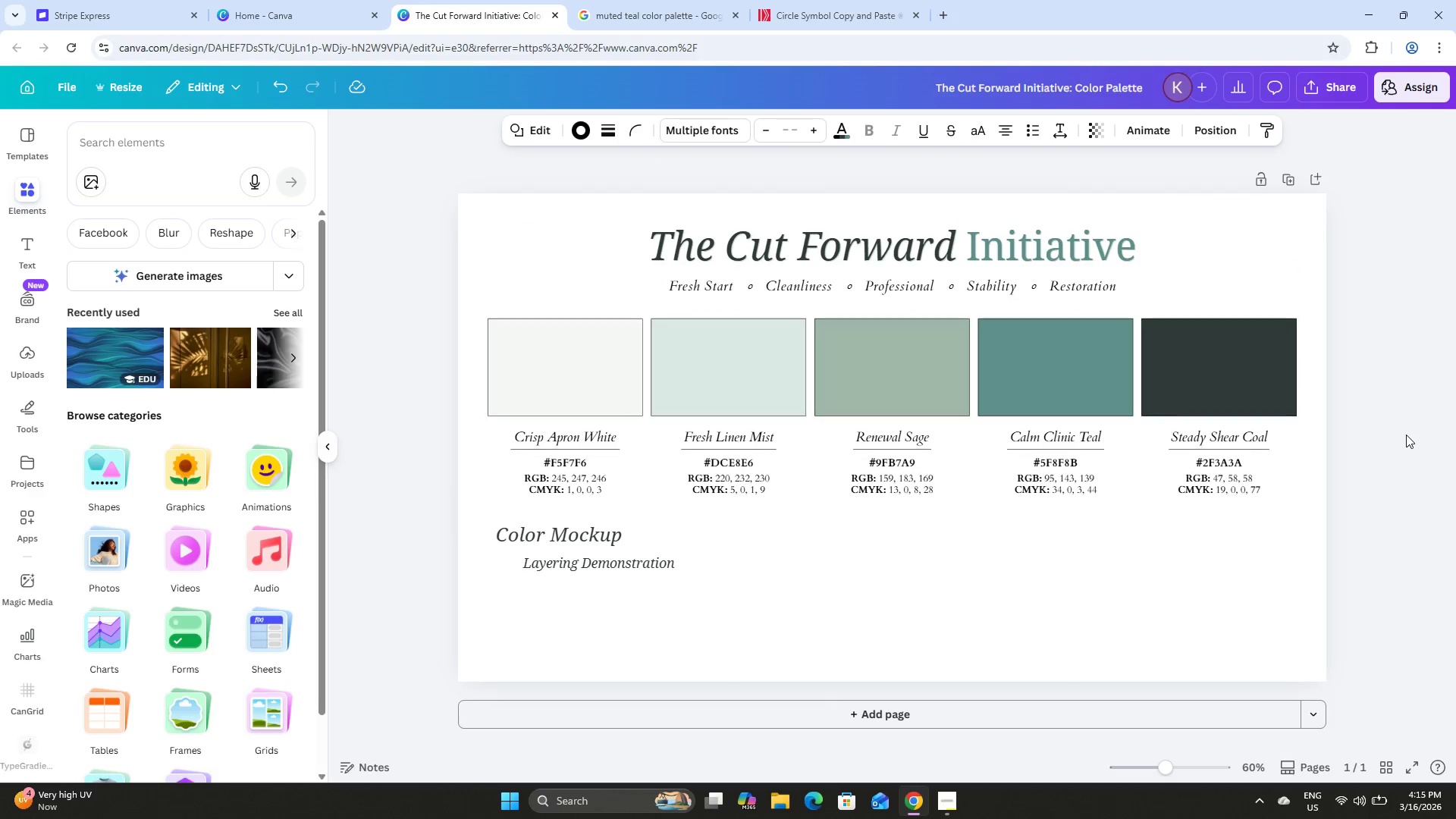 
key(ArrowUp)
 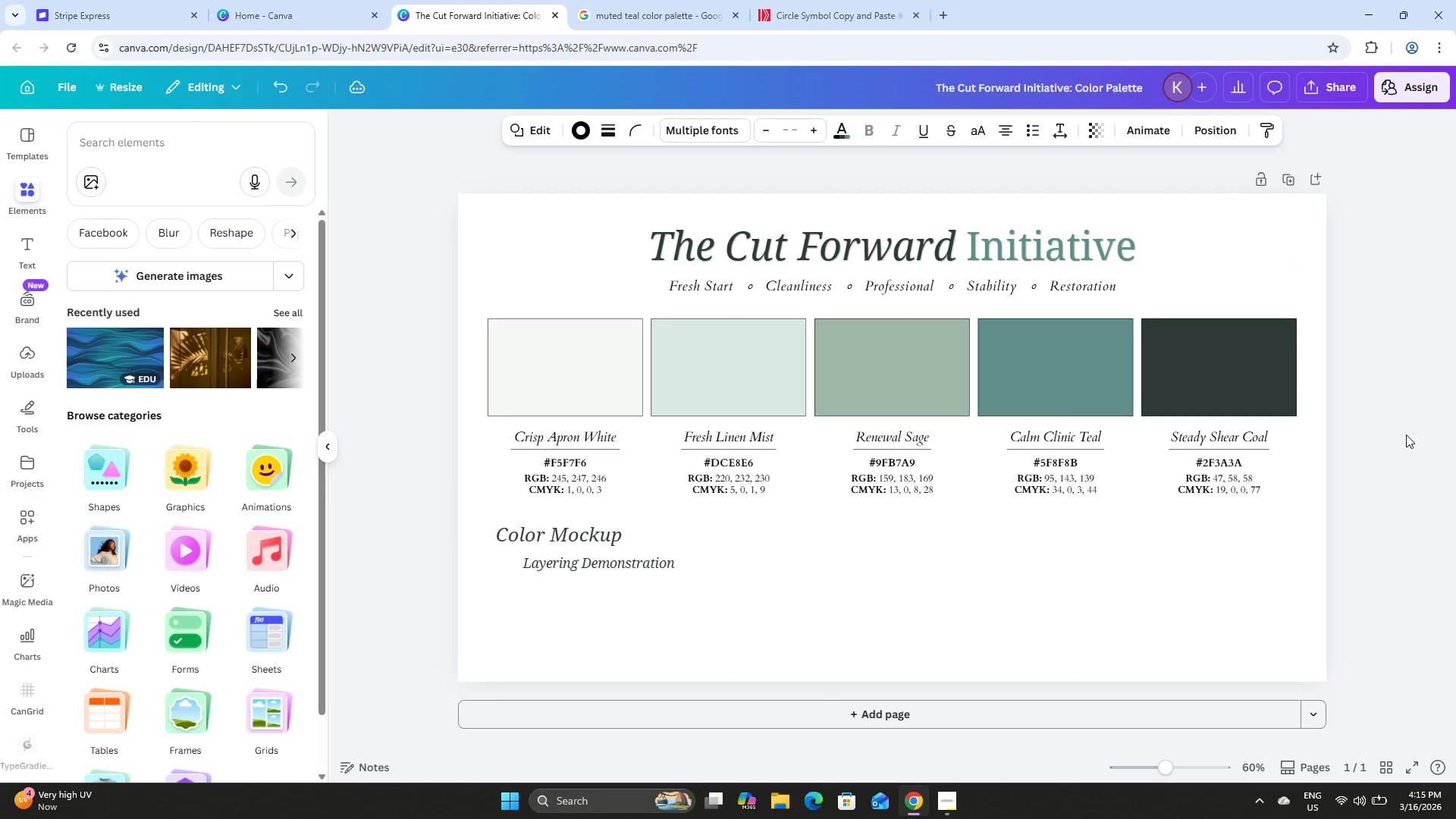 
key(ArrowUp)
 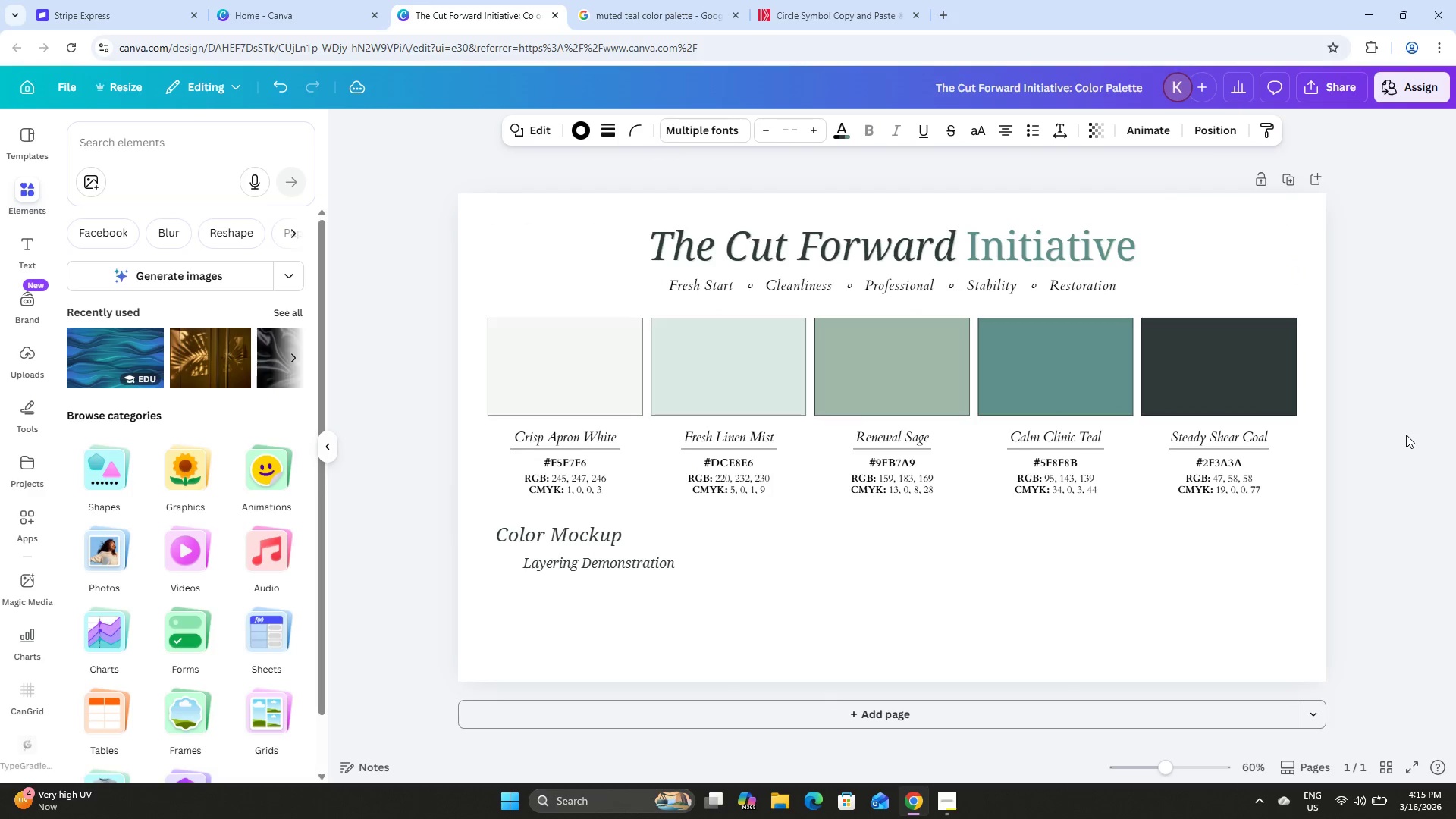 
key(ArrowUp)
 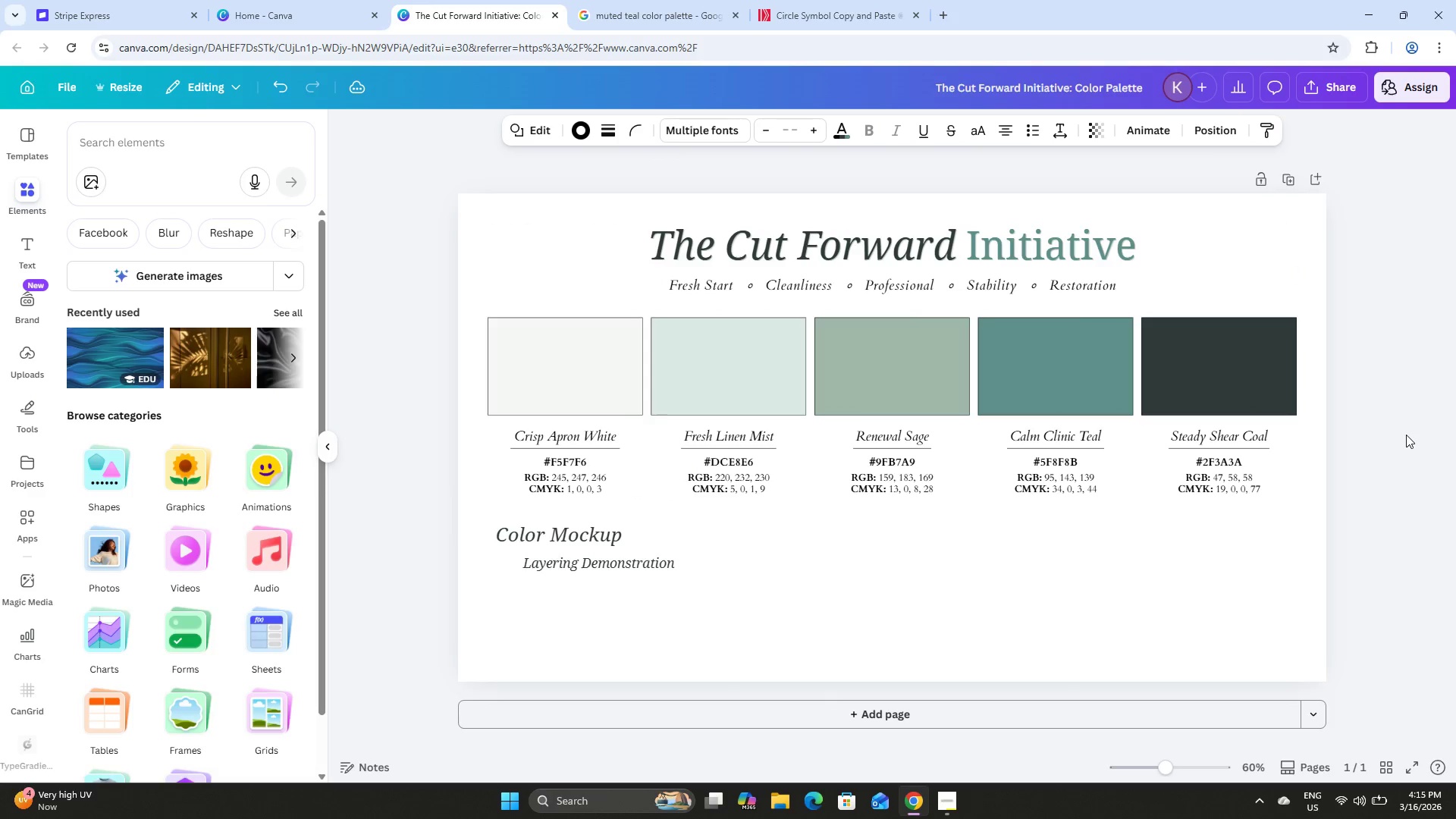 
key(ArrowUp)
 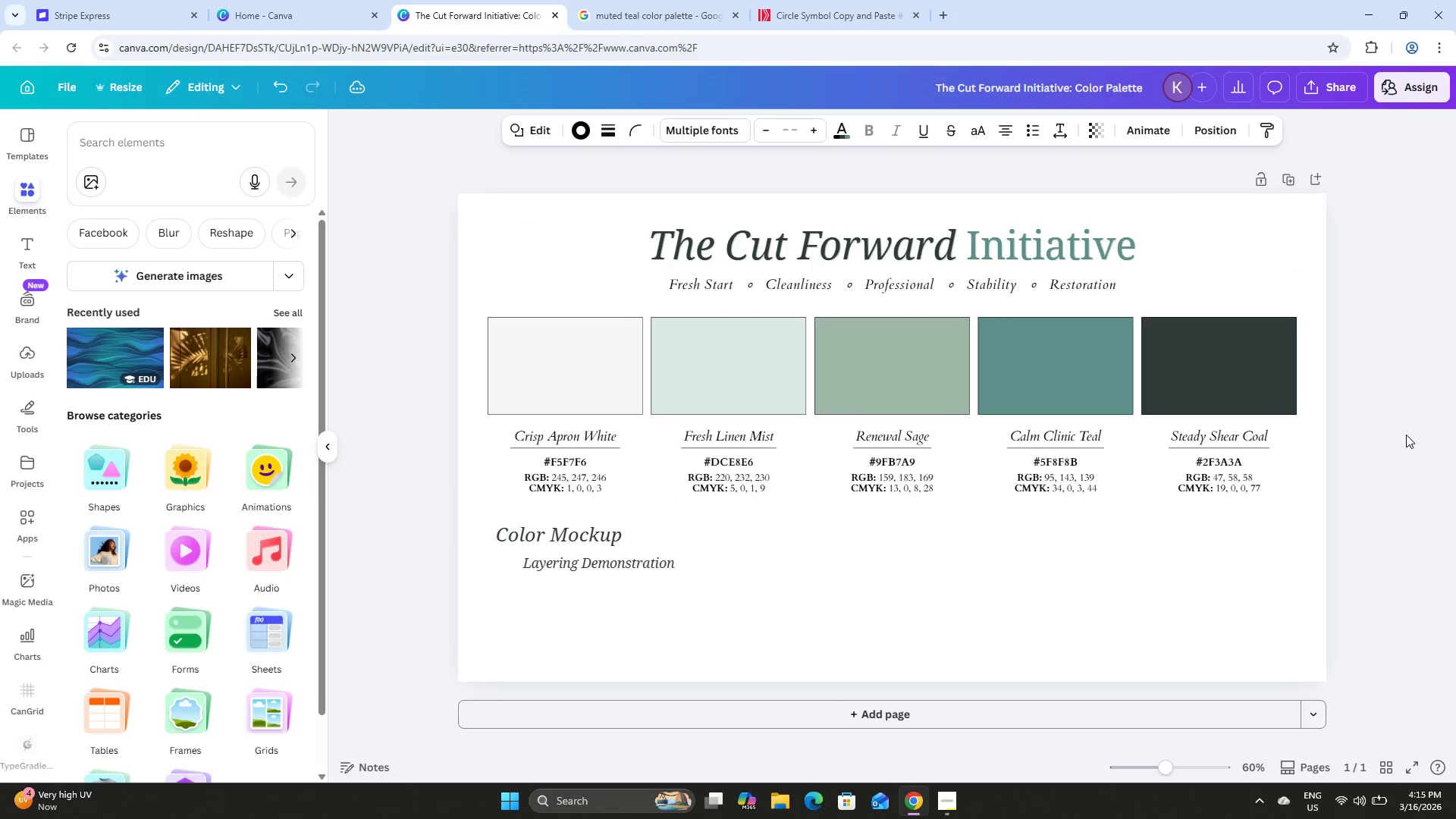 
key(ArrowUp)
 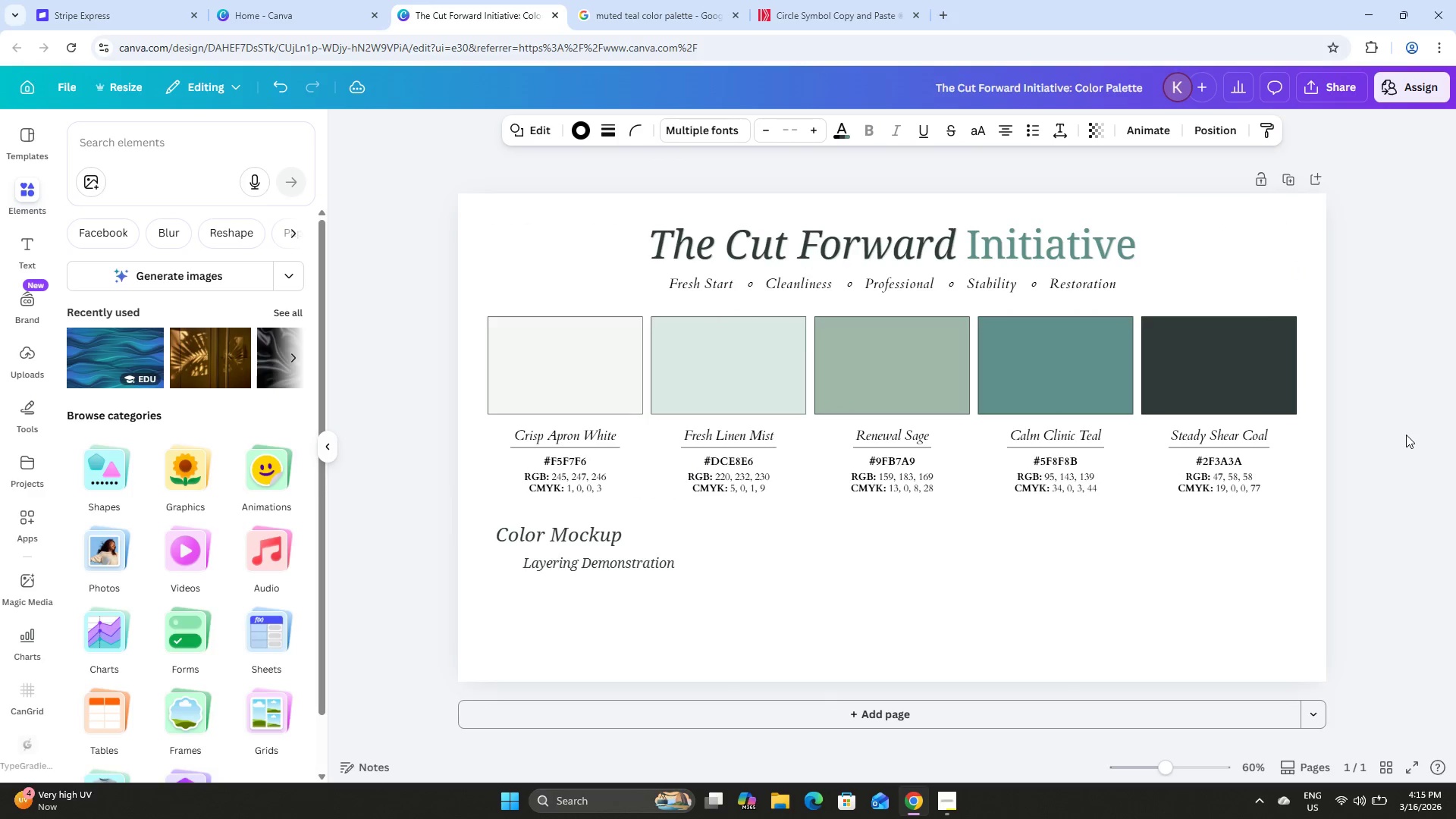 
key(ArrowUp)
 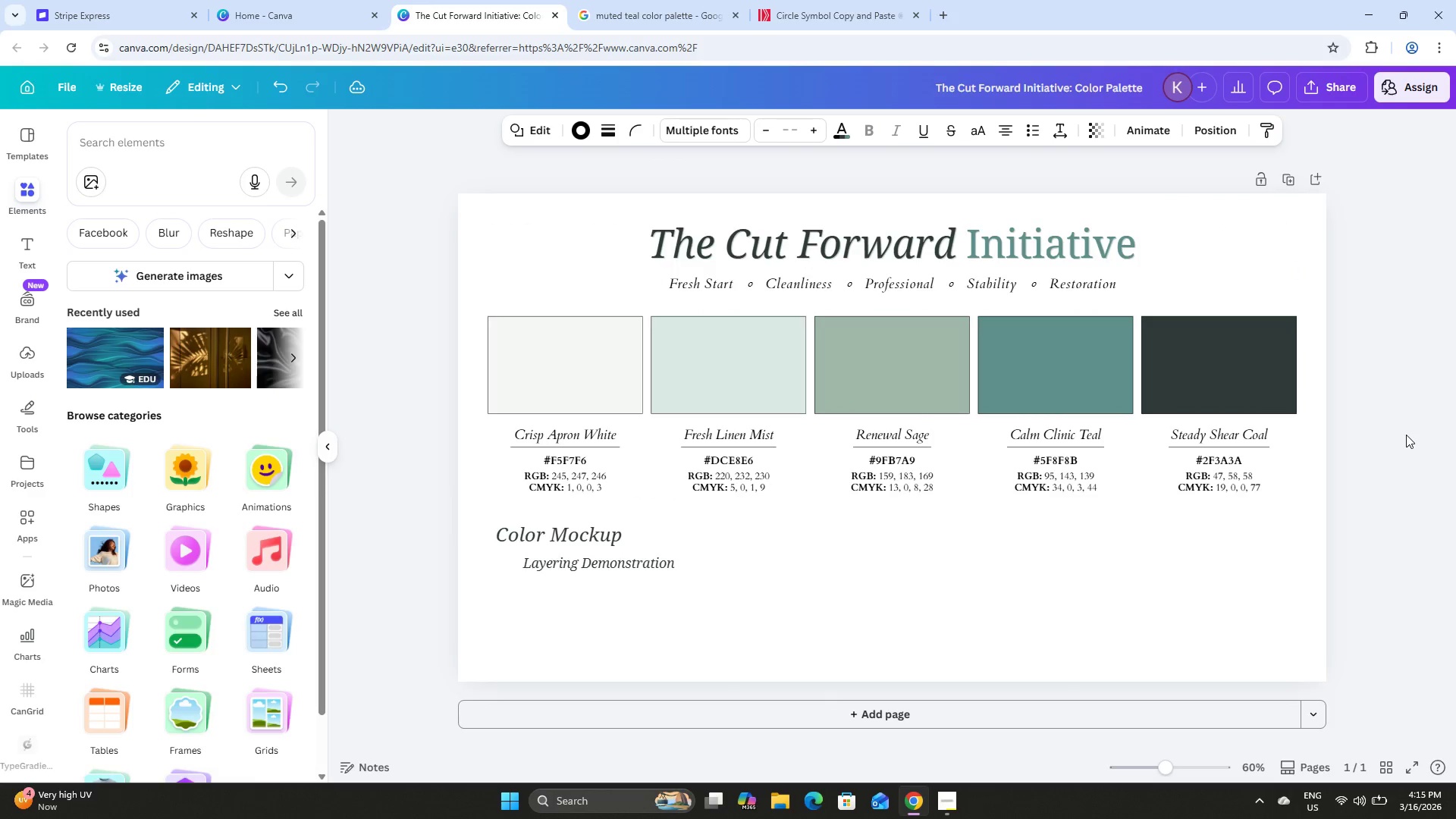 
key(ArrowUp)
 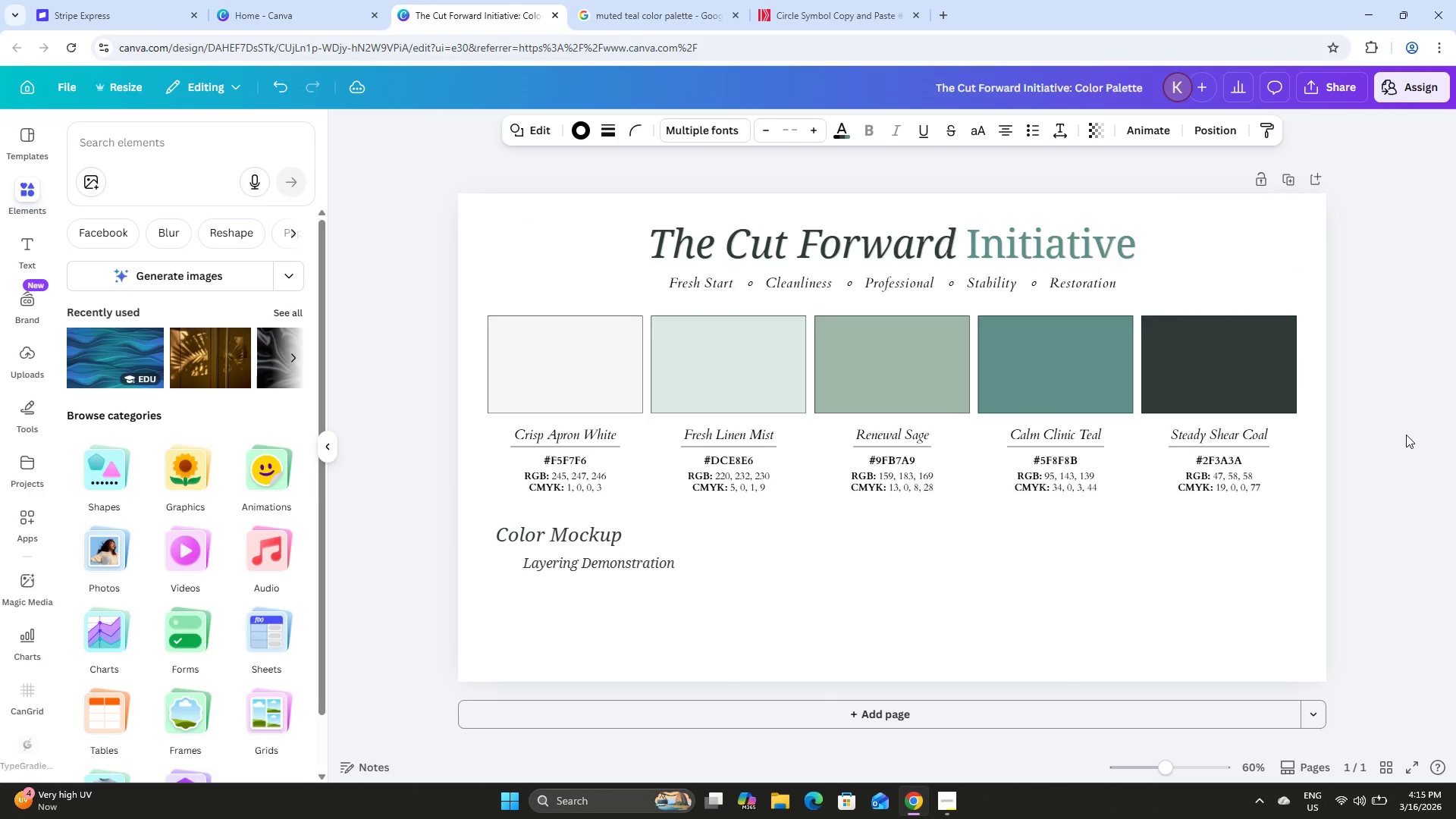 
key(ArrowUp)
 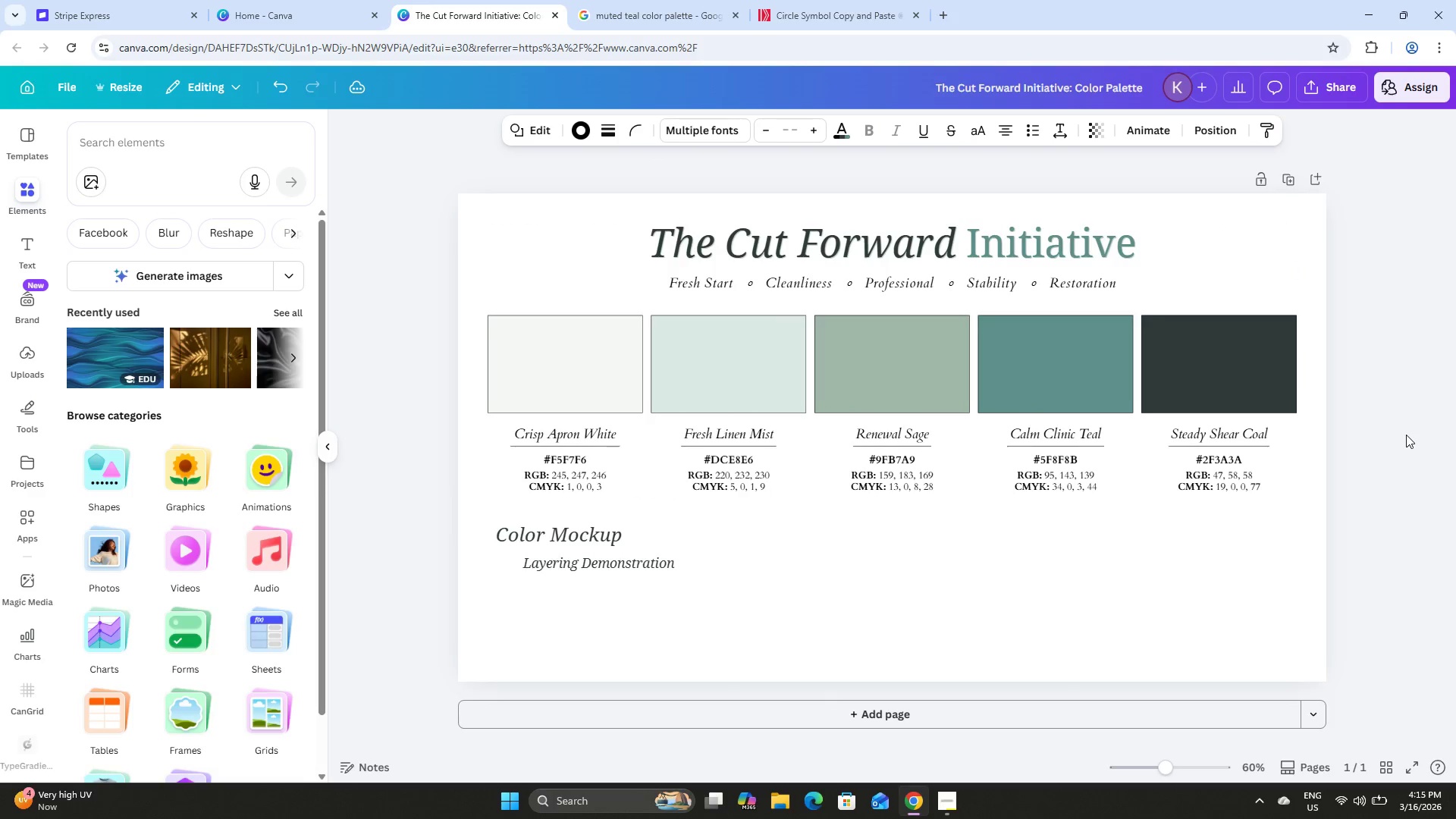 
key(ArrowUp)
 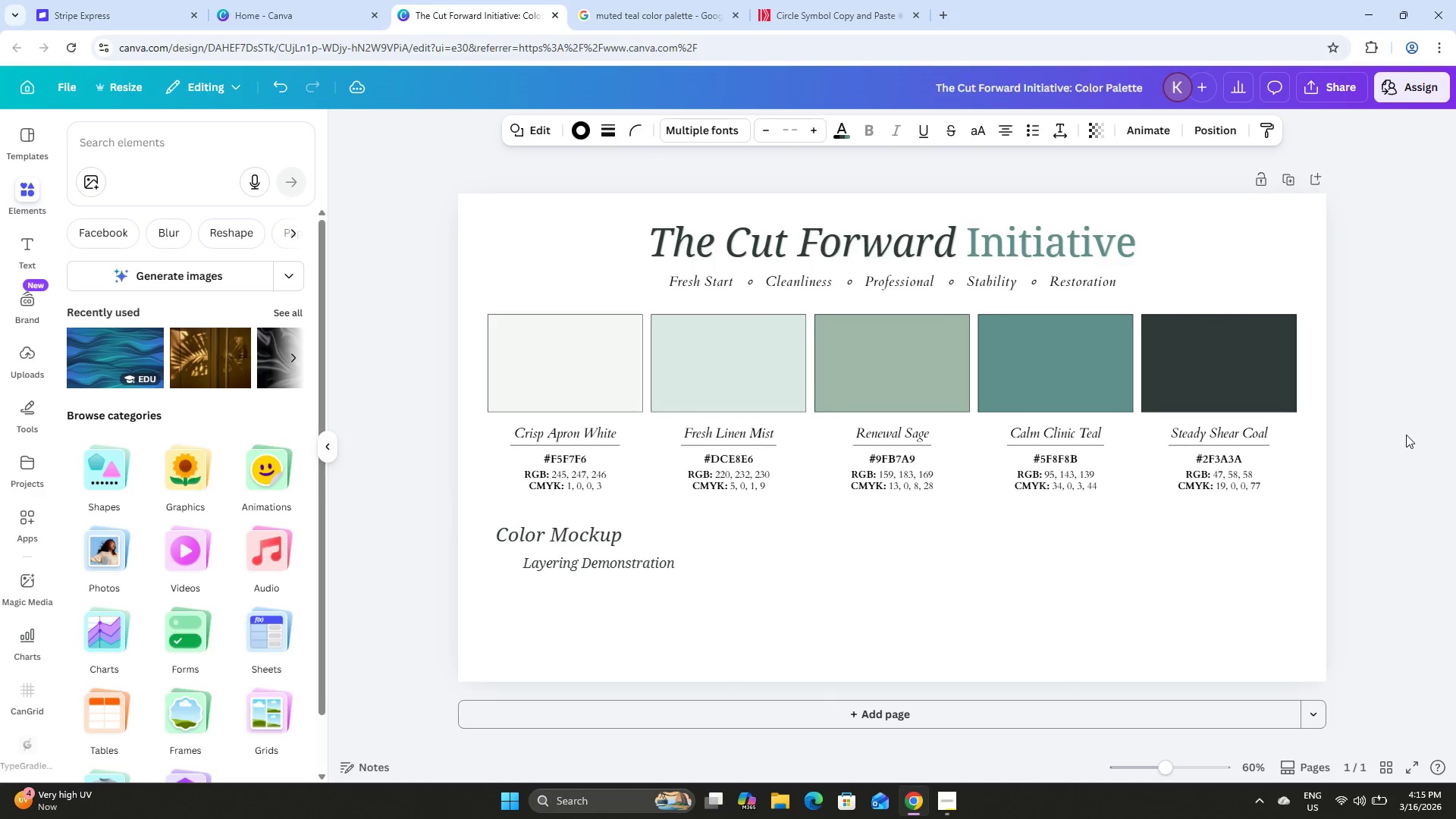 
key(ArrowUp)
 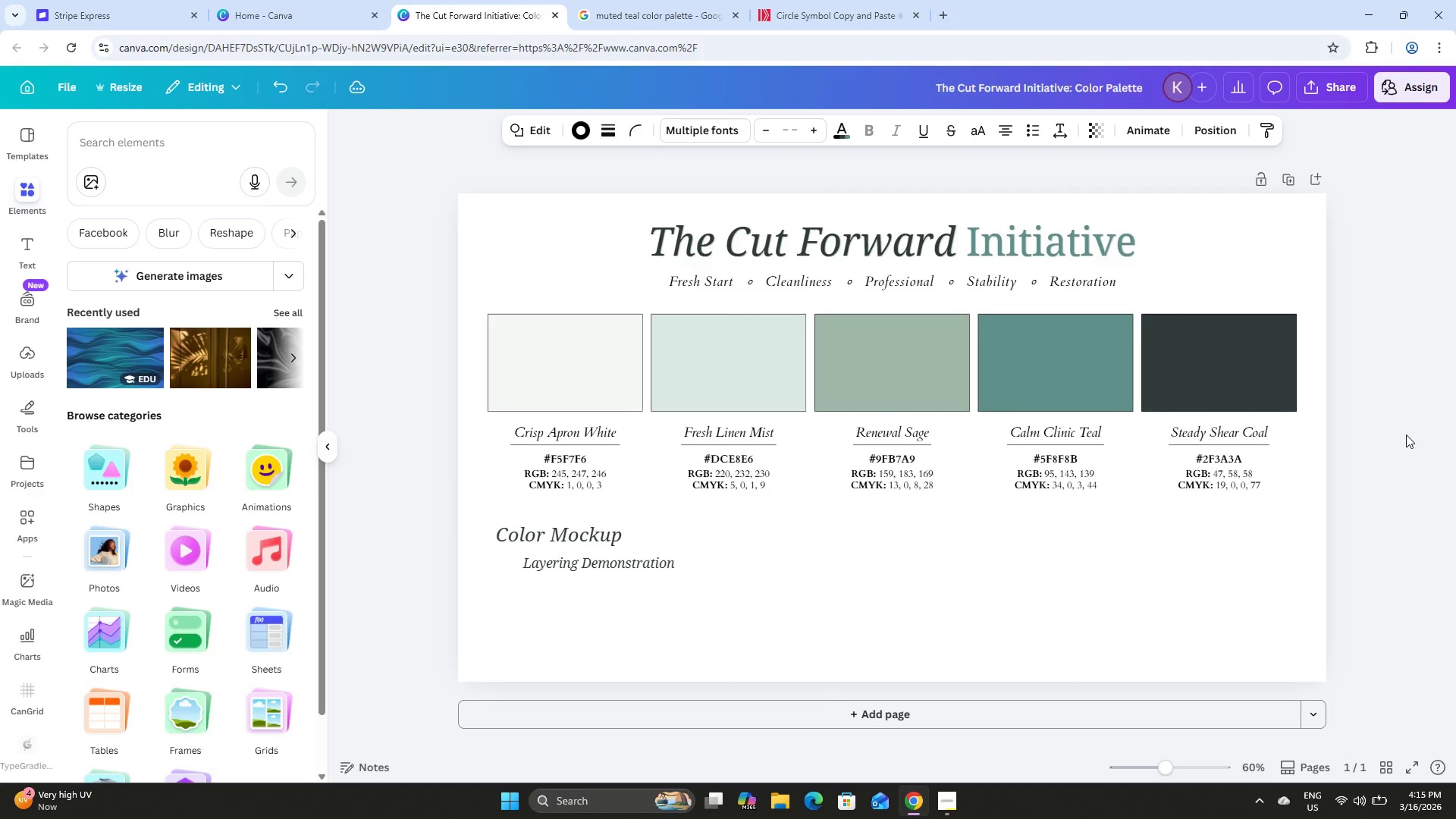 
key(ArrowUp)
 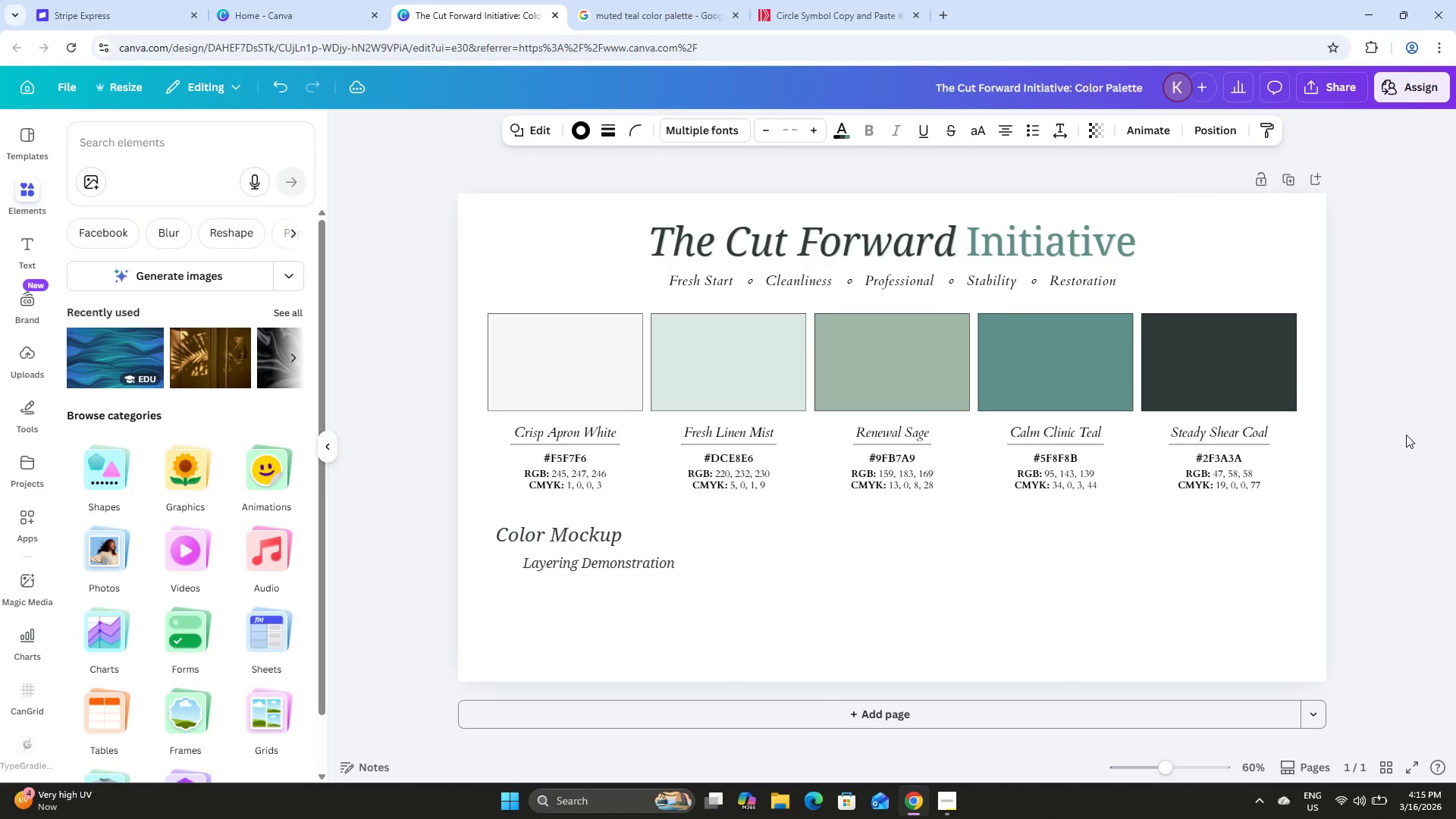 
key(ArrowUp)
 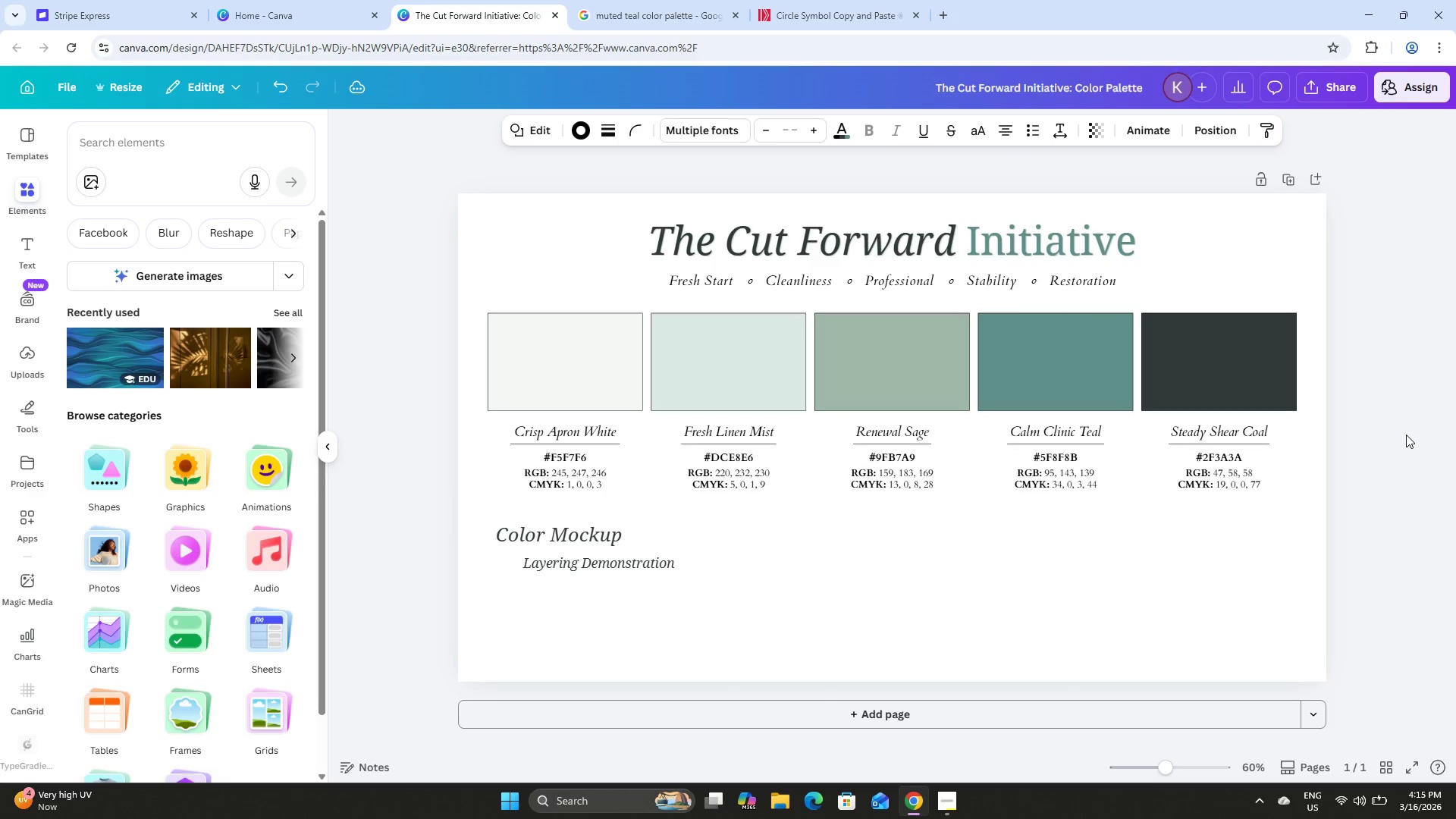 
key(ArrowUp)
 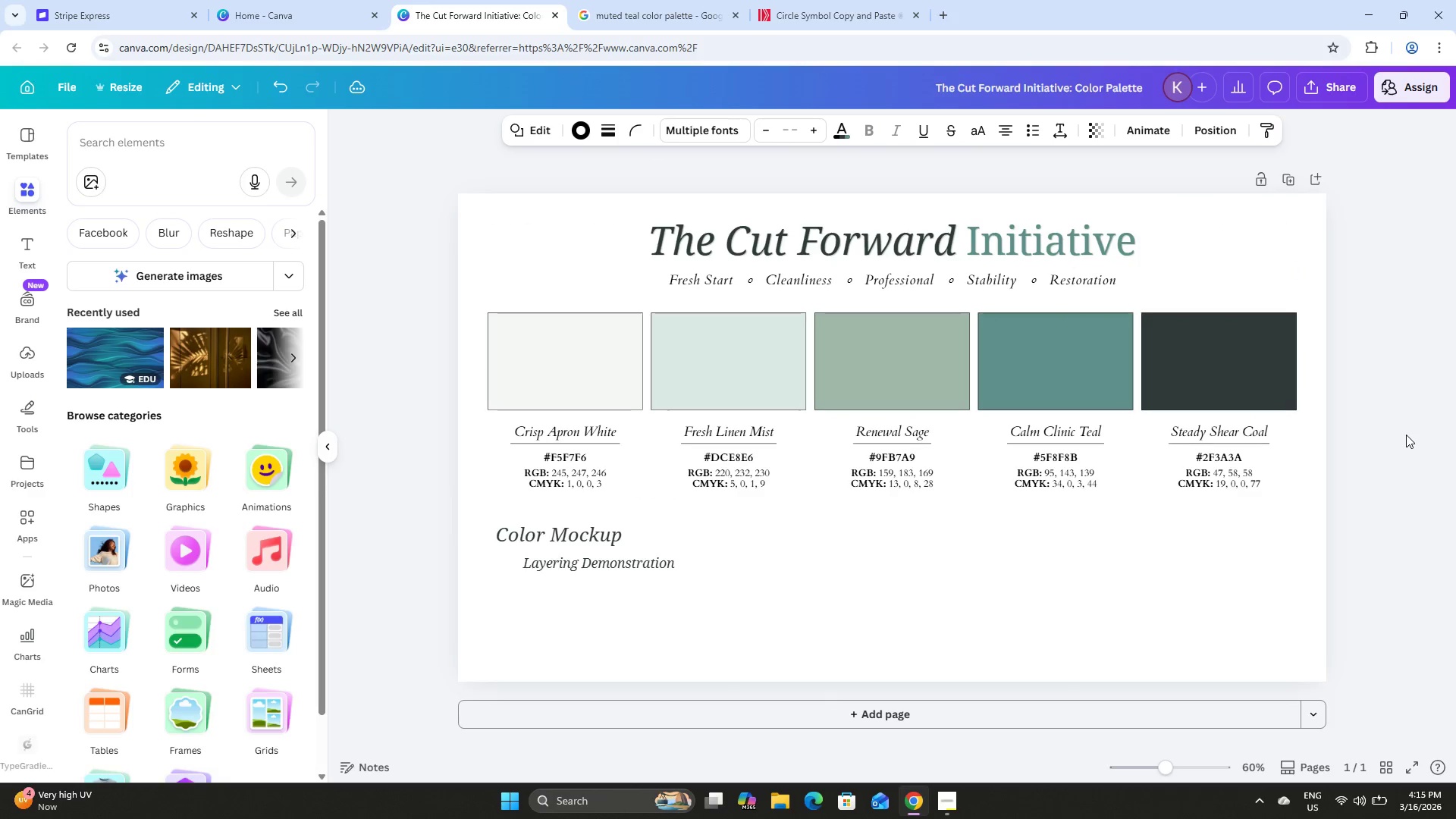 
key(ArrowUp)
 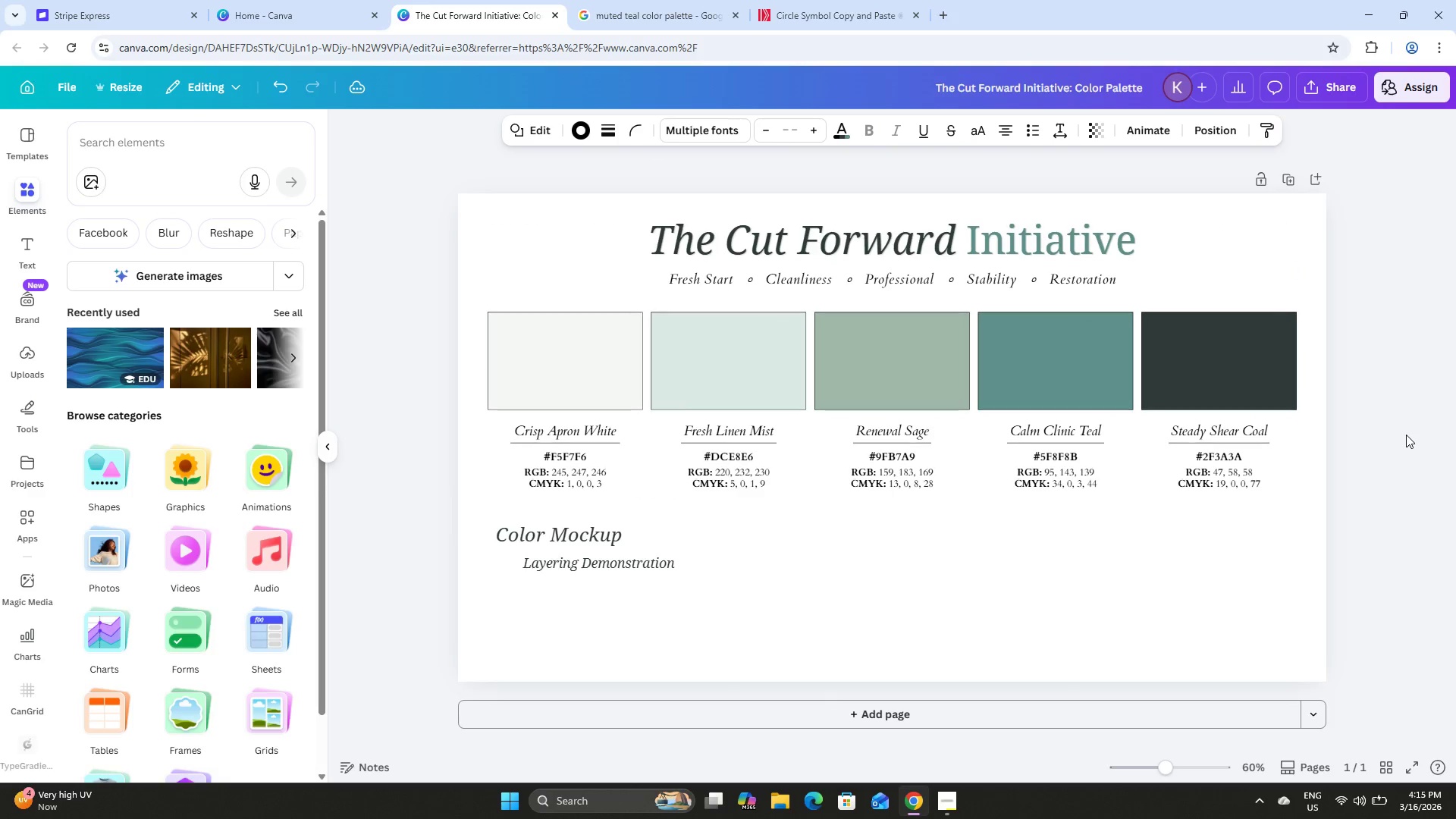 
key(ArrowUp)
 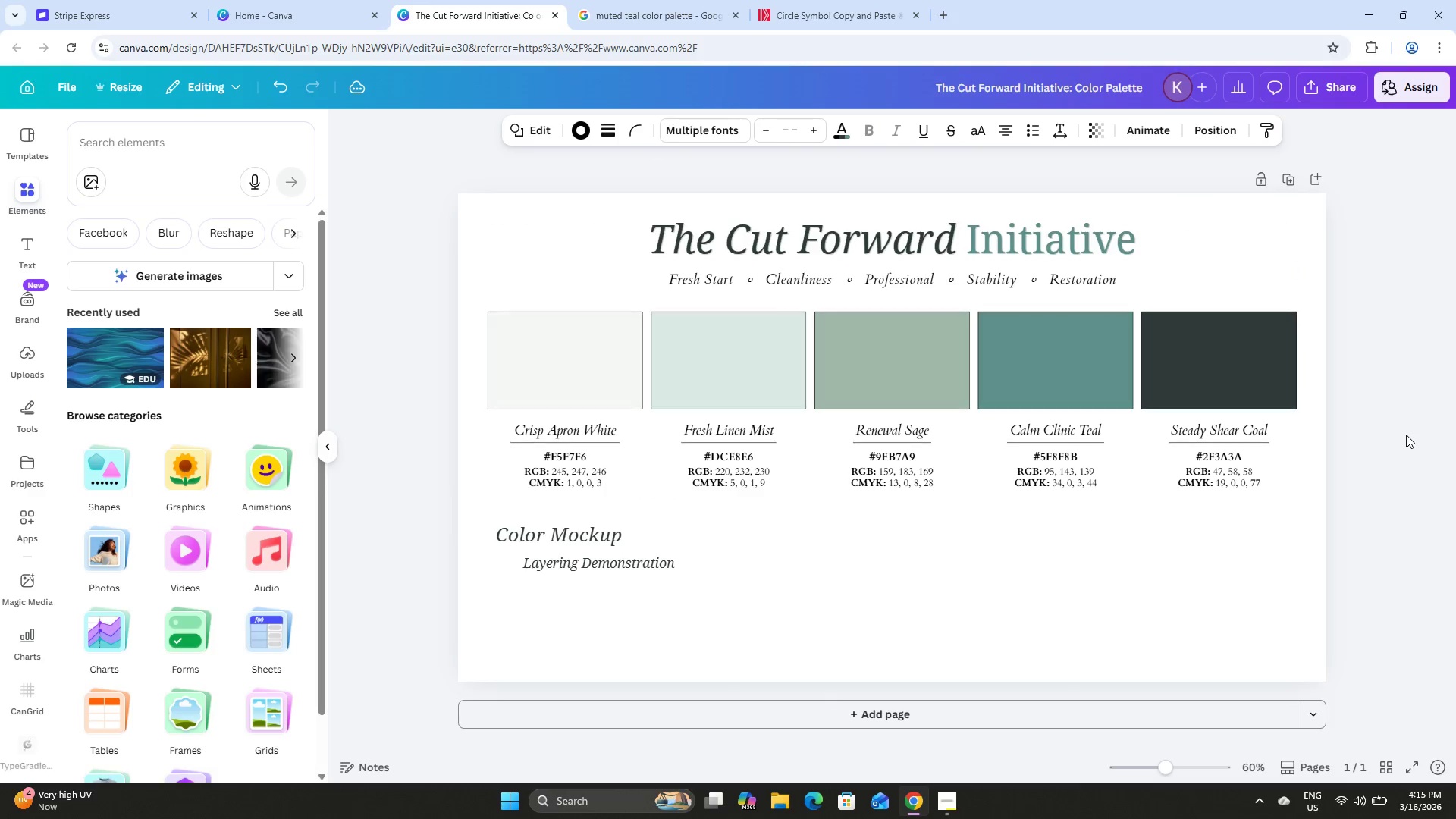 
key(ArrowUp)
 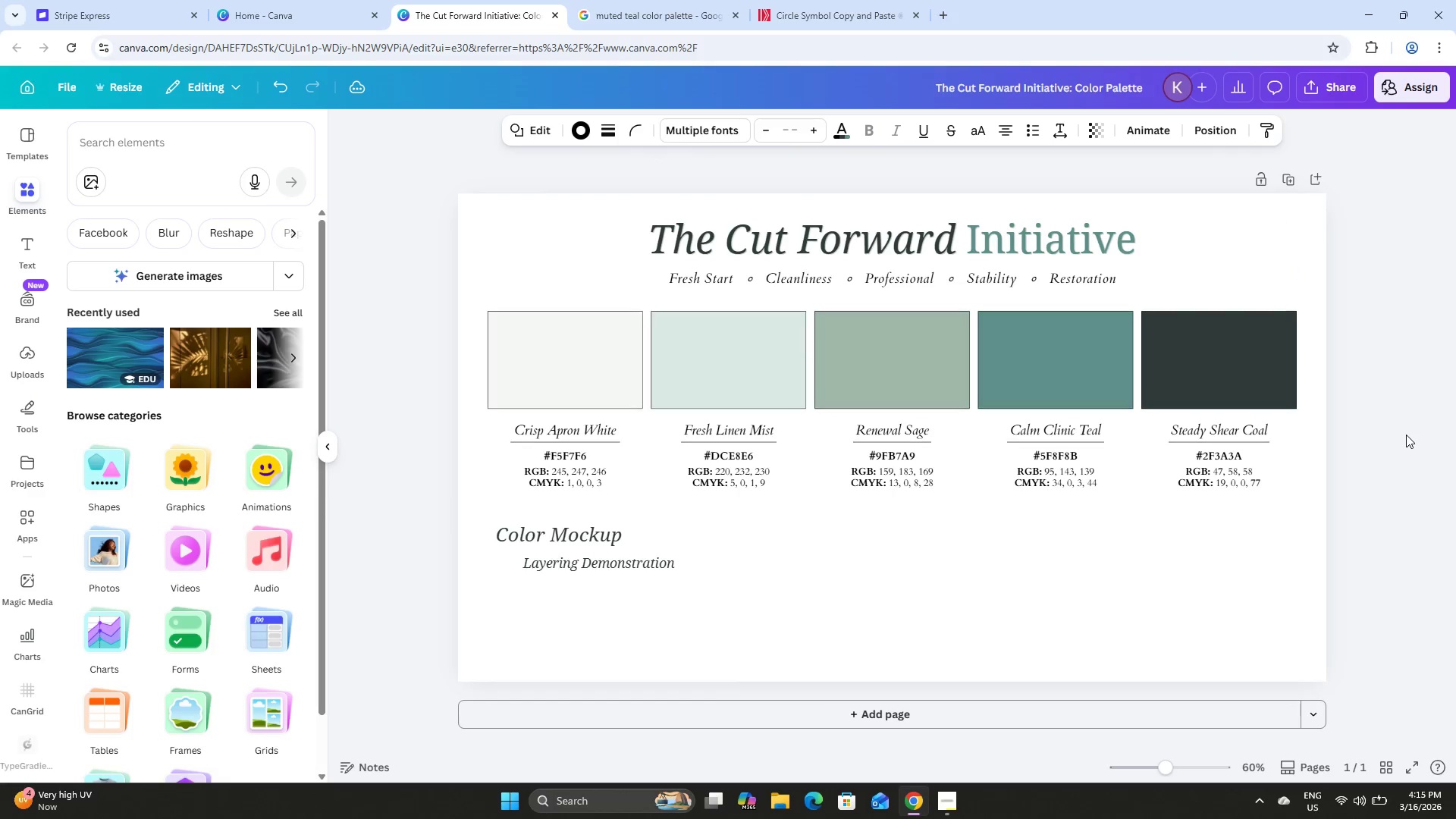 
key(ArrowUp)
 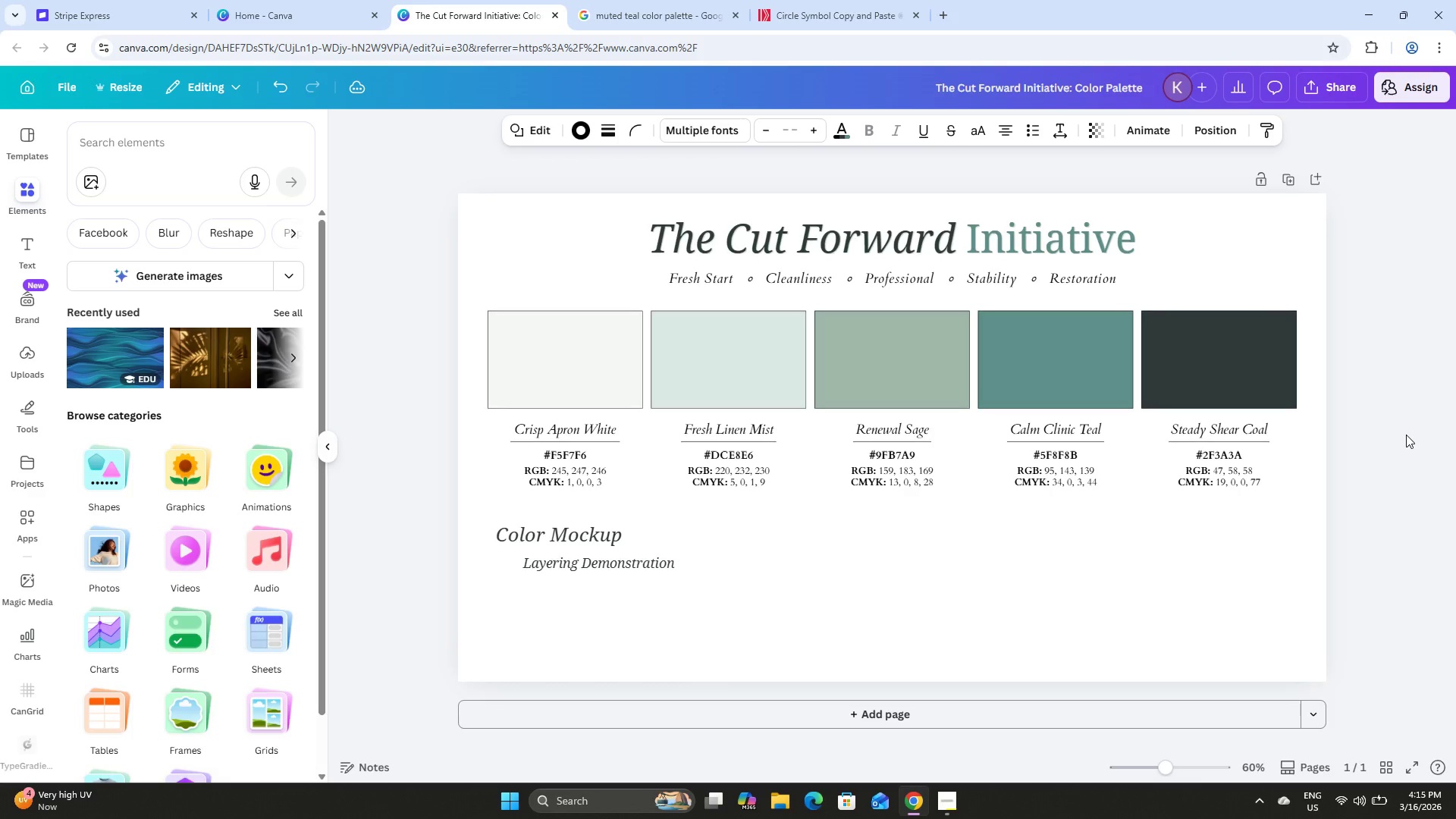 
key(ArrowUp)
 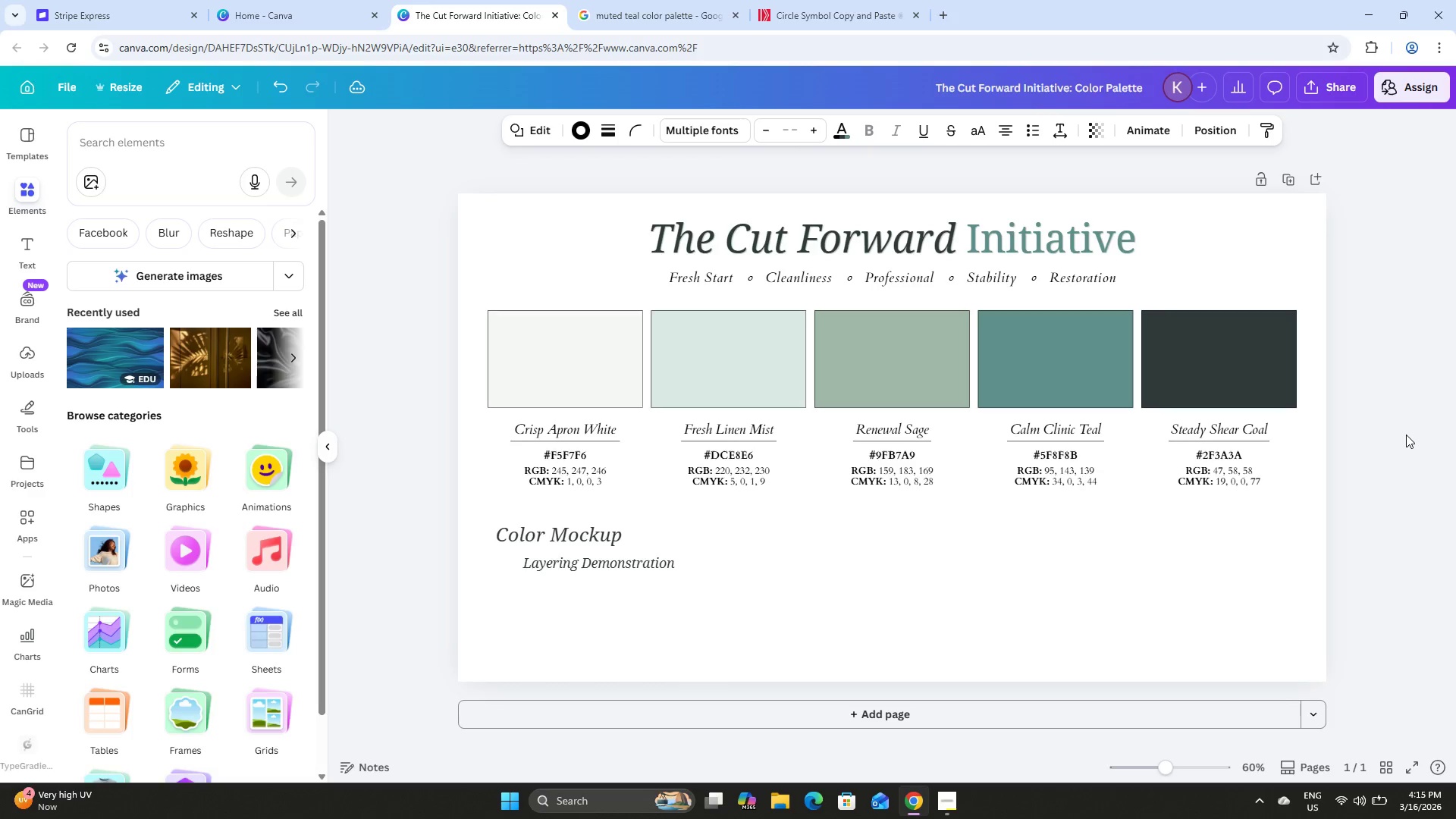 
key(ArrowUp)
 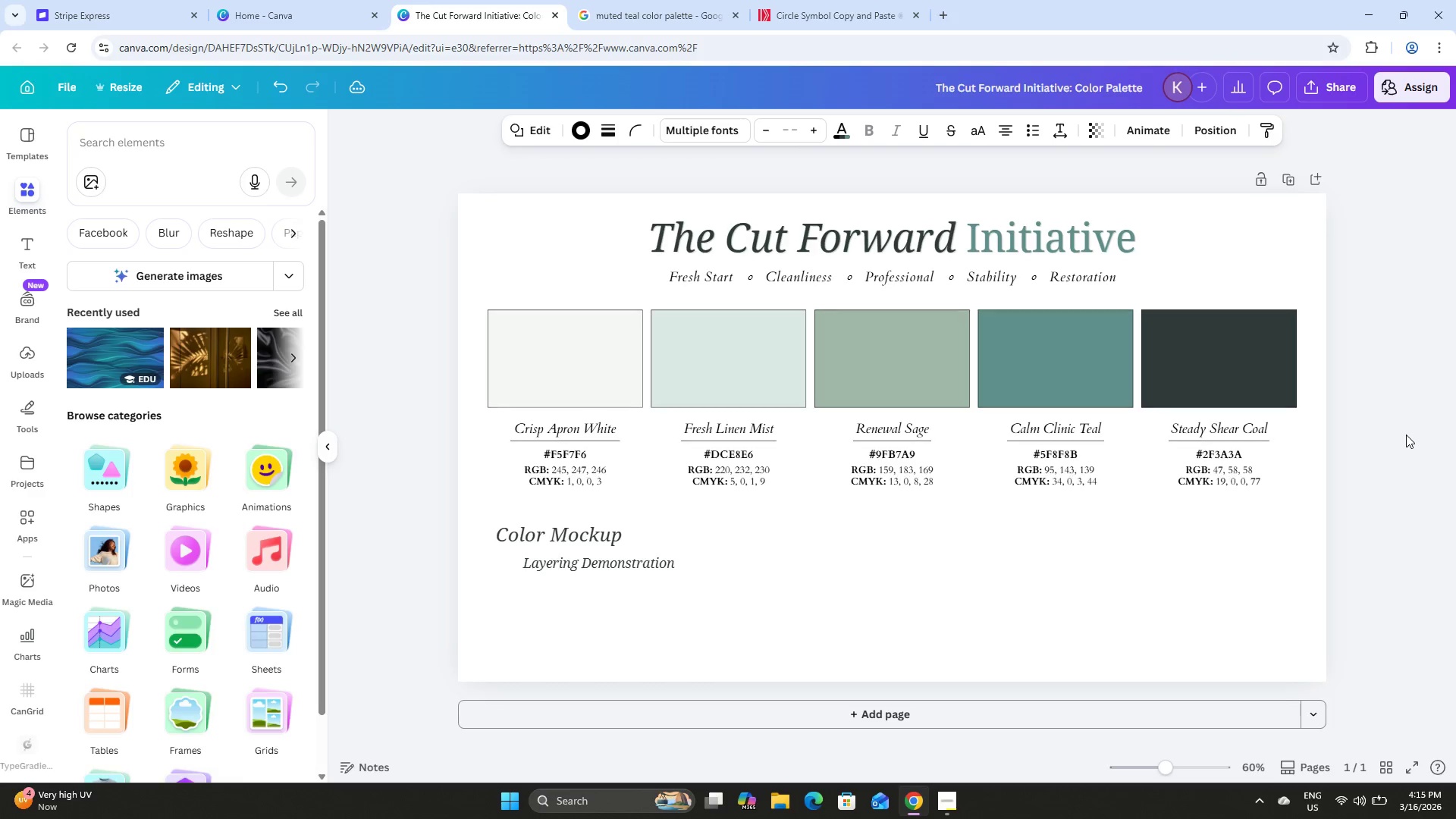 
key(ArrowUp)
 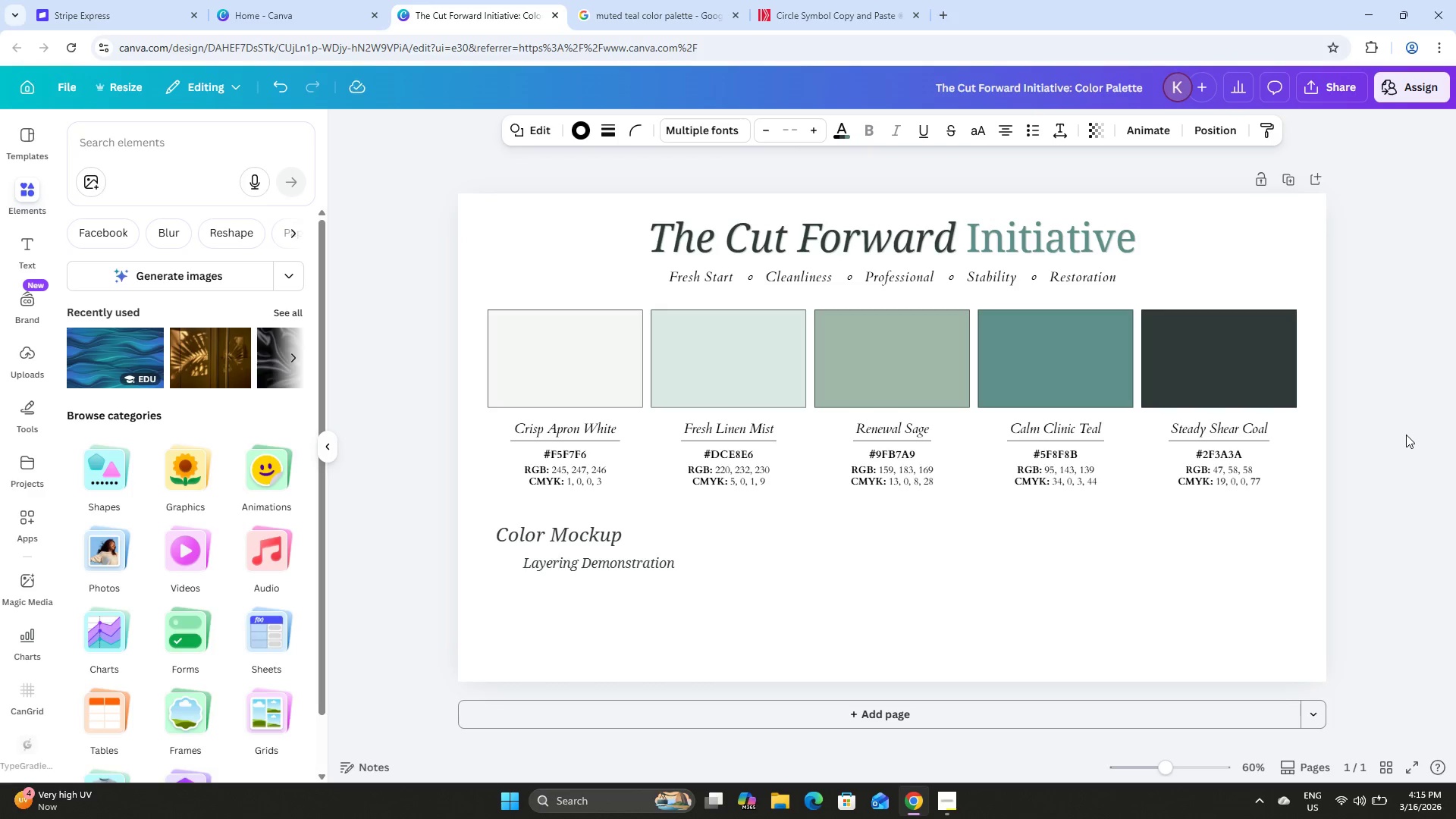 
key(ArrowUp)
 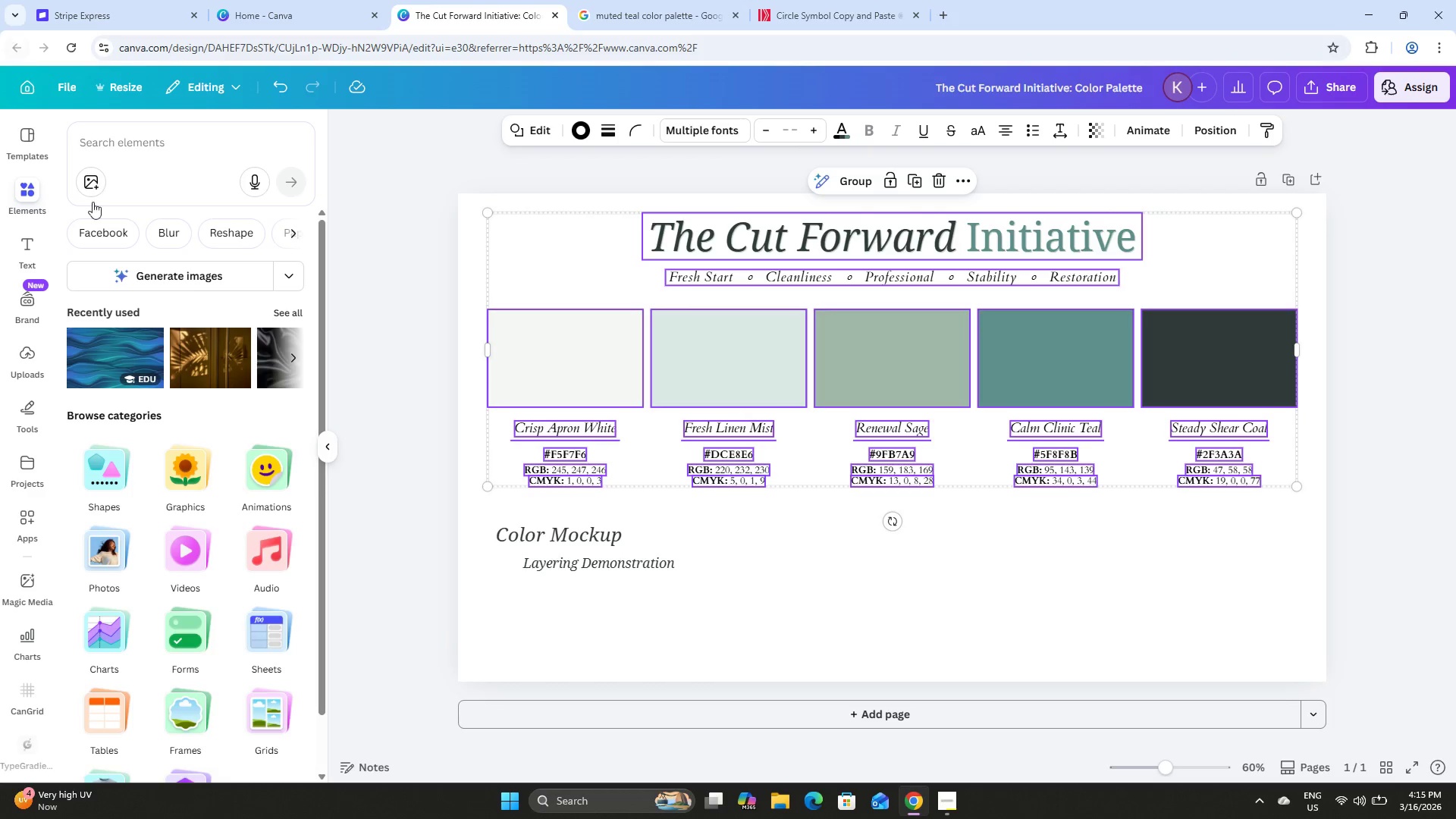 
left_click([420, 508])
 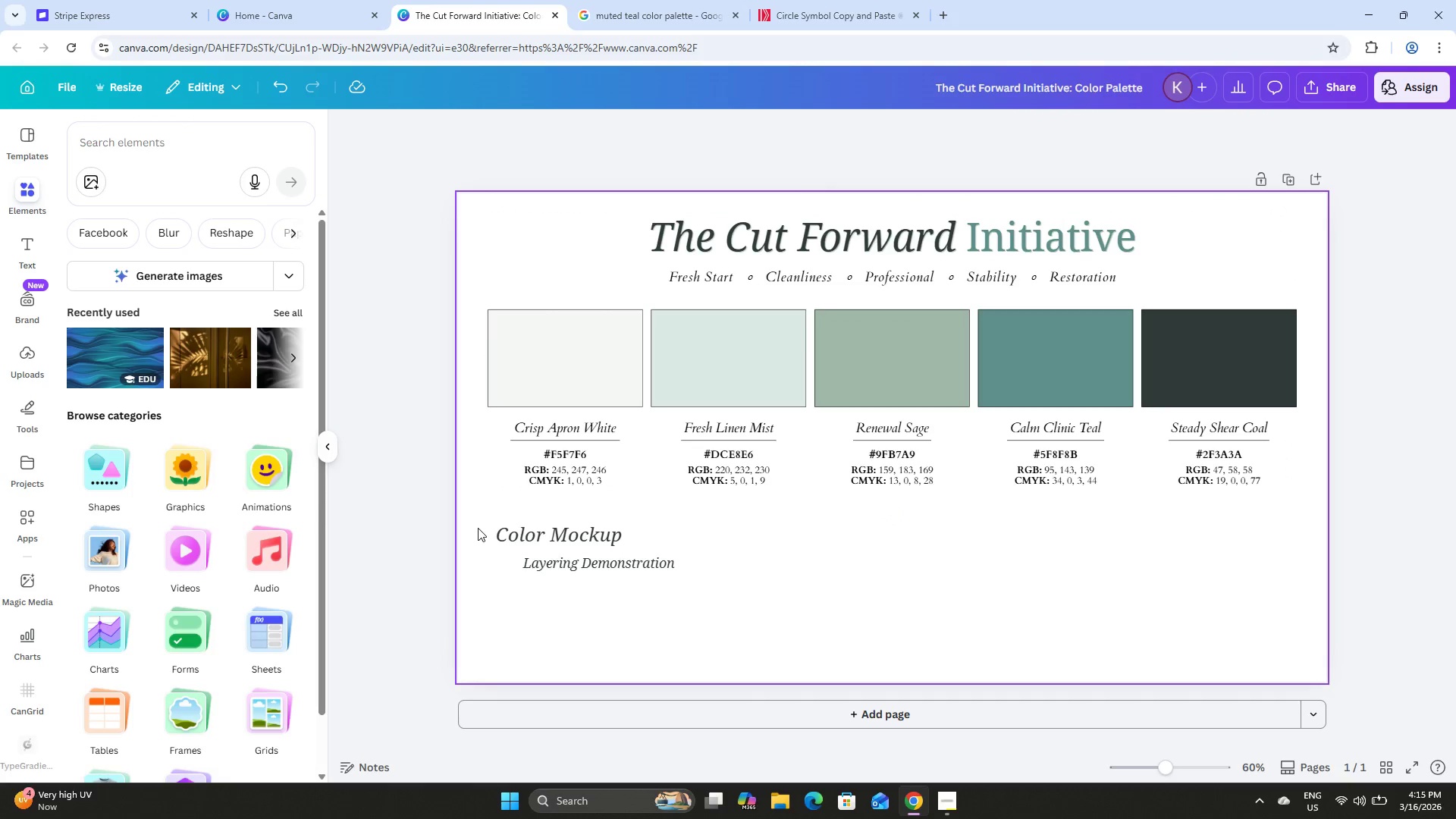 
left_click_drag(start_coordinate=[482, 525], to_coordinate=[713, 576])
 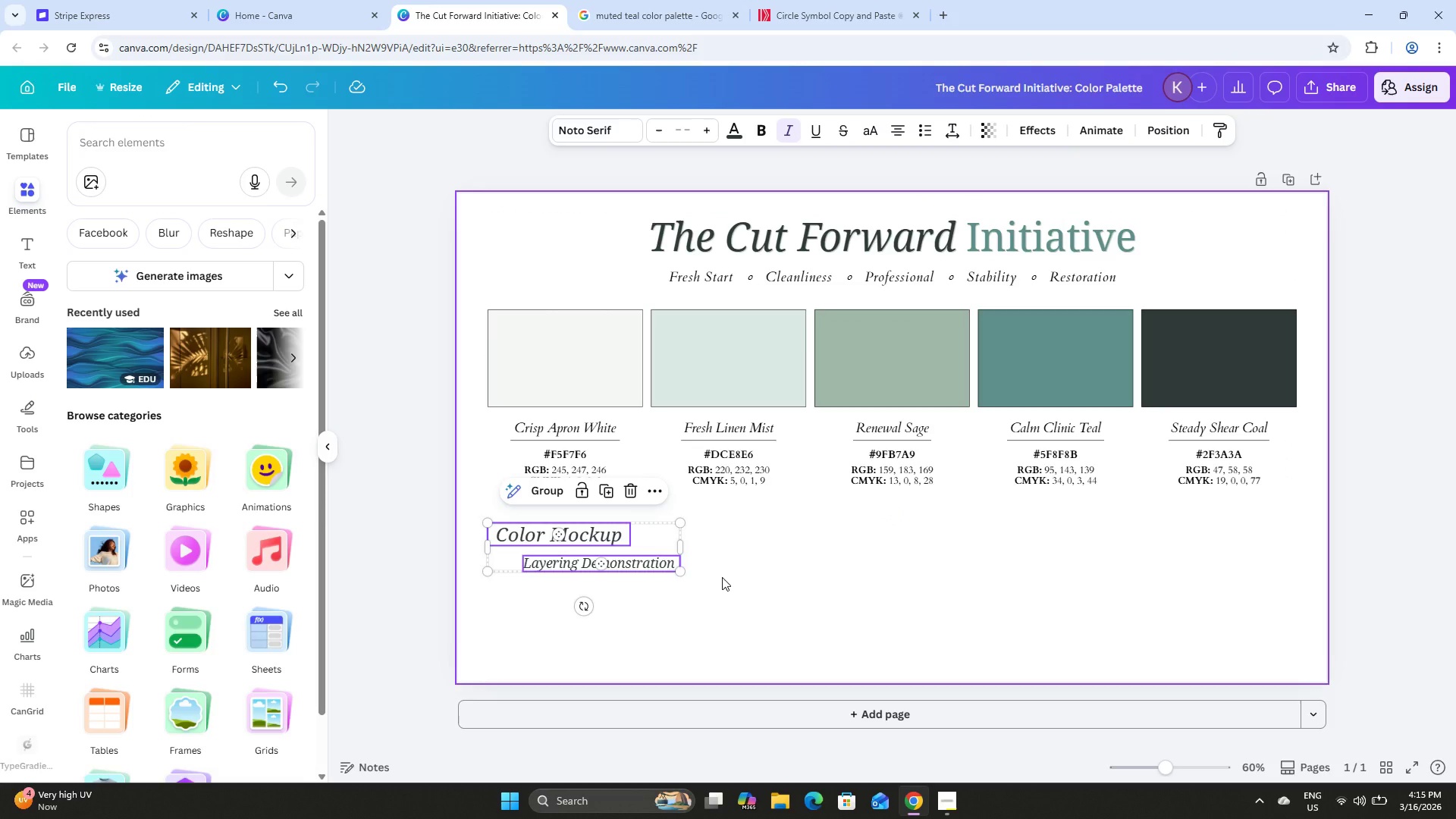 
key(ArrowUp)
 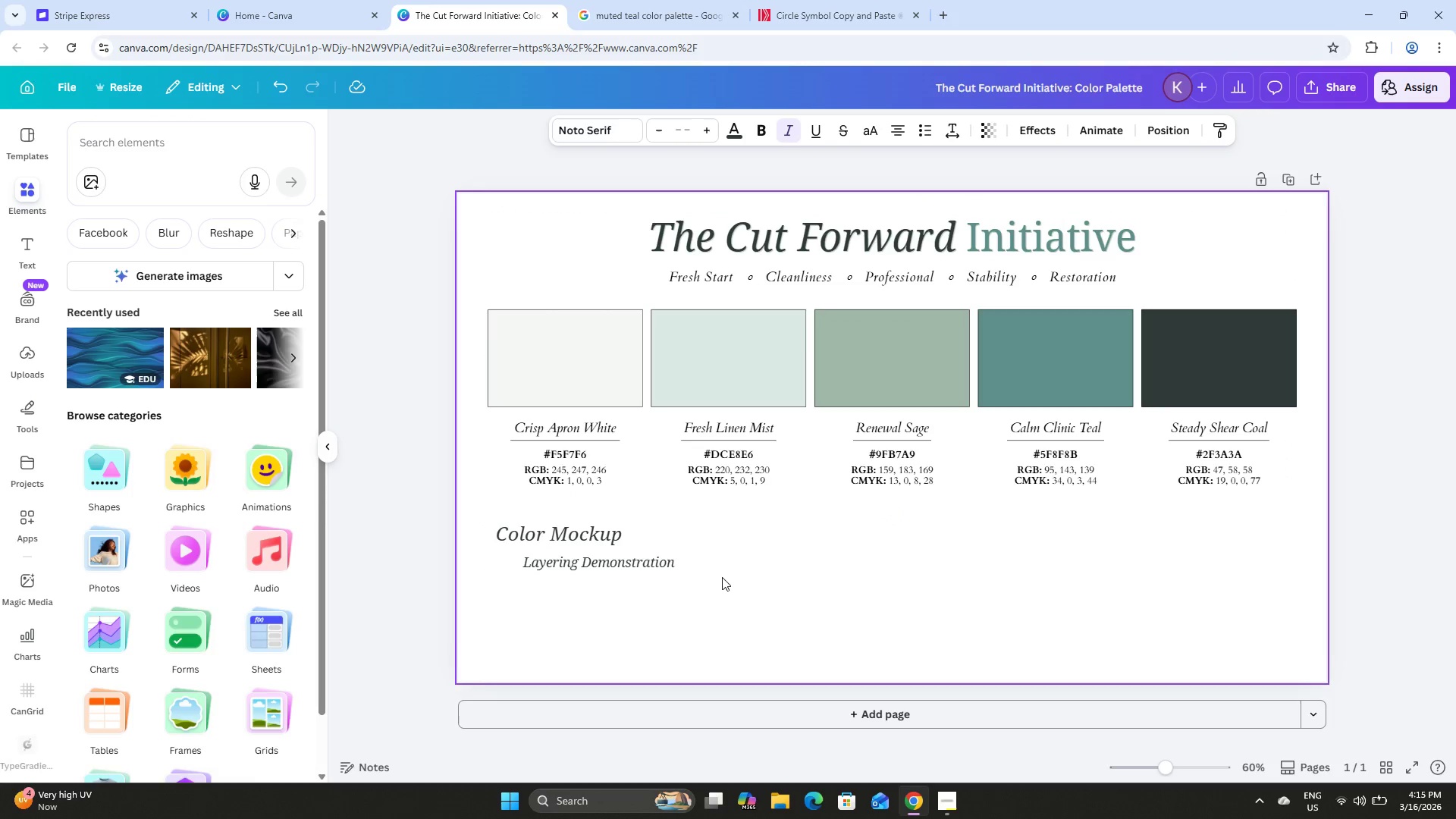 
key(ArrowUp)
 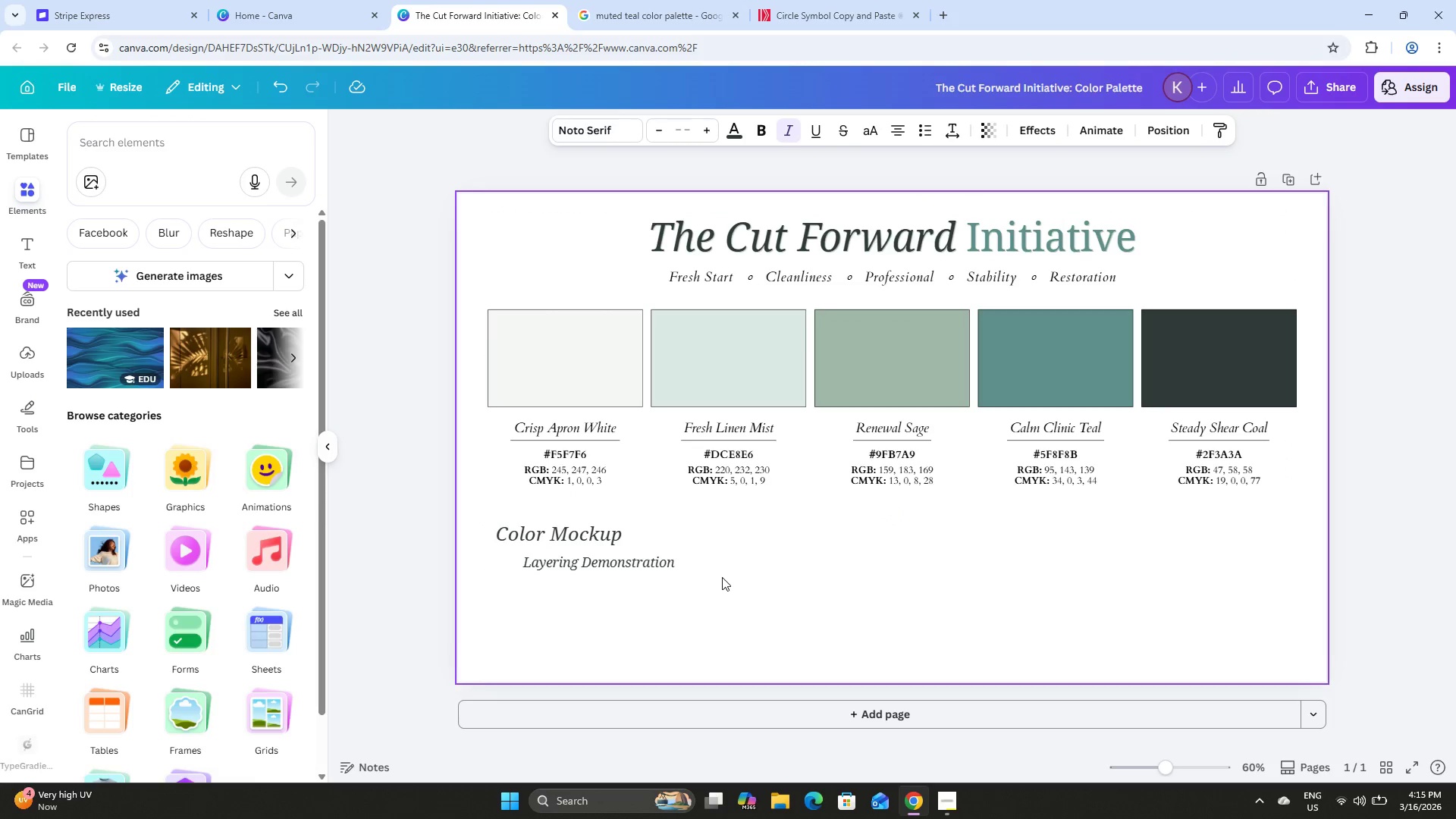 
key(ArrowUp)
 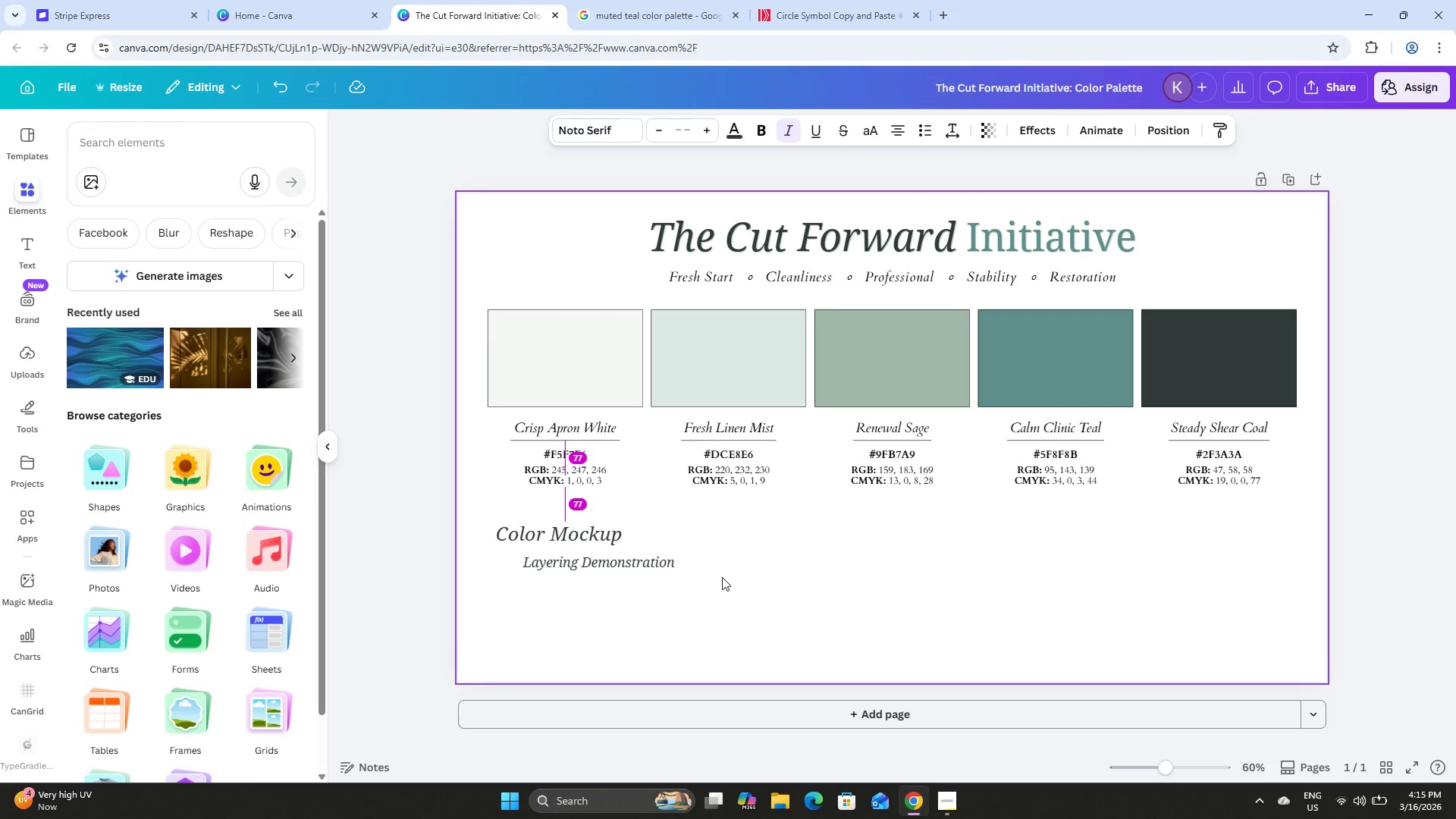 
key(ArrowUp)
 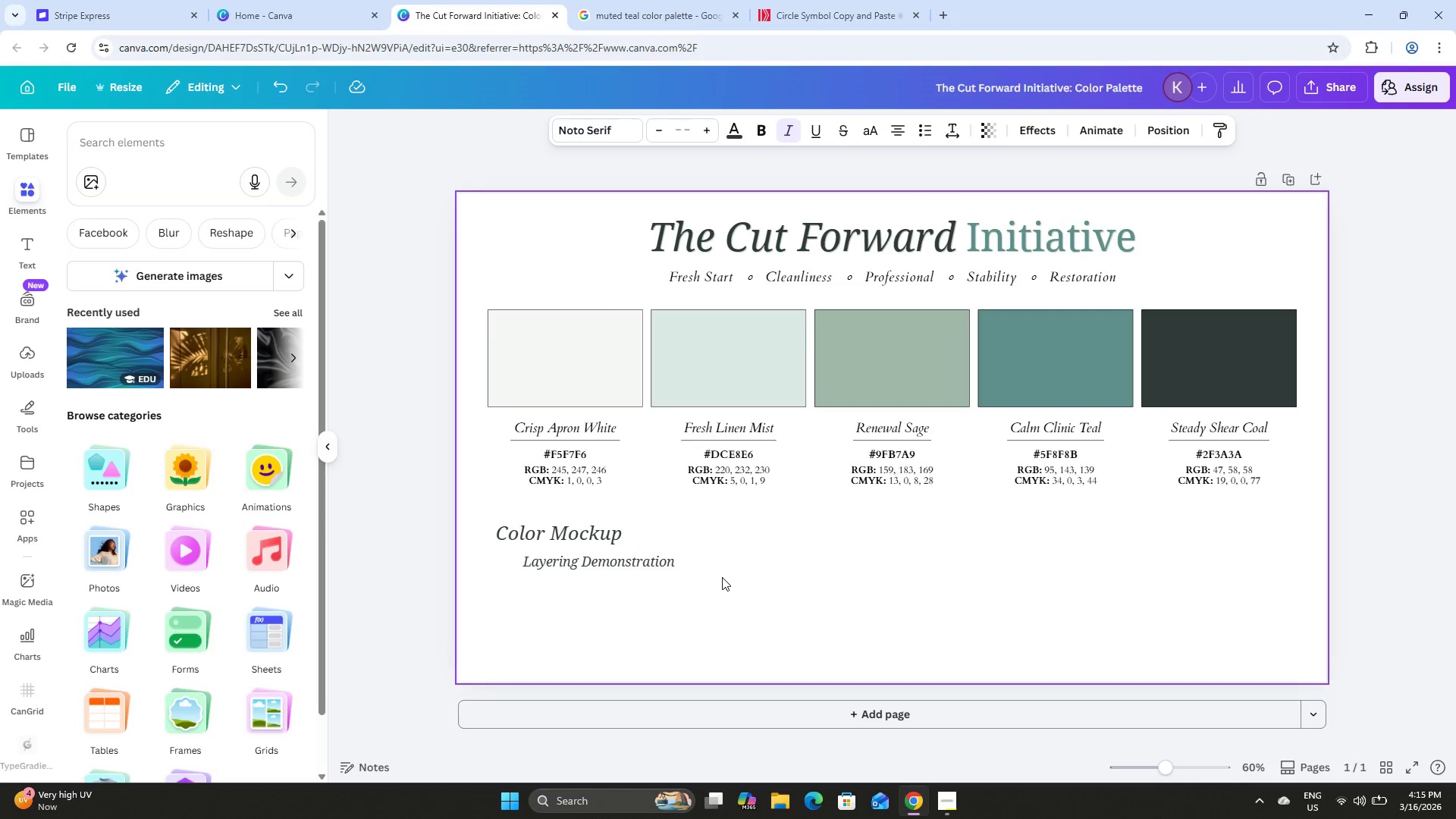 
key(ArrowUp)
 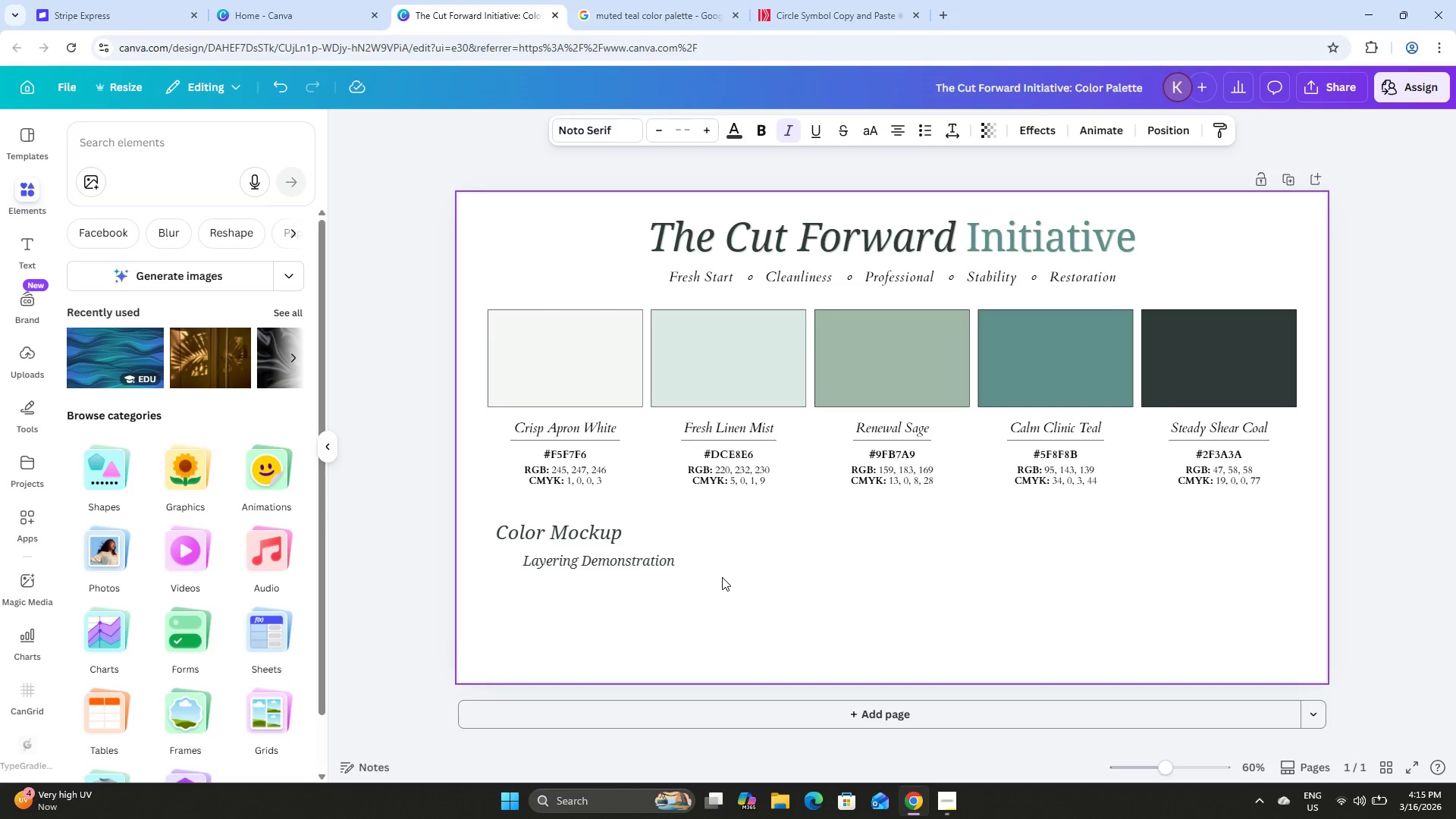 
key(ArrowUp)
 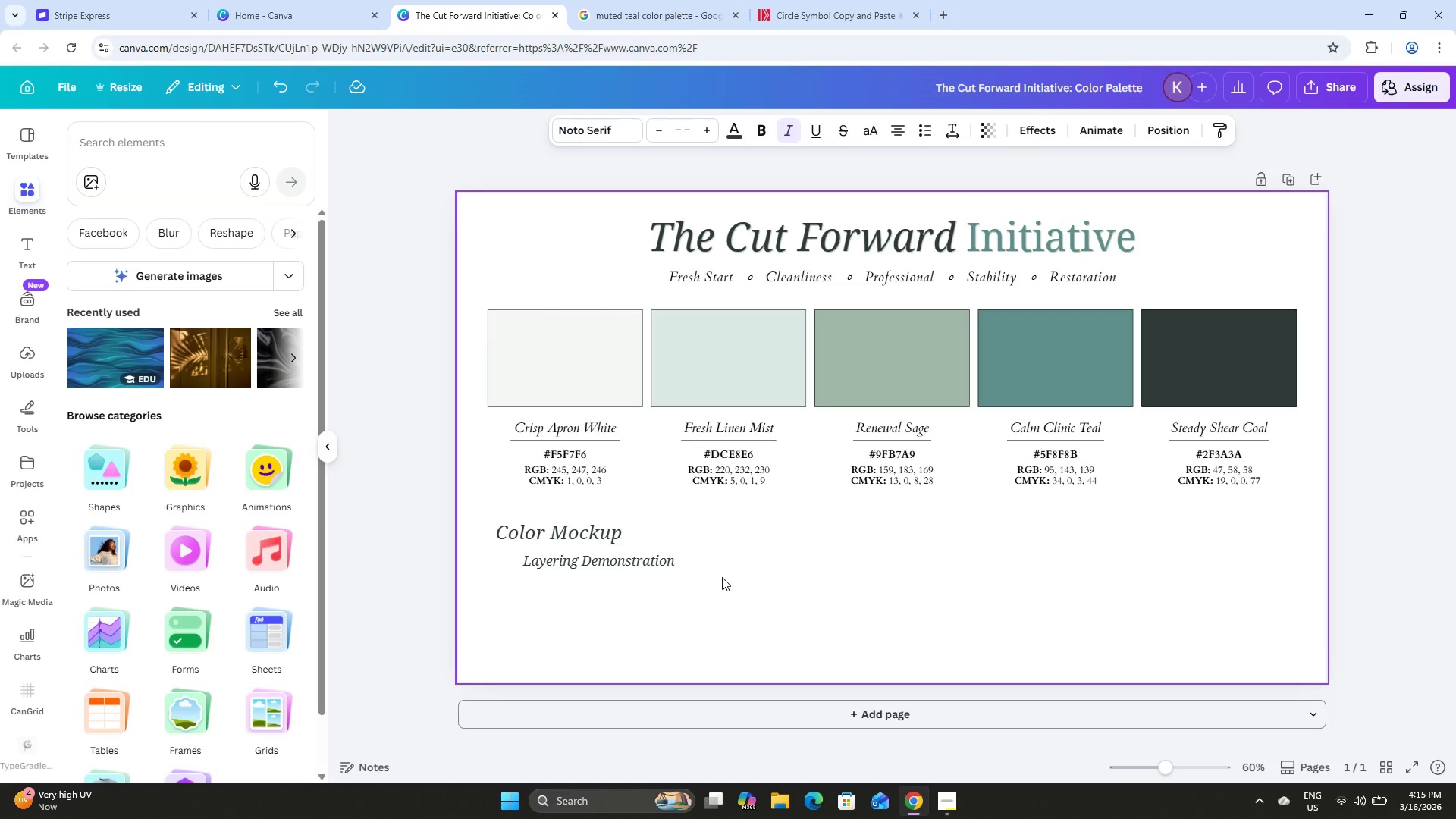 
key(ArrowUp)
 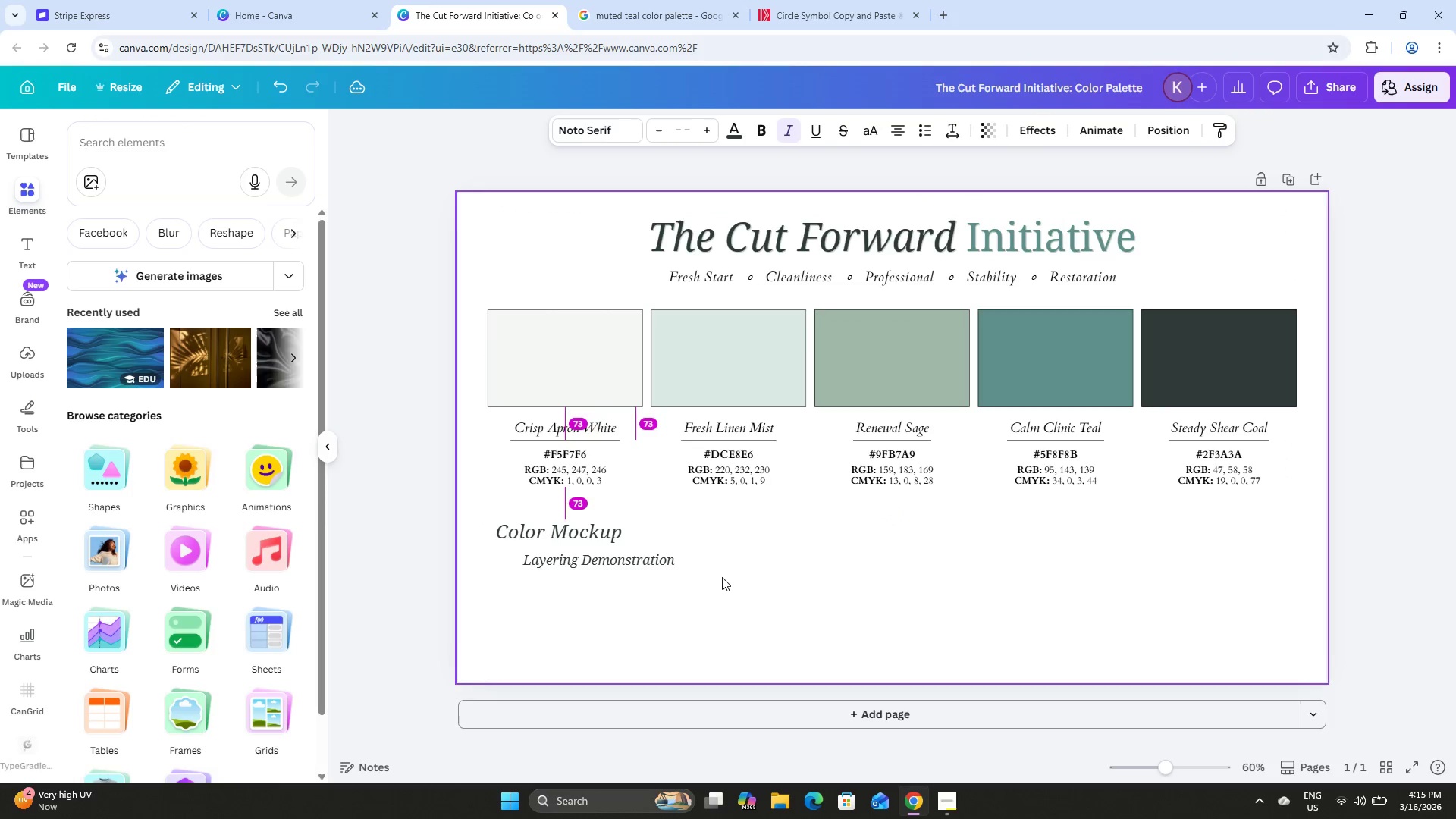 
key(ArrowUp)
 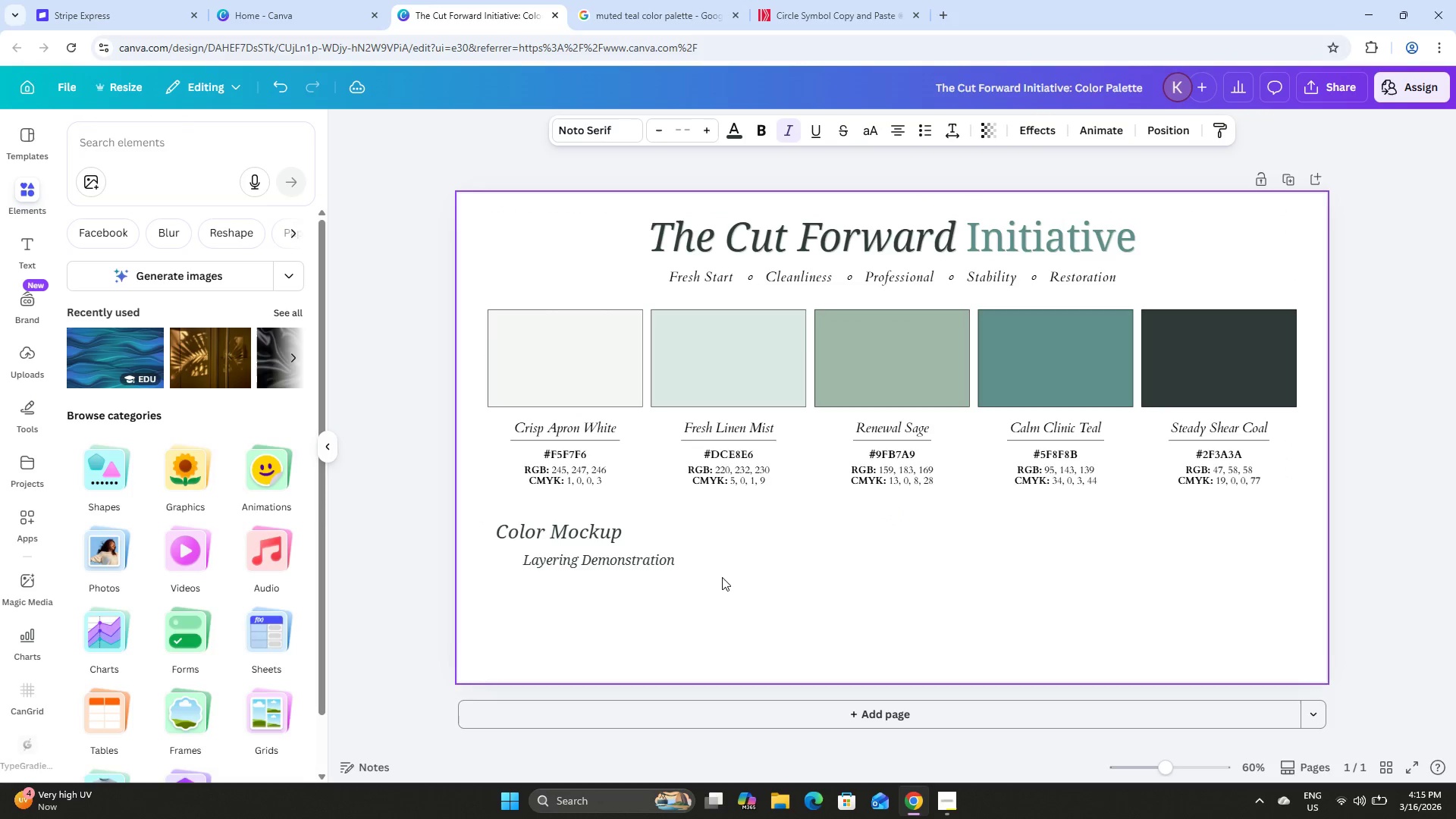 
key(ArrowUp)
 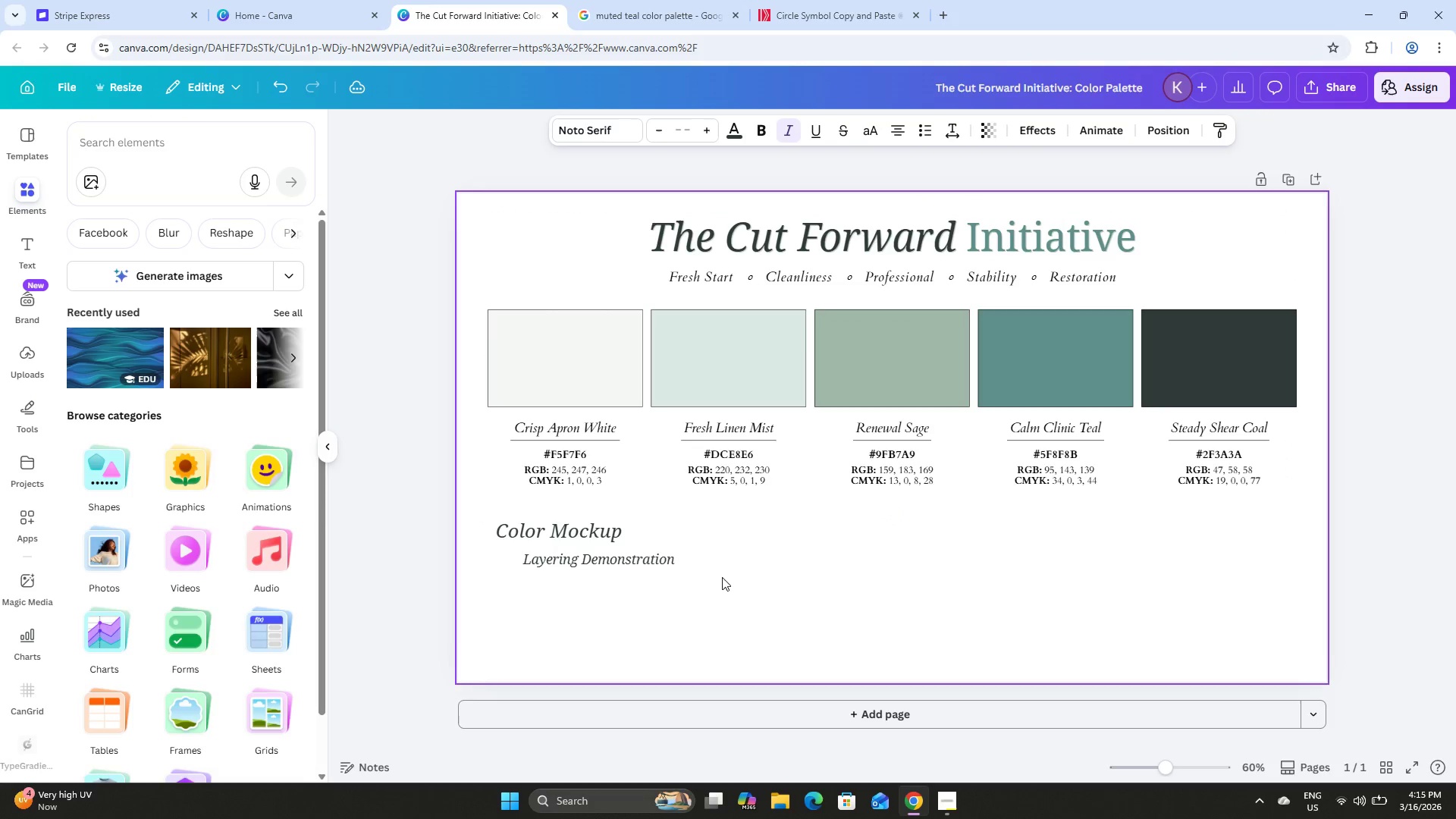 
key(ArrowUp)
 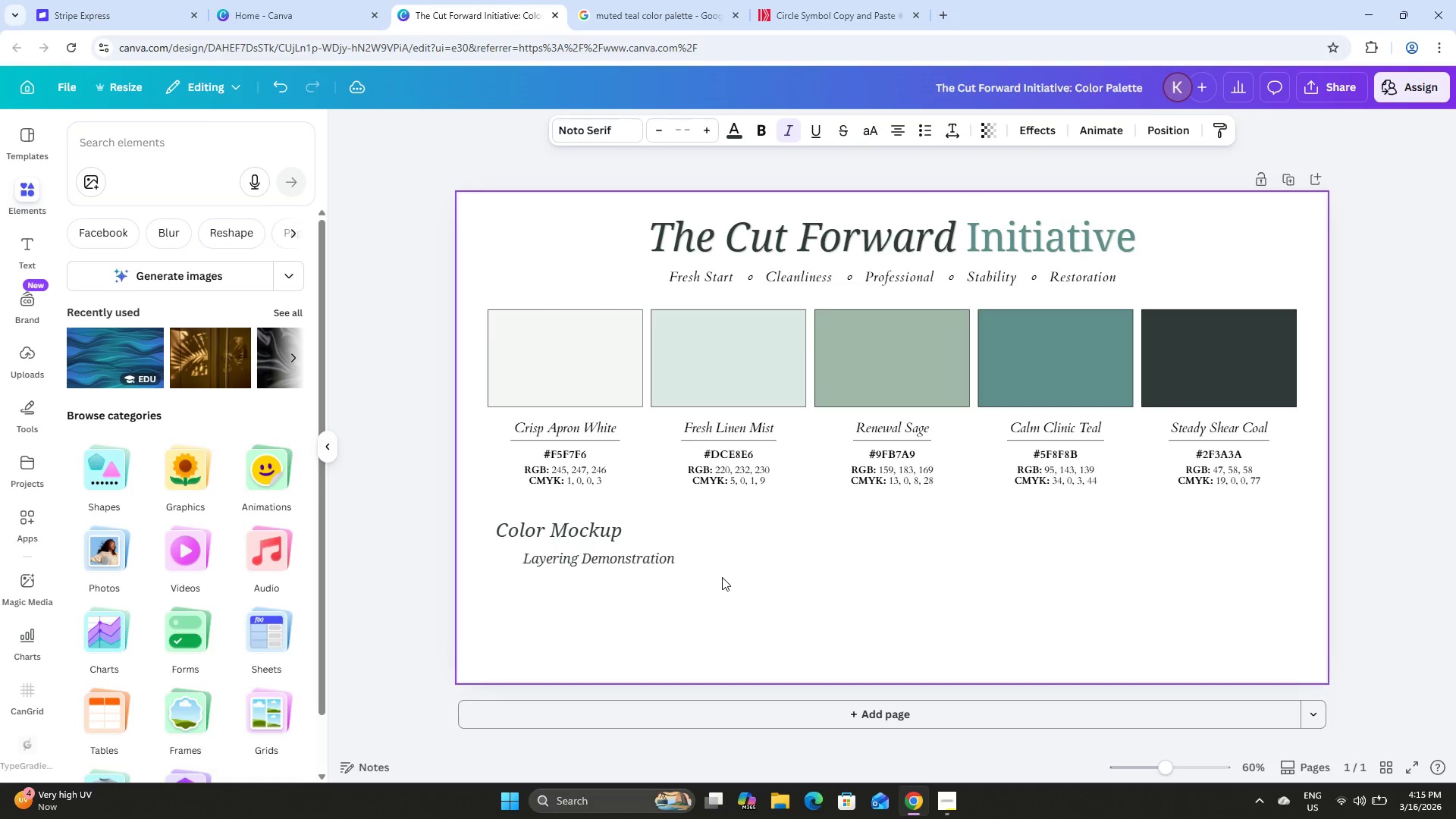 
key(ArrowUp)
 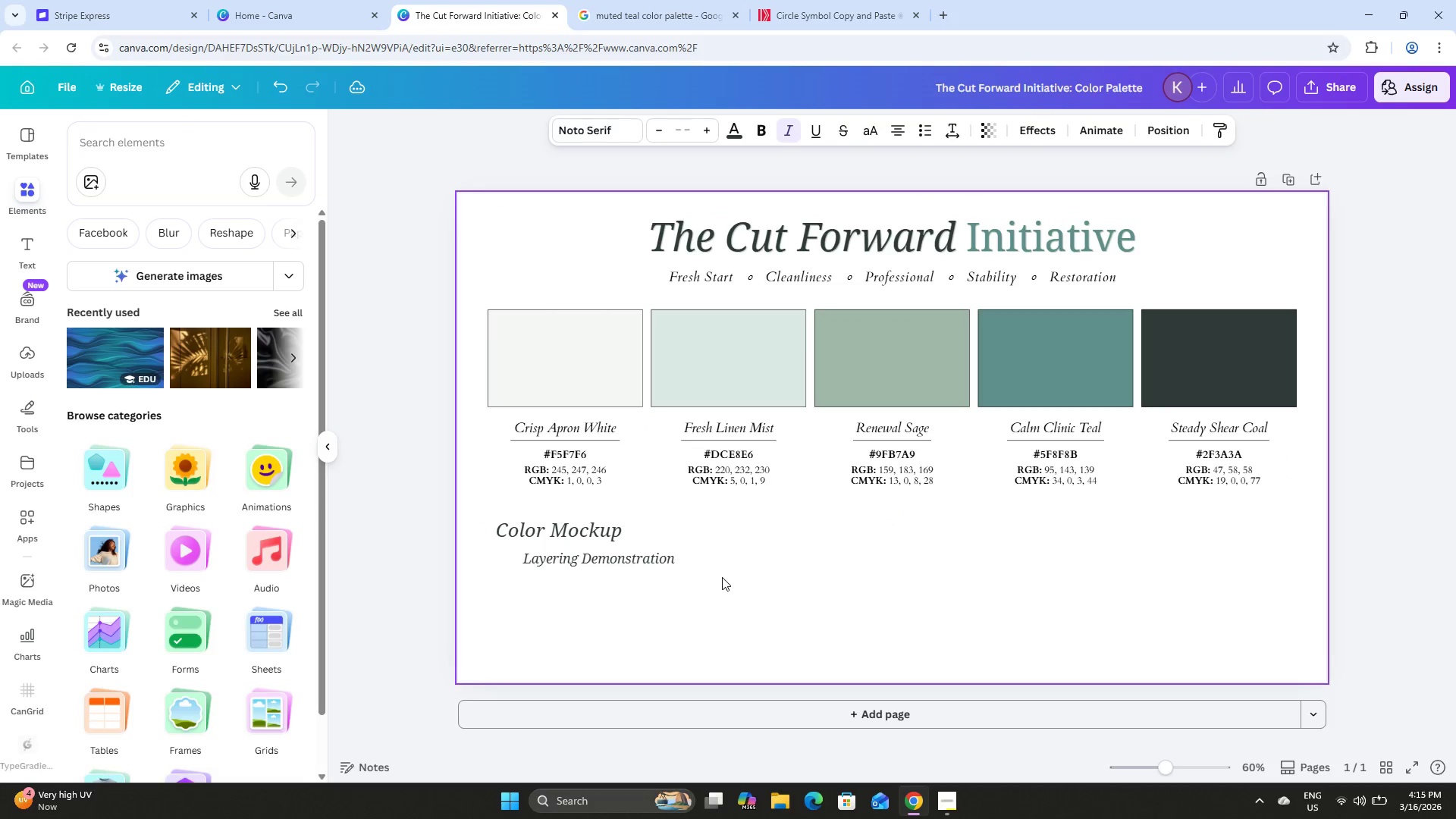 
key(ArrowUp)
 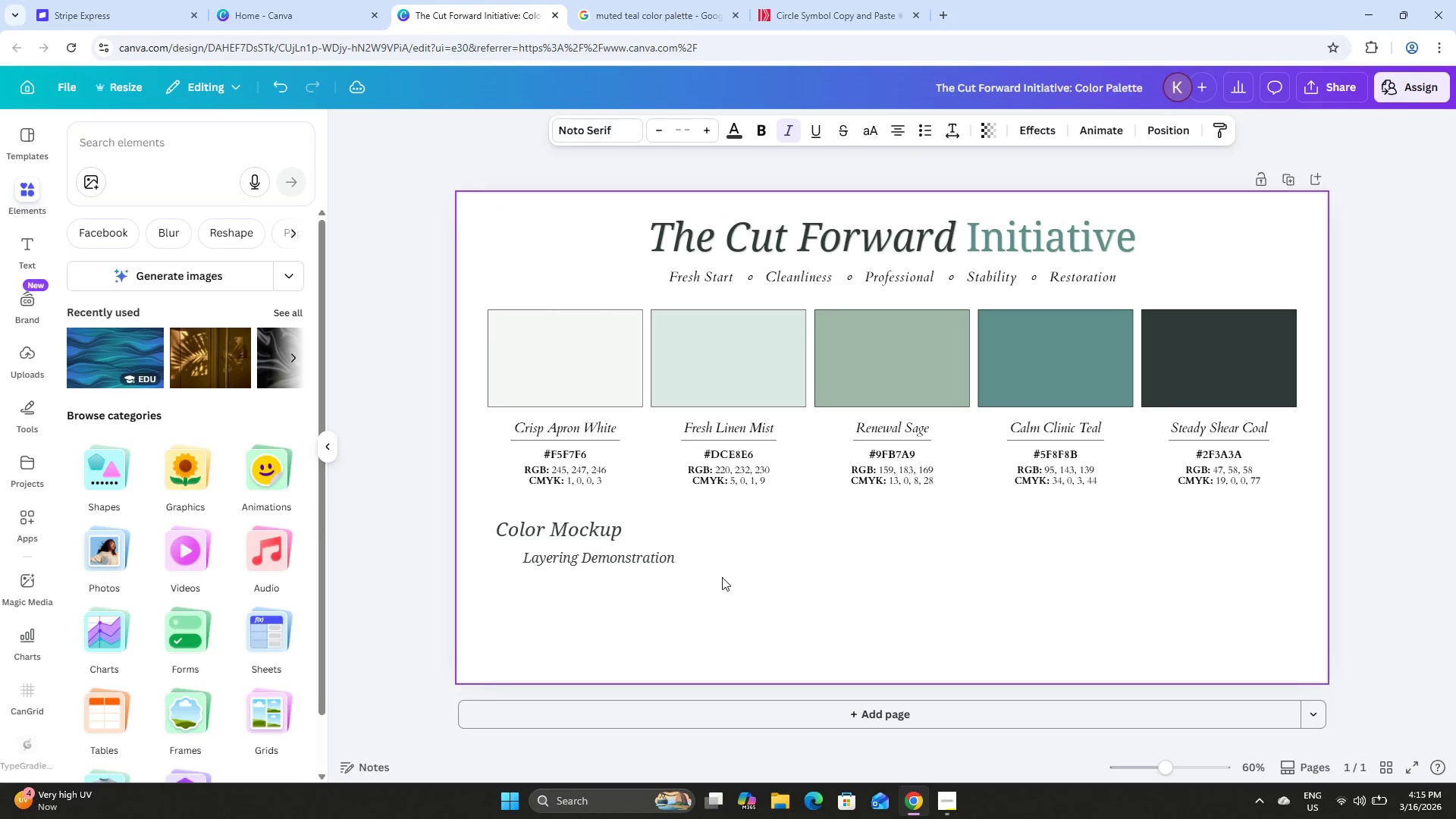 
key(ArrowUp)
 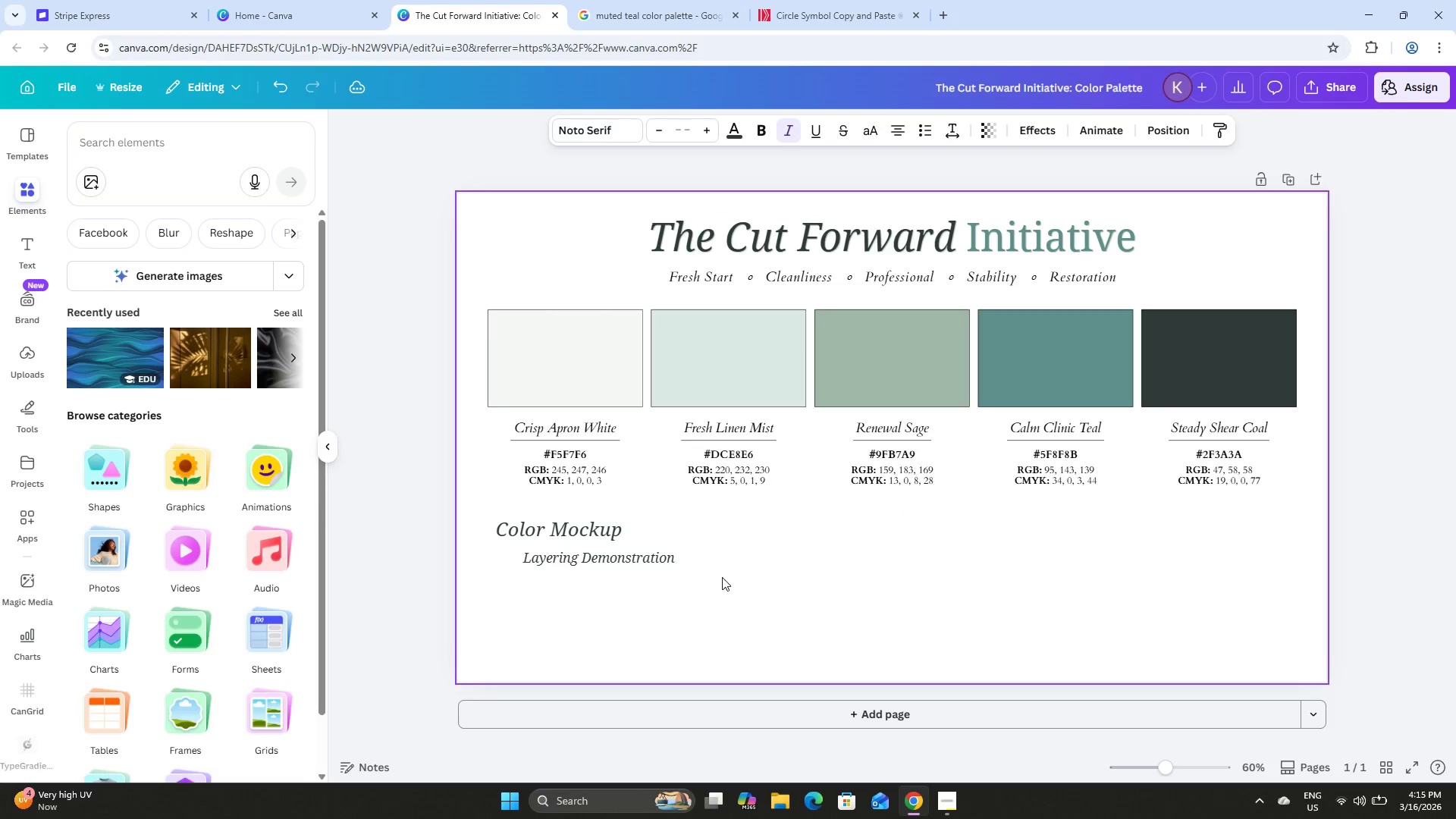 
key(ArrowUp)
 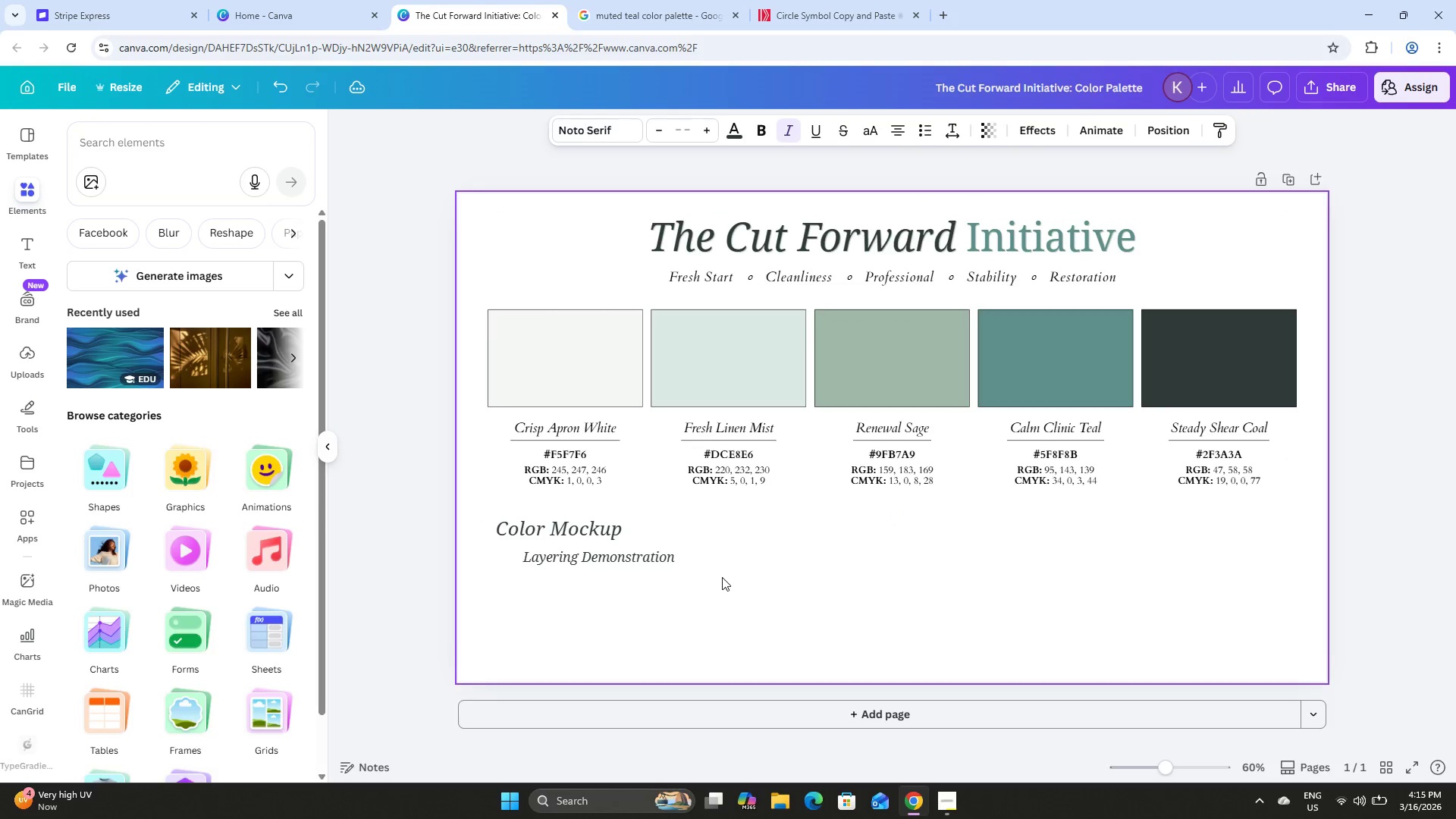 
key(ArrowUp)
 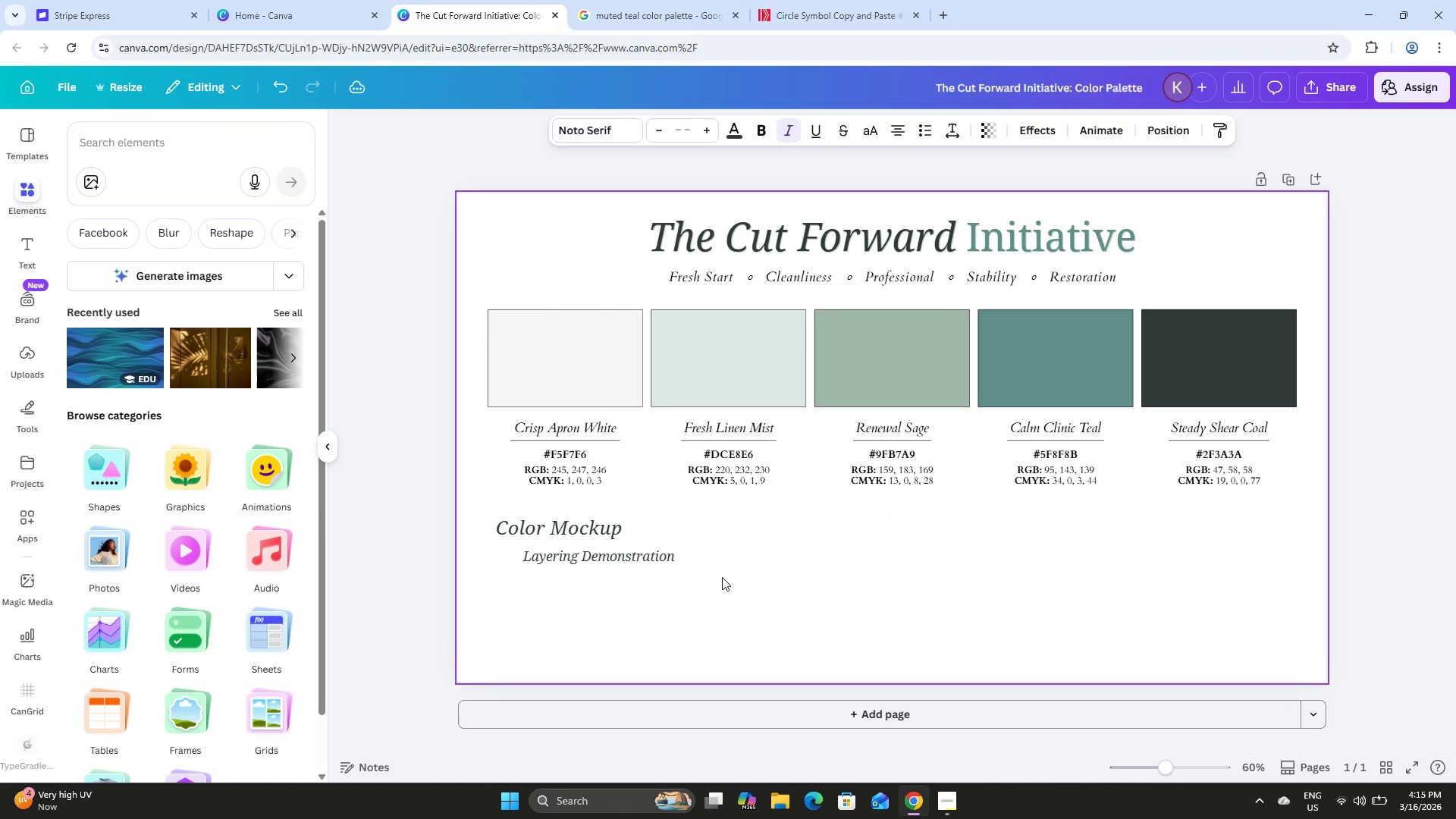 
key(ArrowUp)
 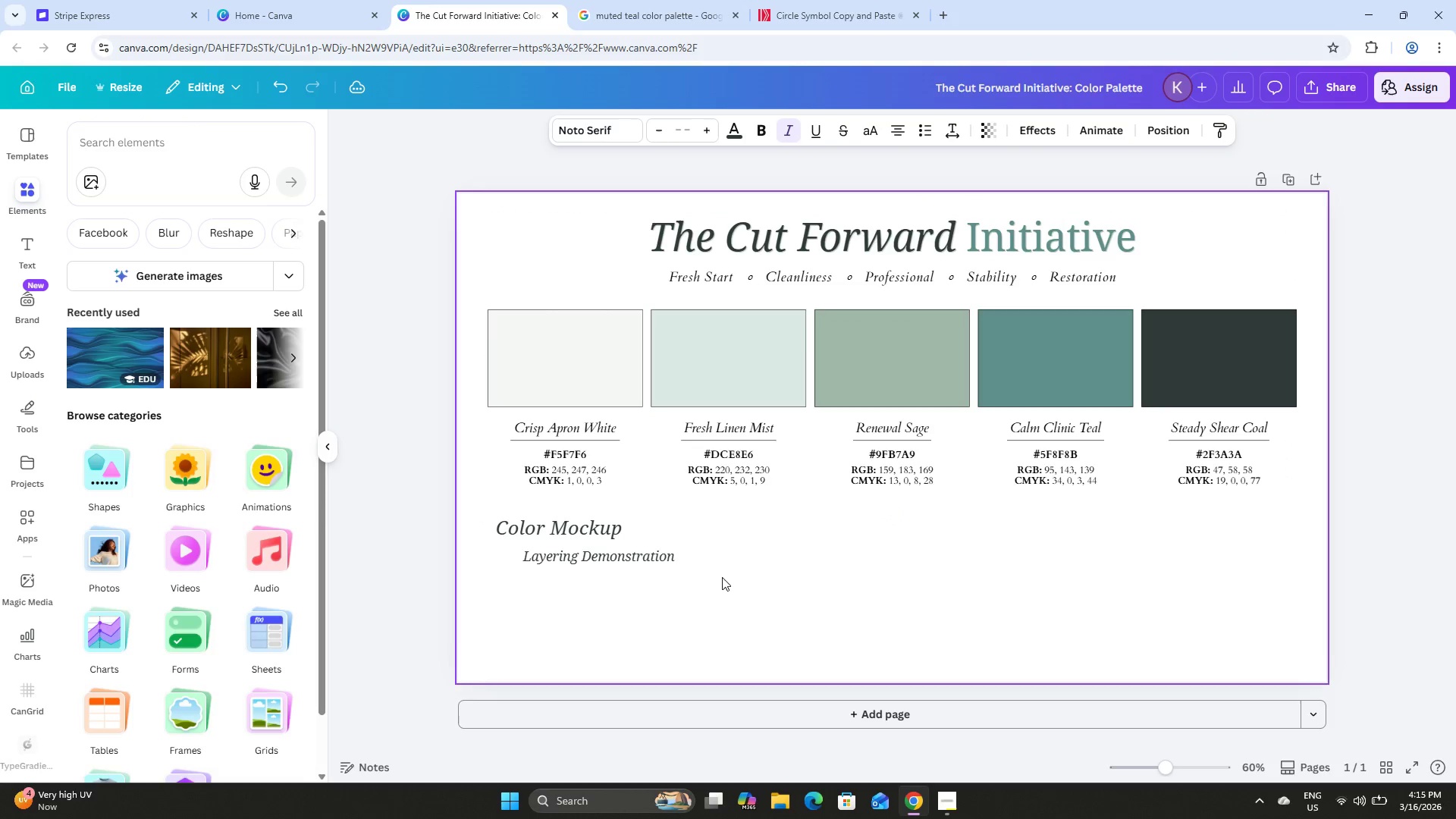 
key(ArrowUp)
 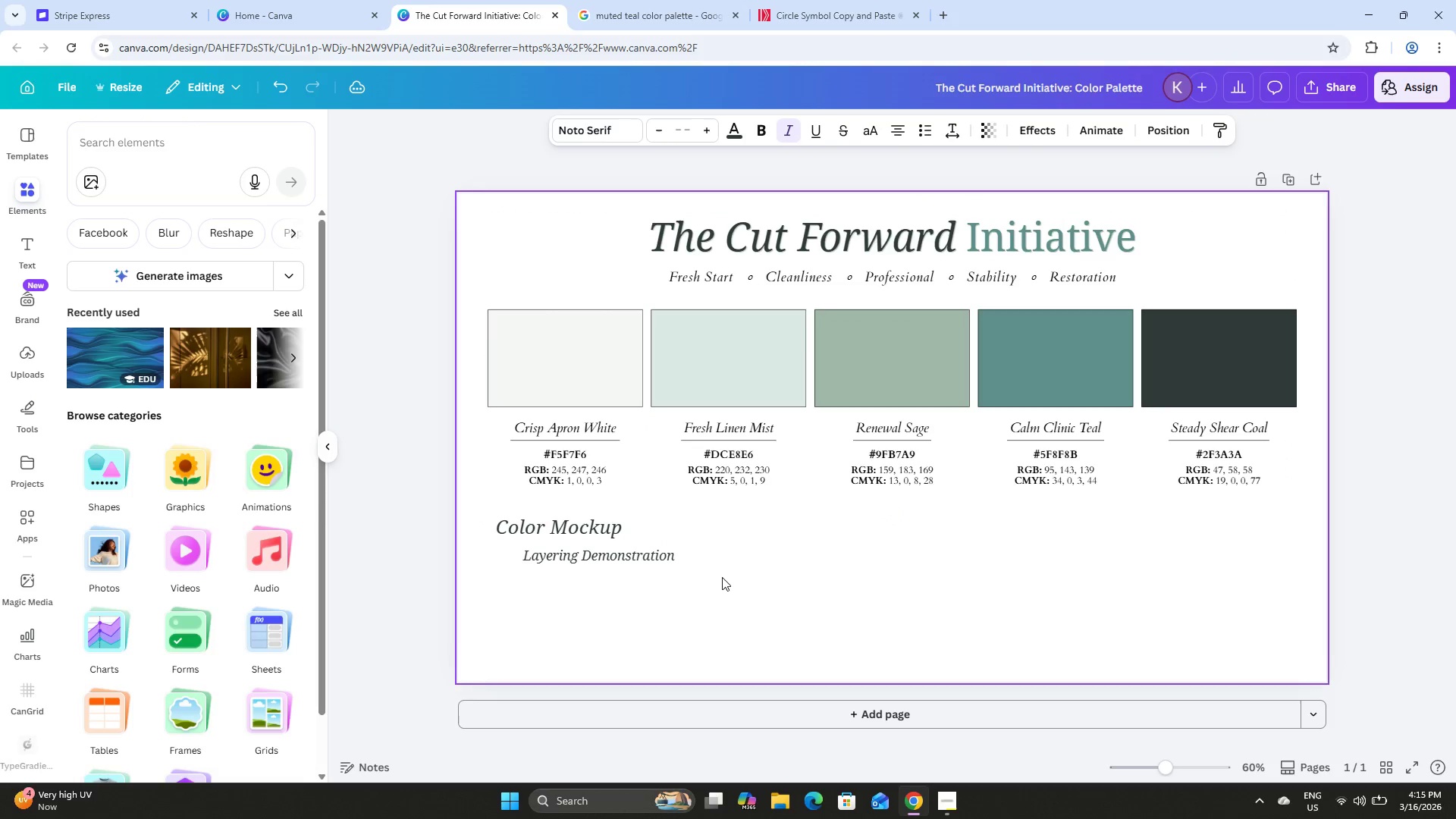 
key(ArrowUp)
 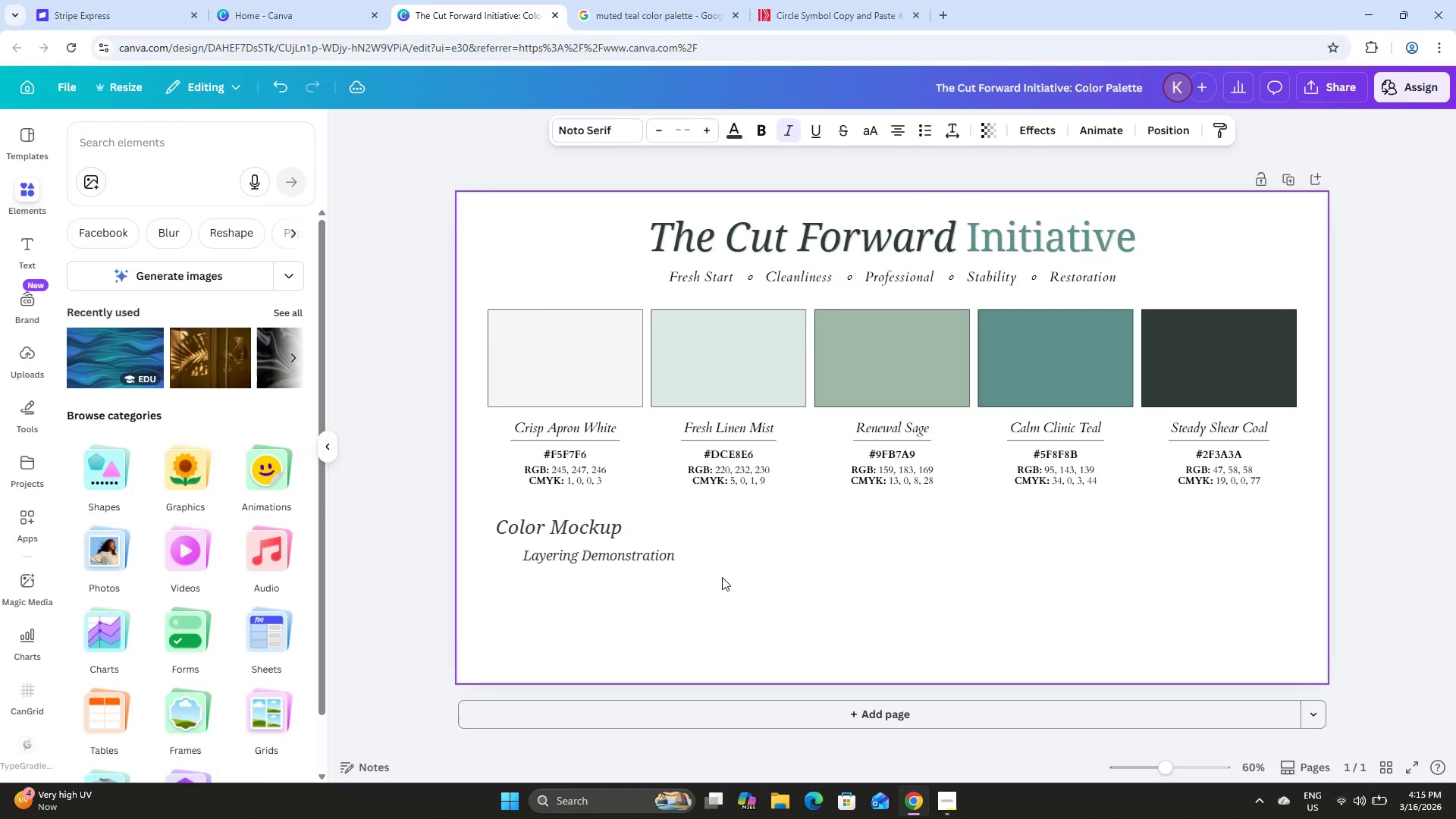 
key(ArrowUp)
 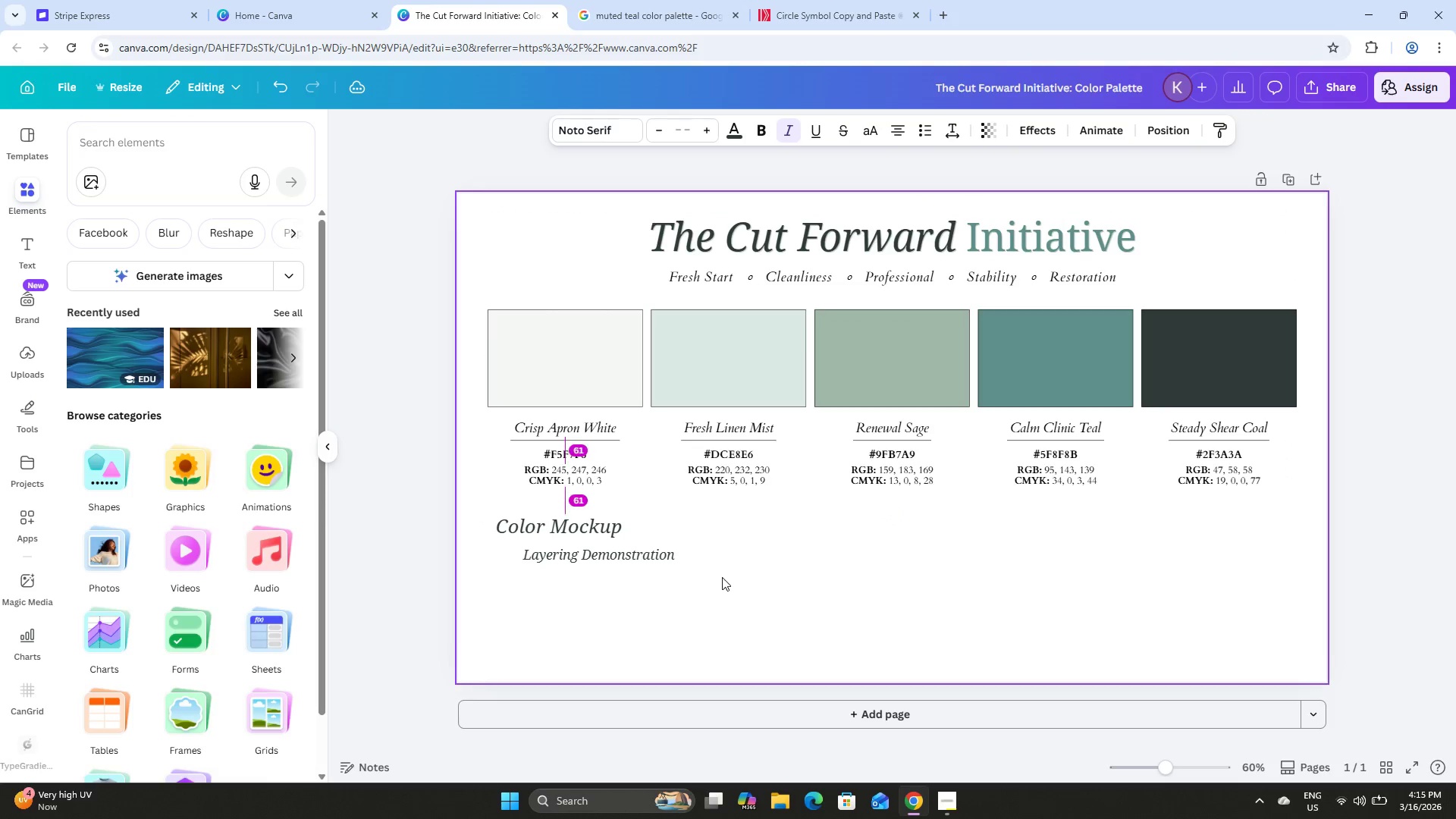 
key(ArrowUp)
 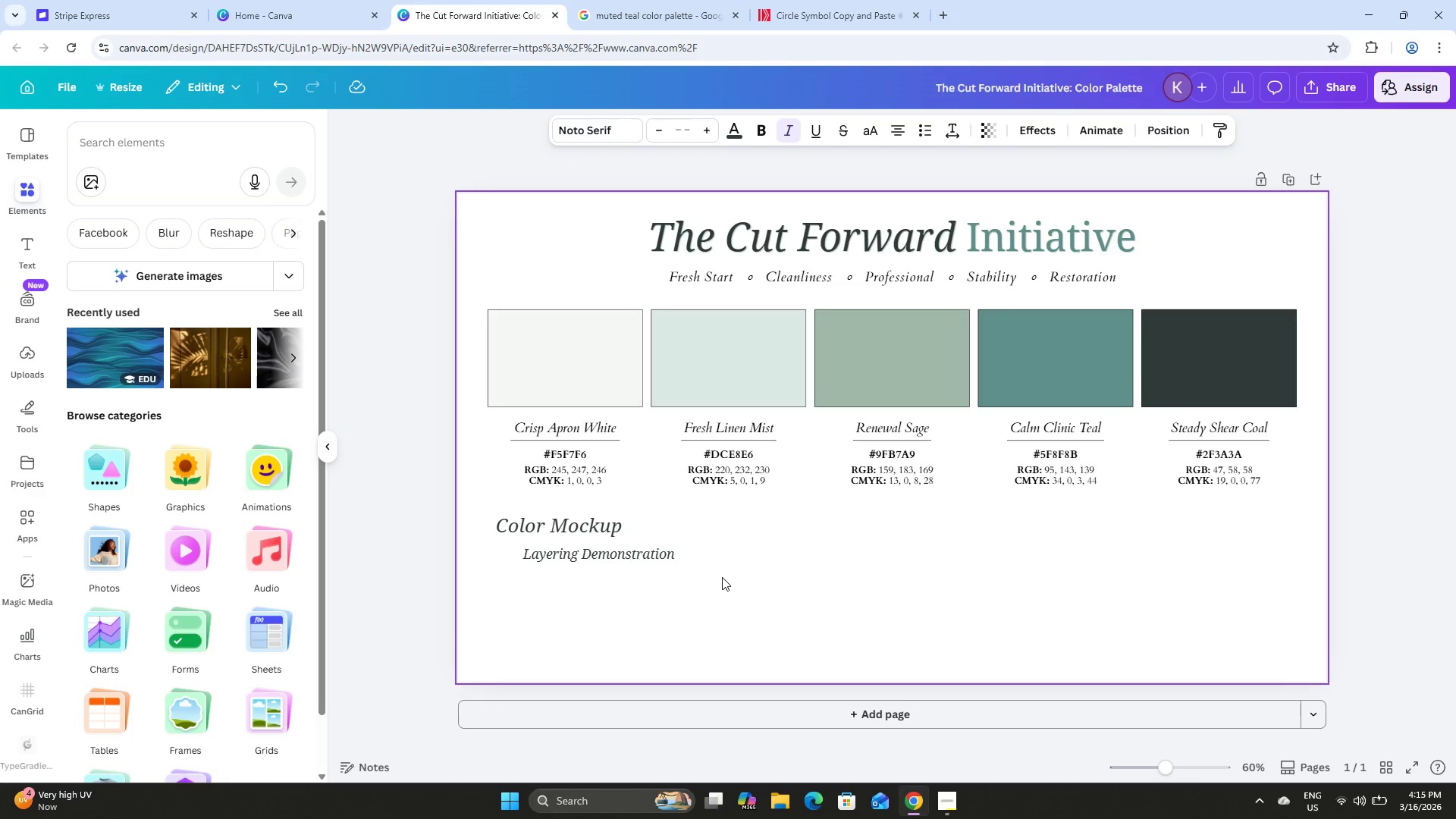 
key(ArrowUp)
 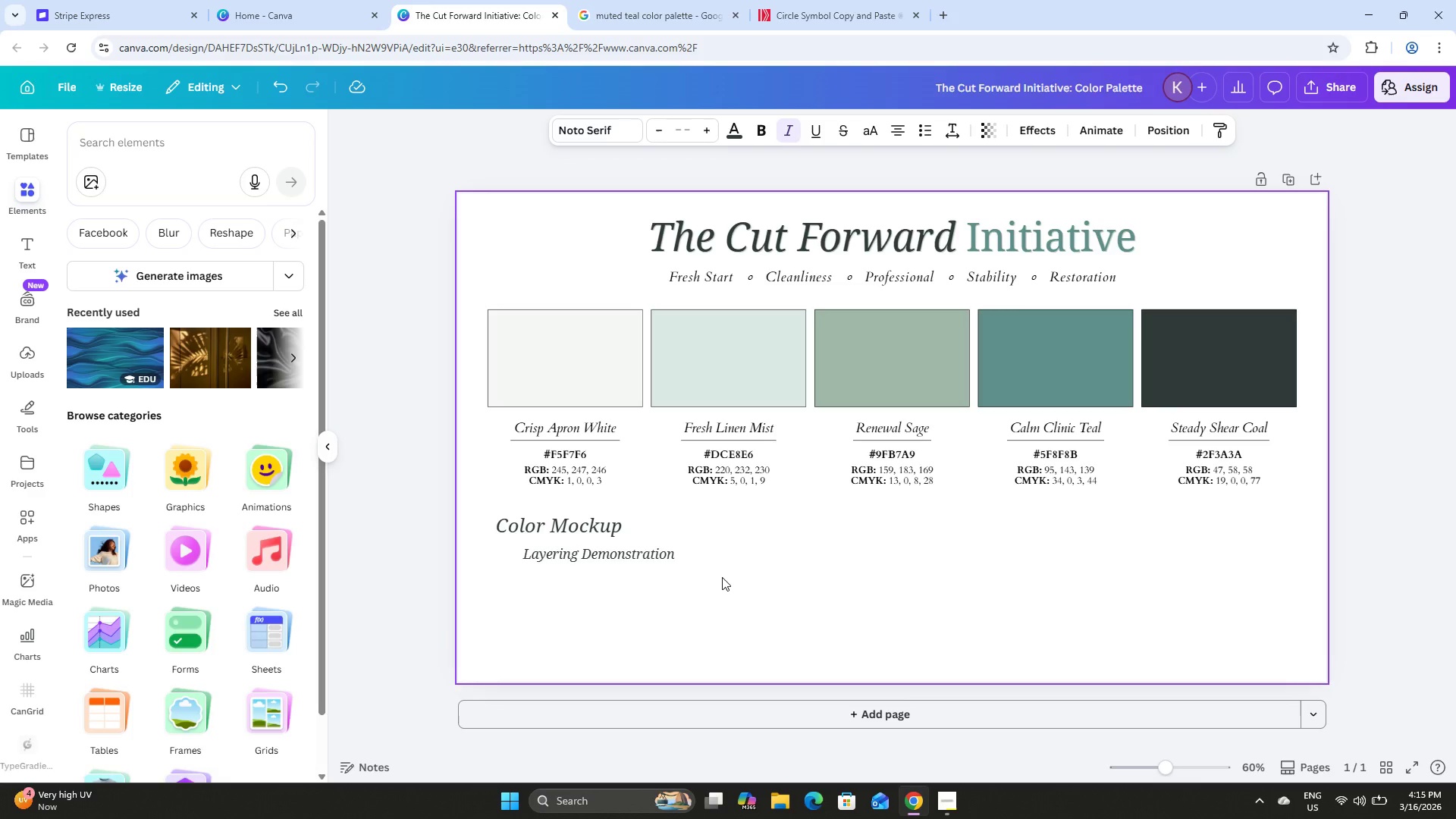 
key(ArrowUp)
 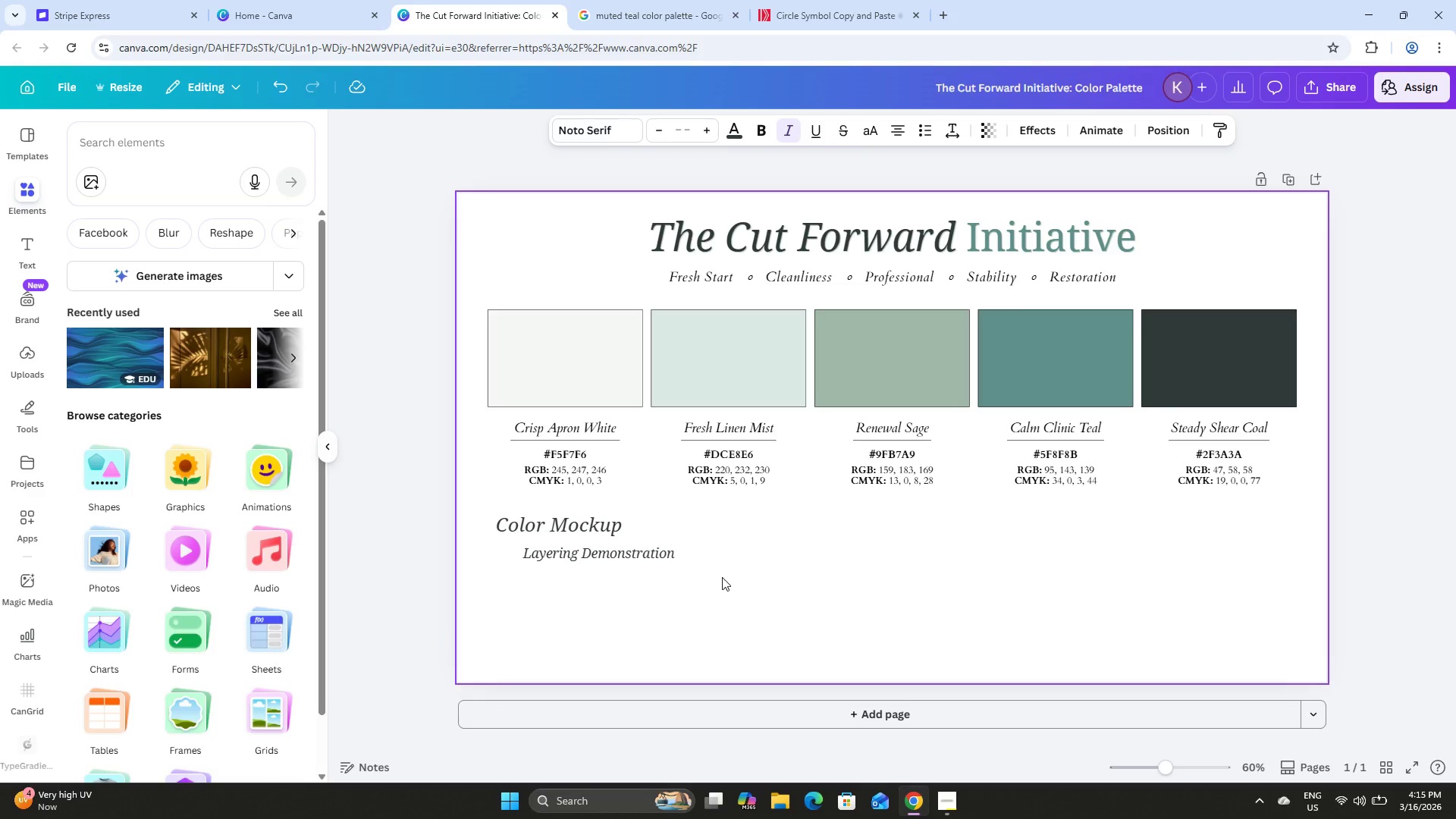 
key(ArrowUp)
 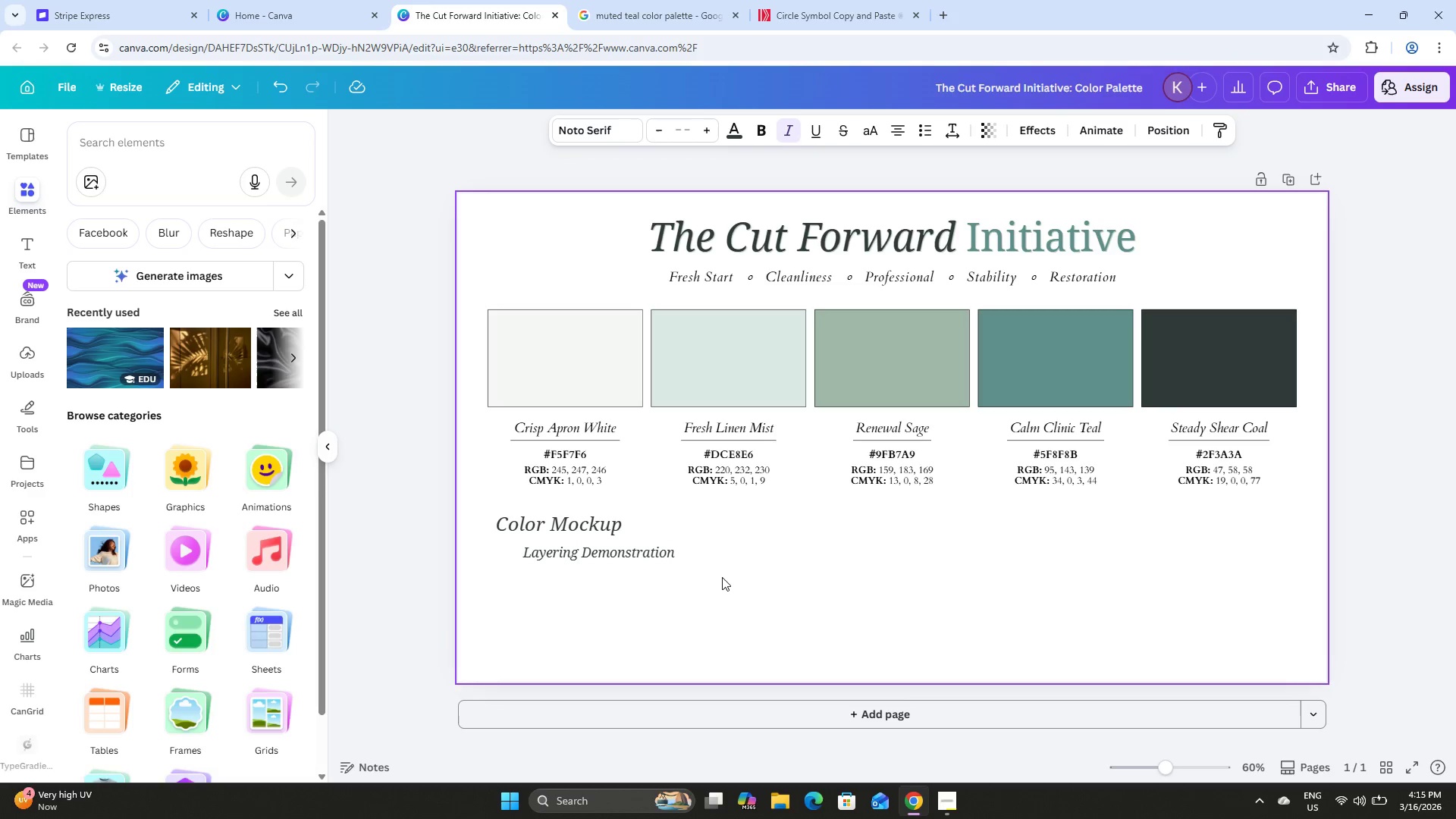 
key(ArrowUp)
 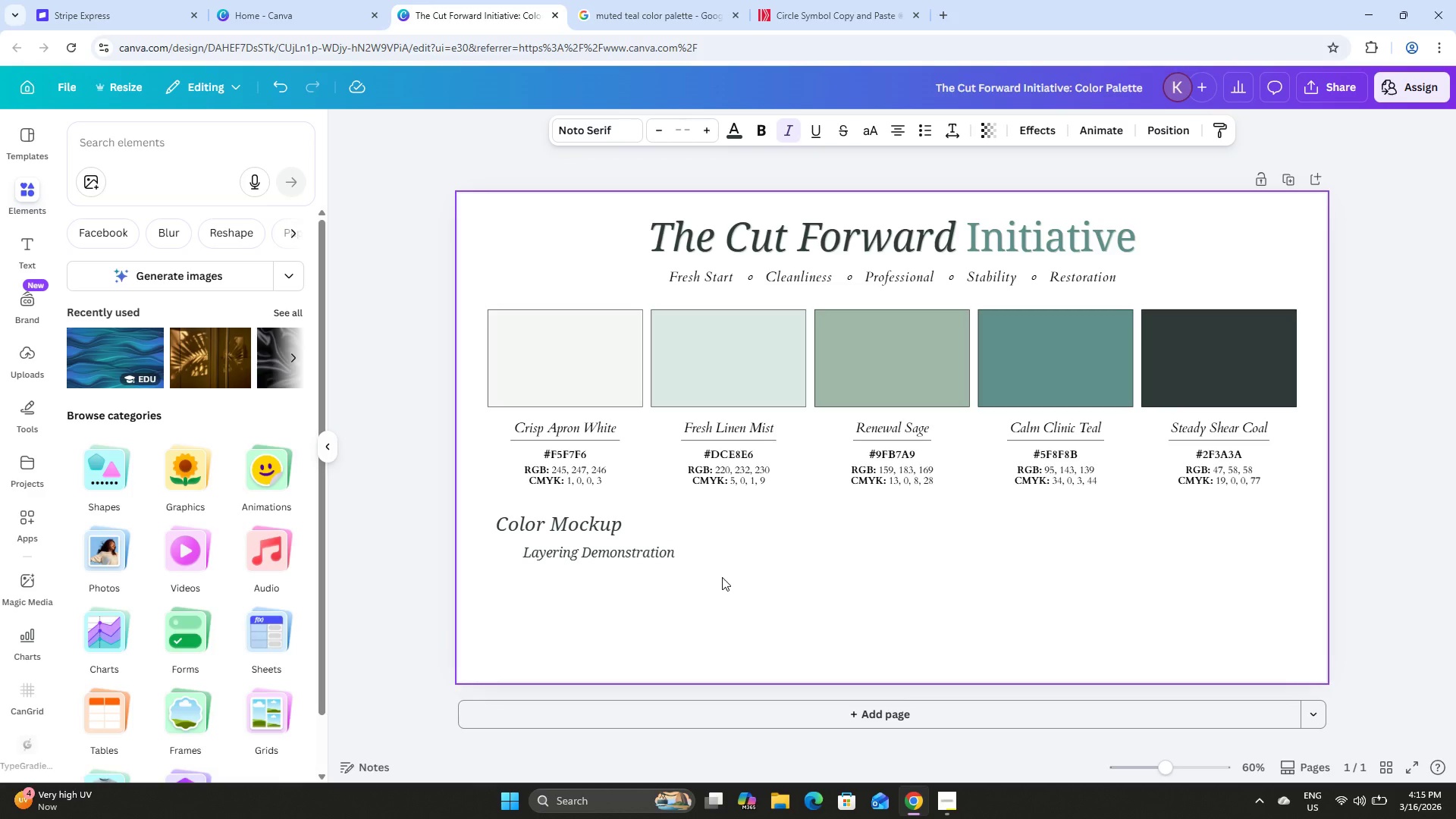 
key(ArrowUp)
 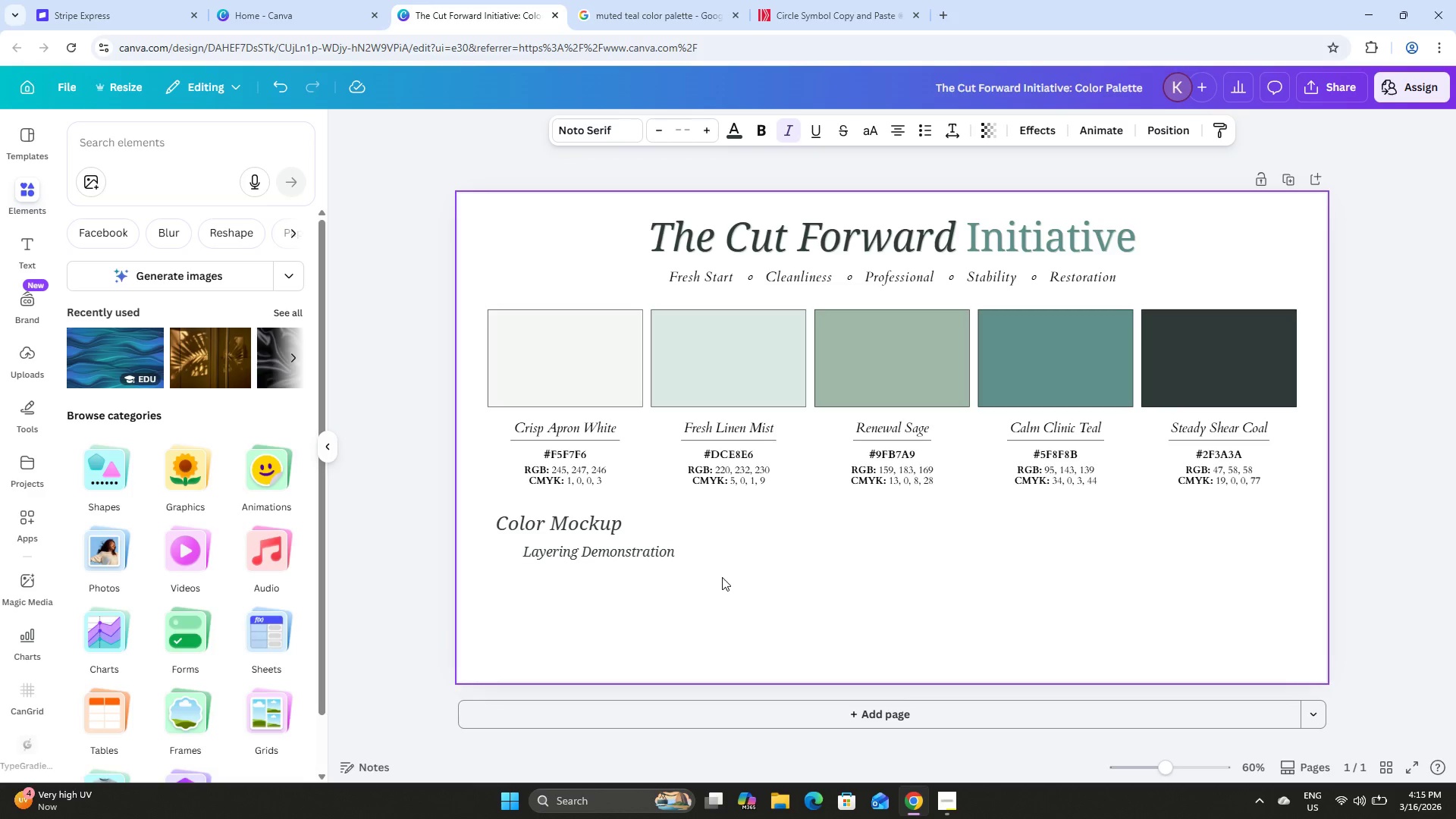 
key(ArrowUp)
 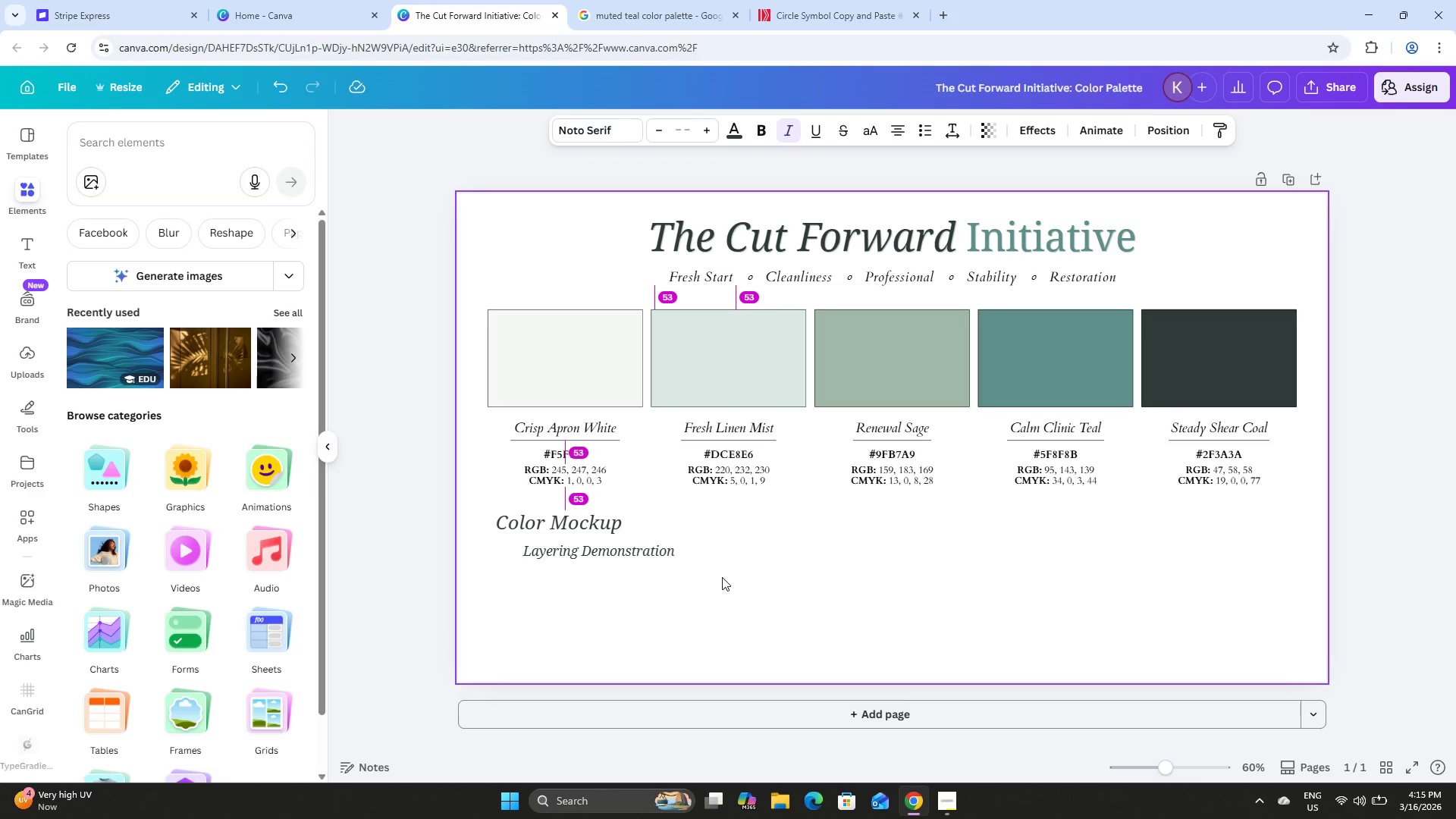 
key(ArrowUp)
 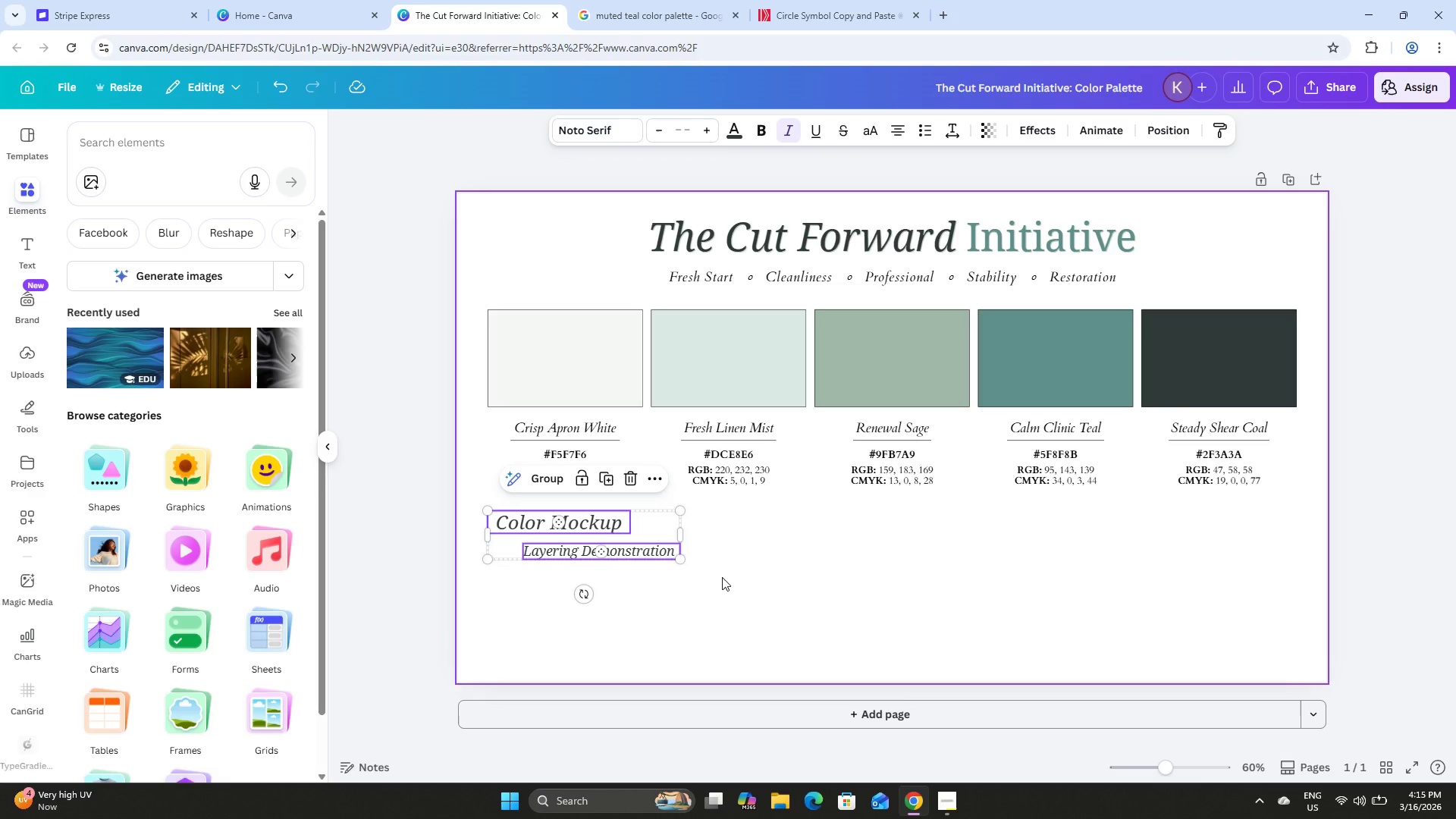 
key(ArrowDown)
 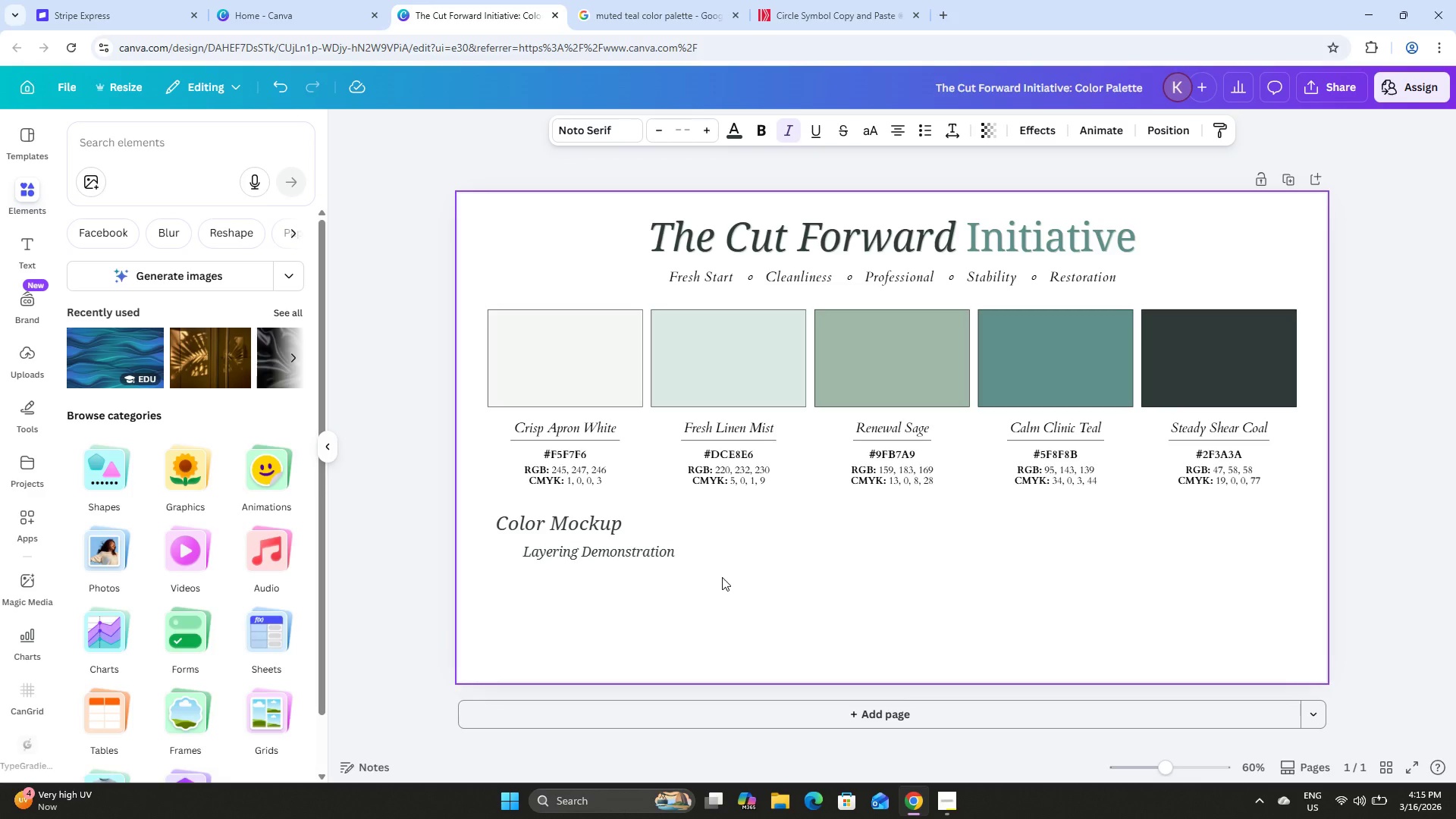 
key(ArrowUp)
 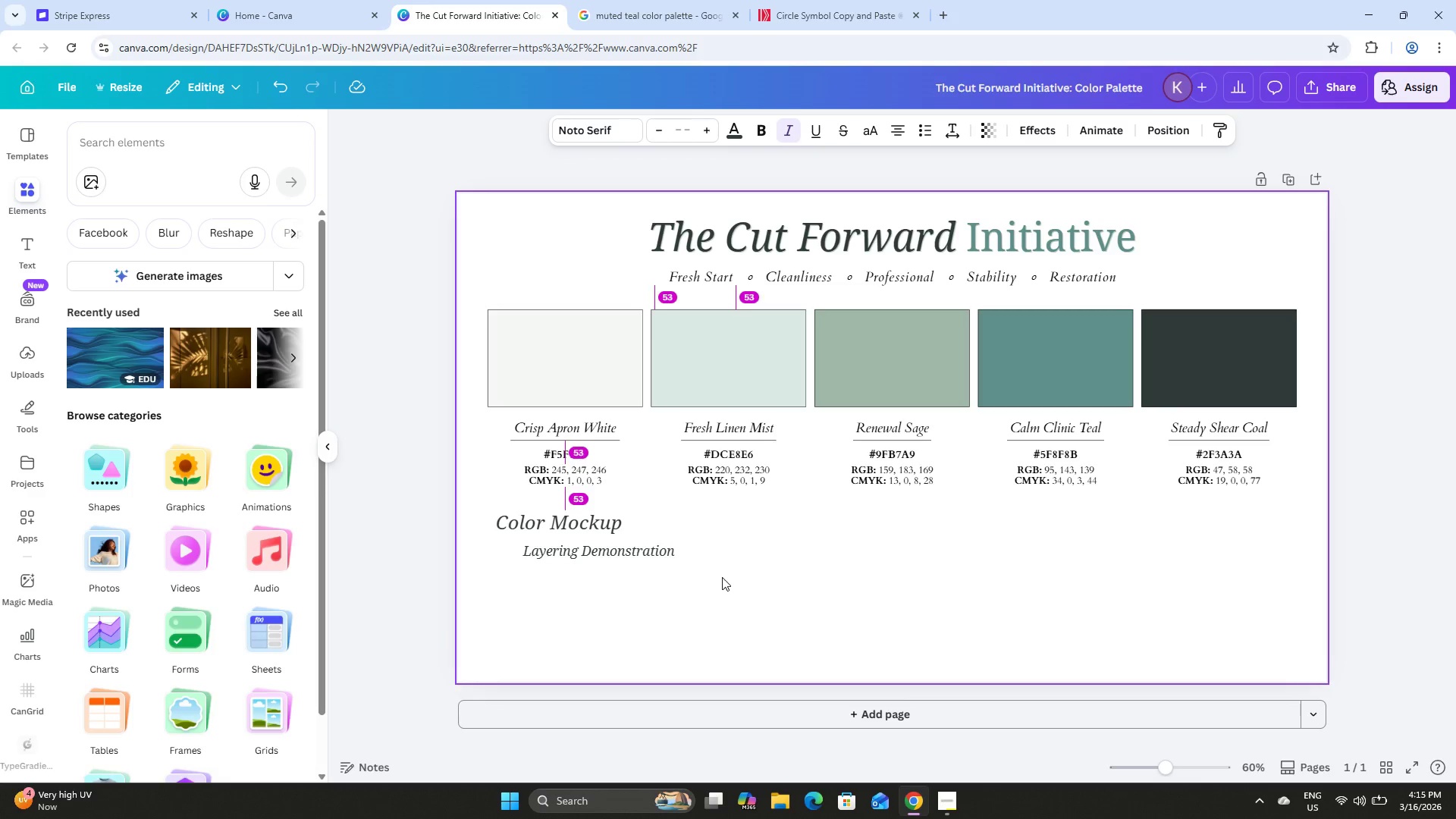 
key(ArrowDown)
 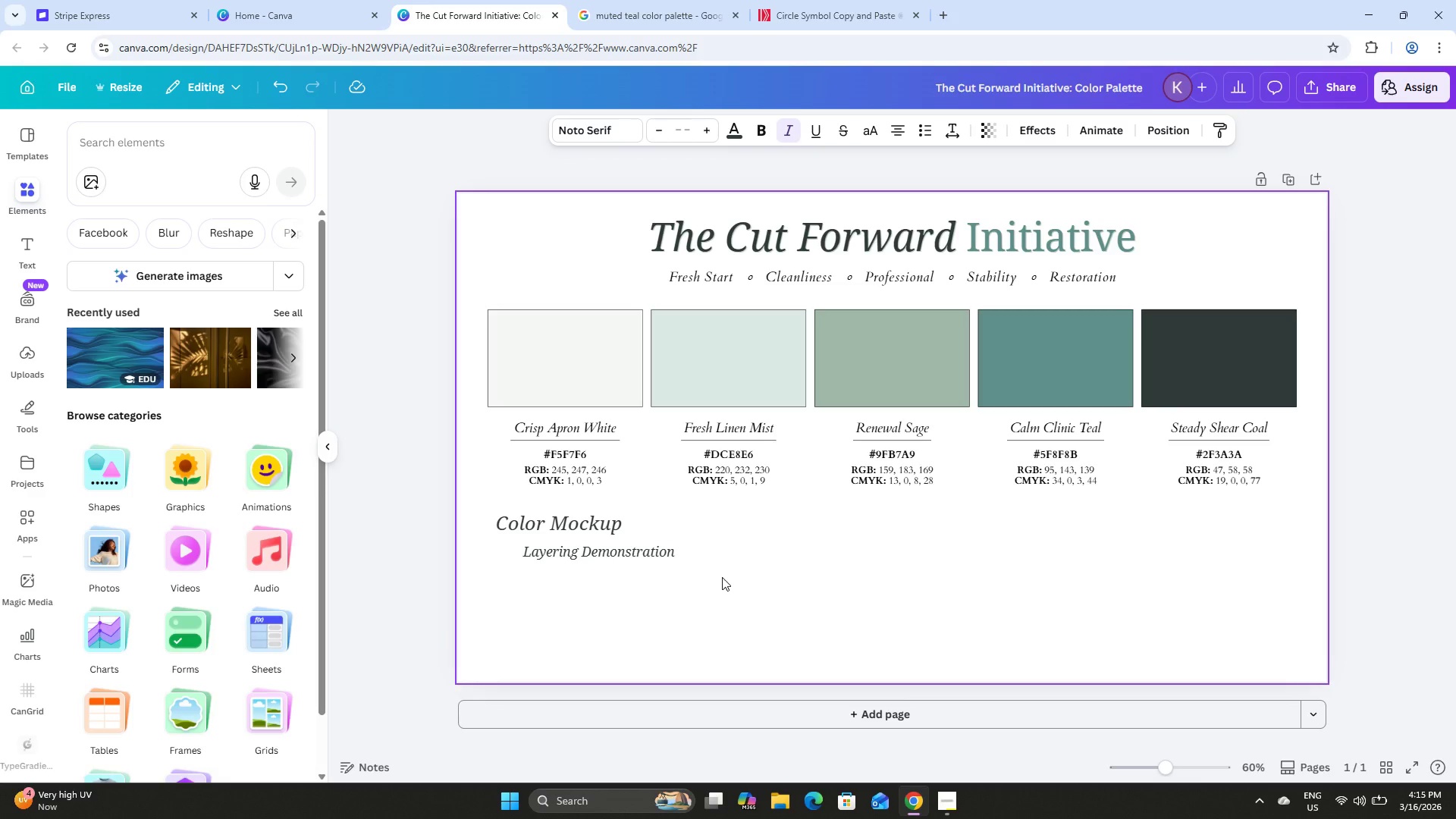 
key(ArrowDown)
 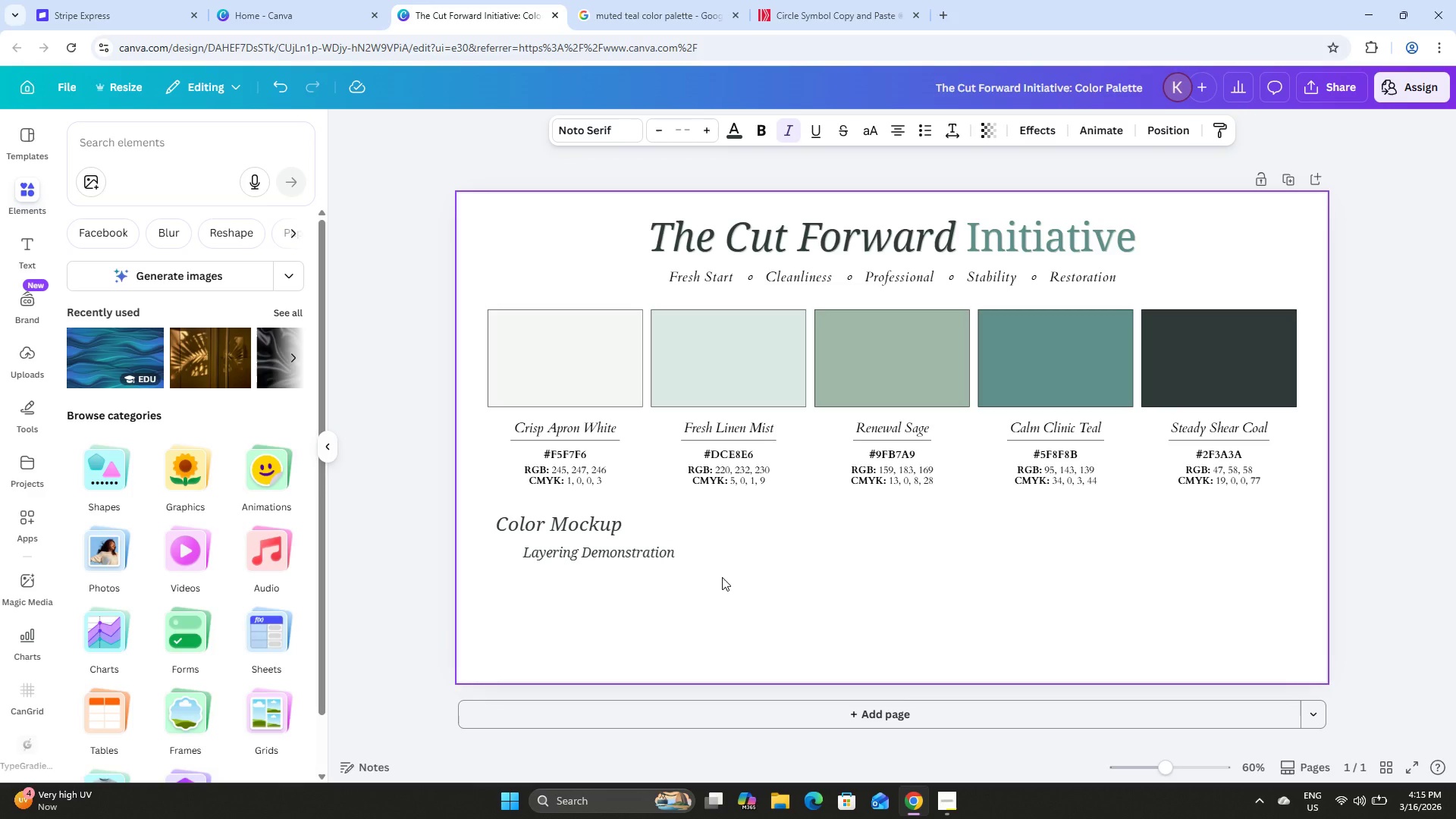 
key(ArrowDown)
 